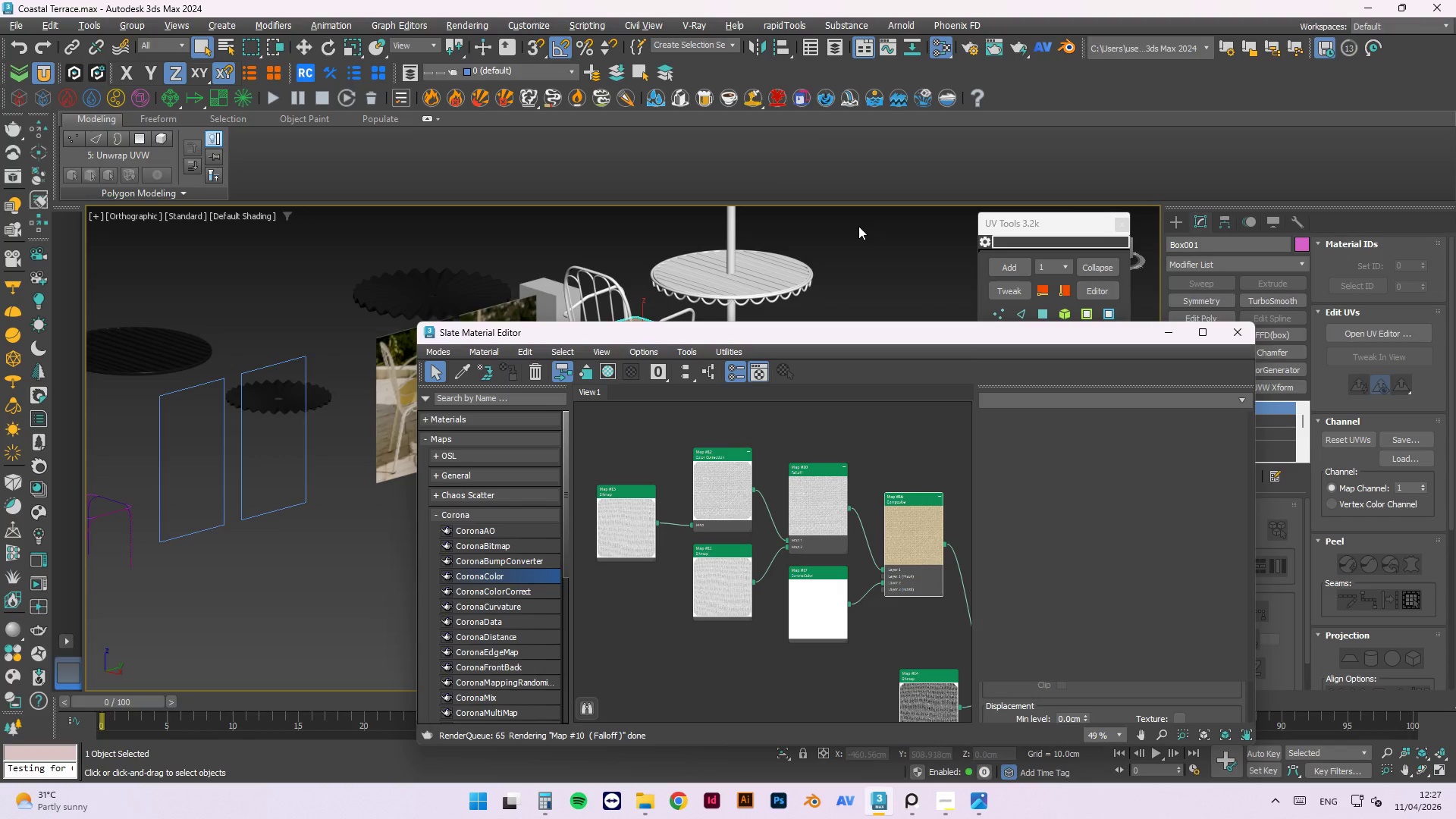 
wait(5.27)
 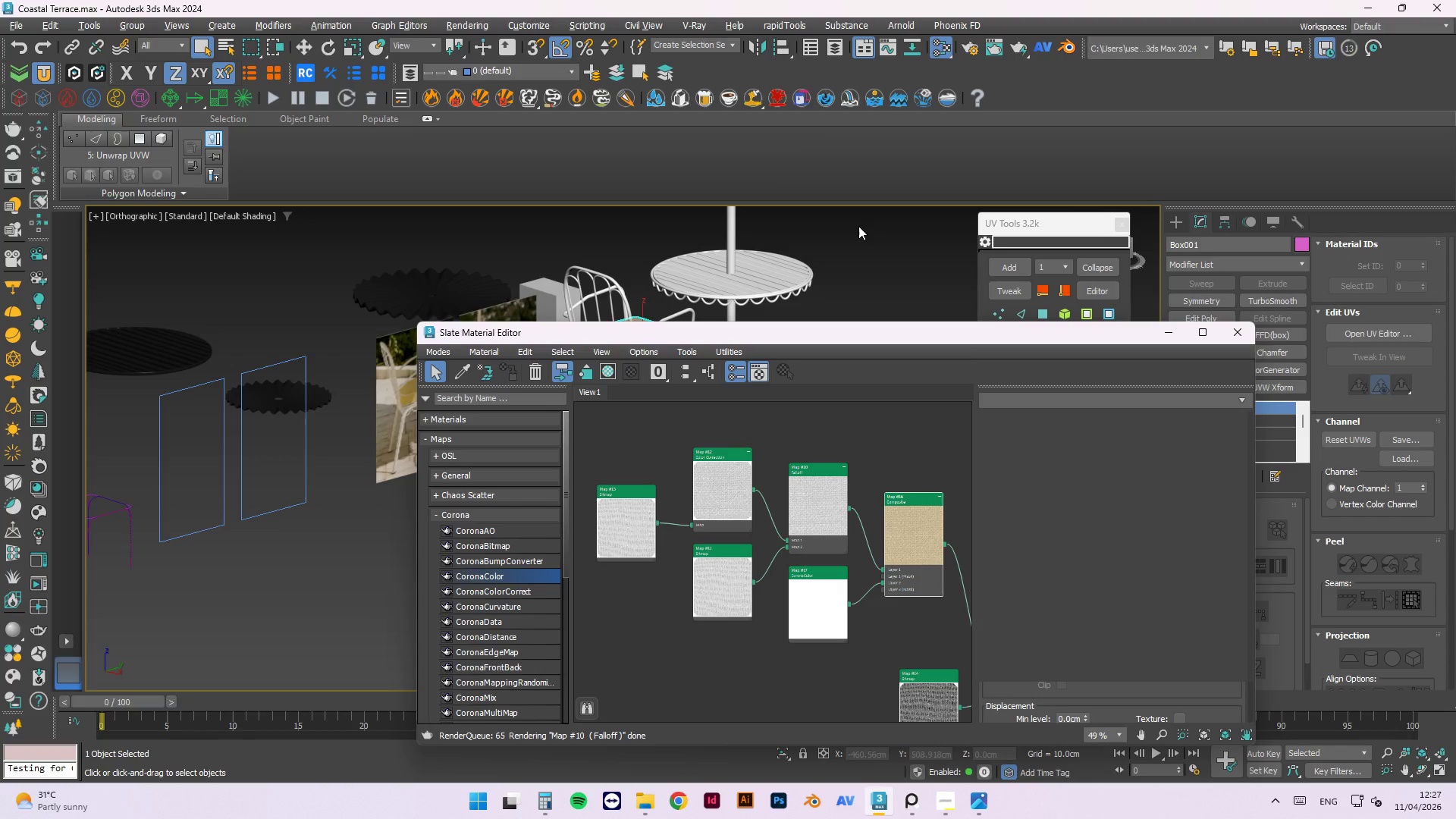 
right_click([820, 601])
 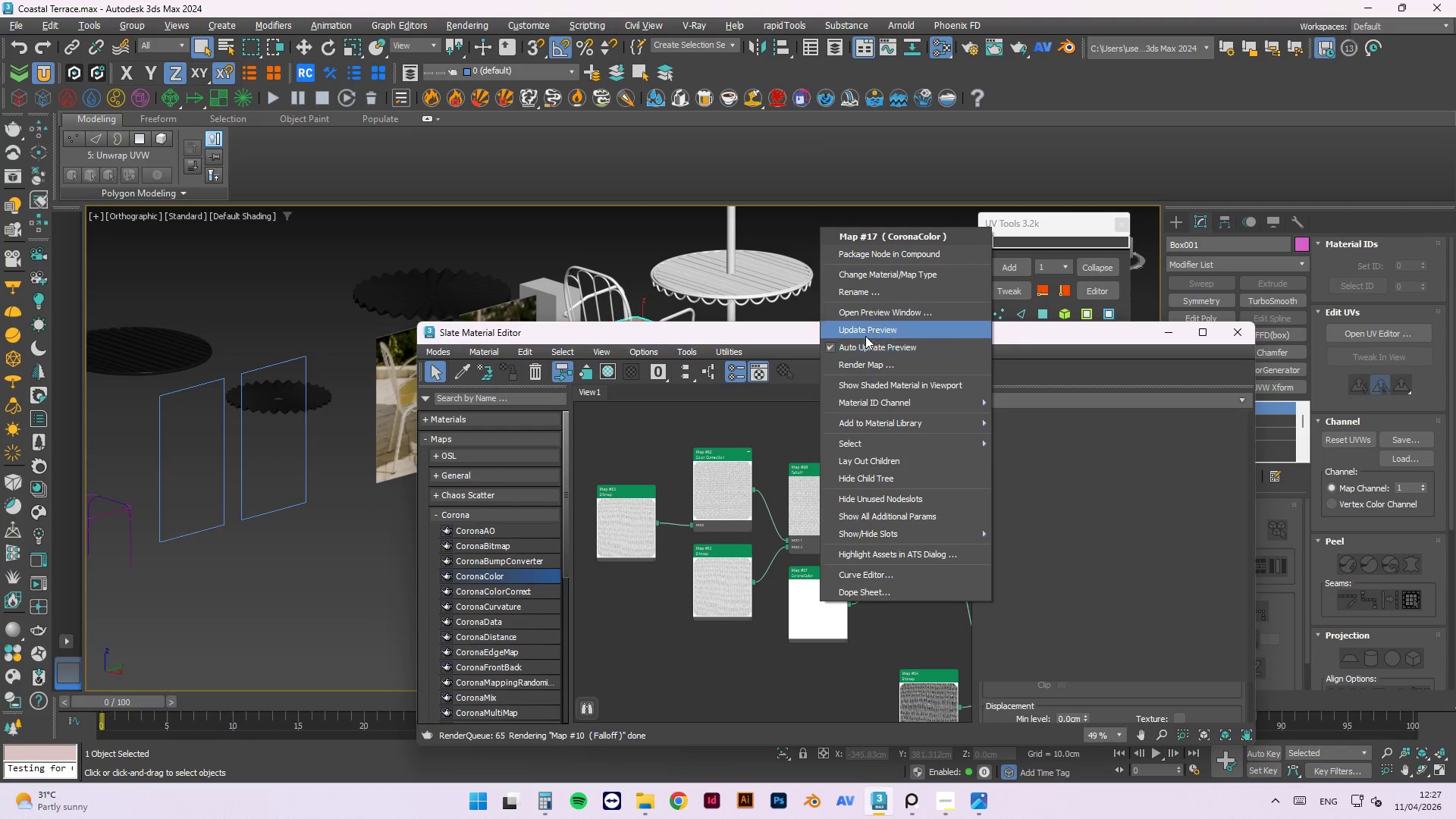 
left_click([866, 329])
 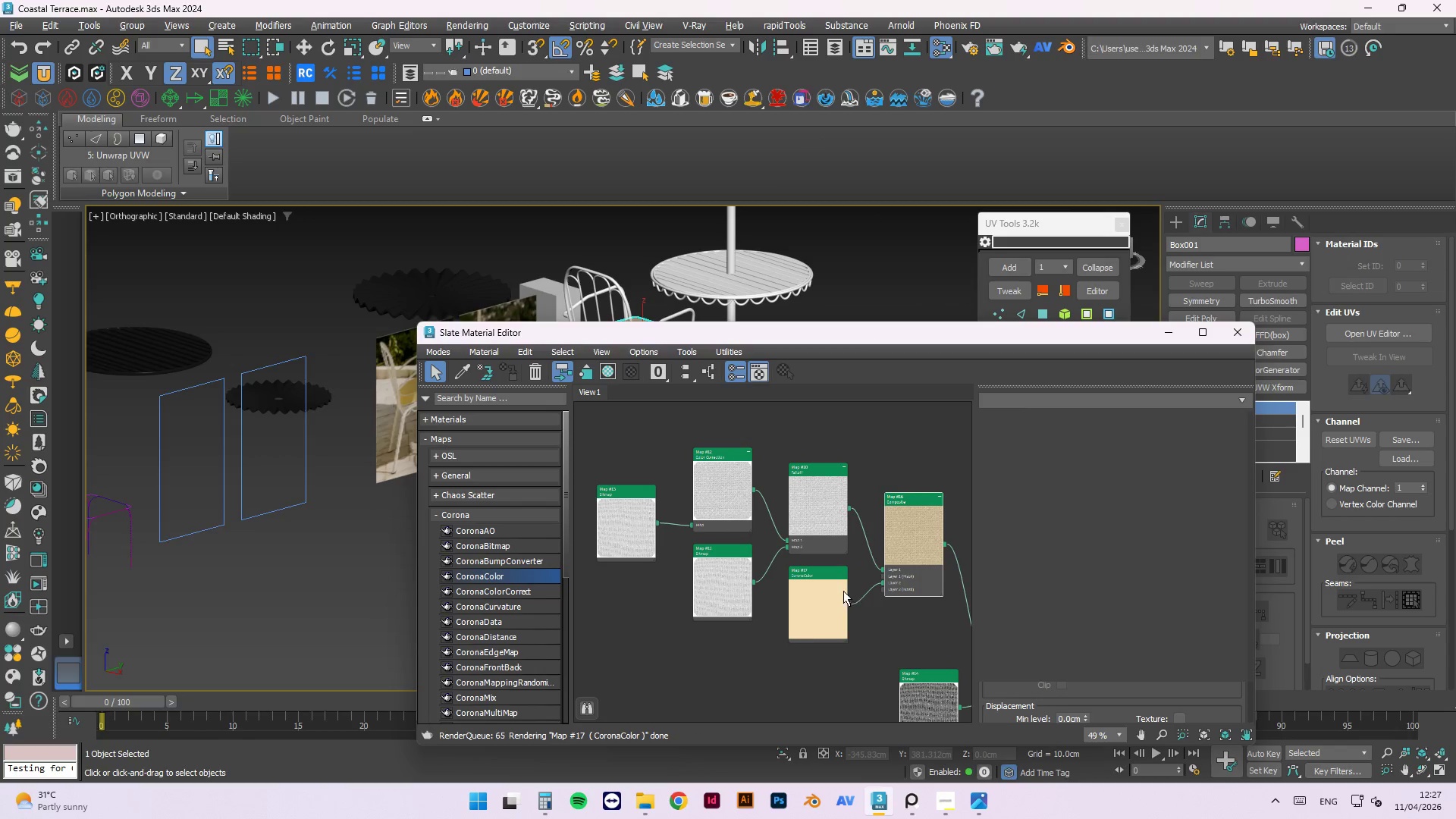 
left_click([808, 631])
 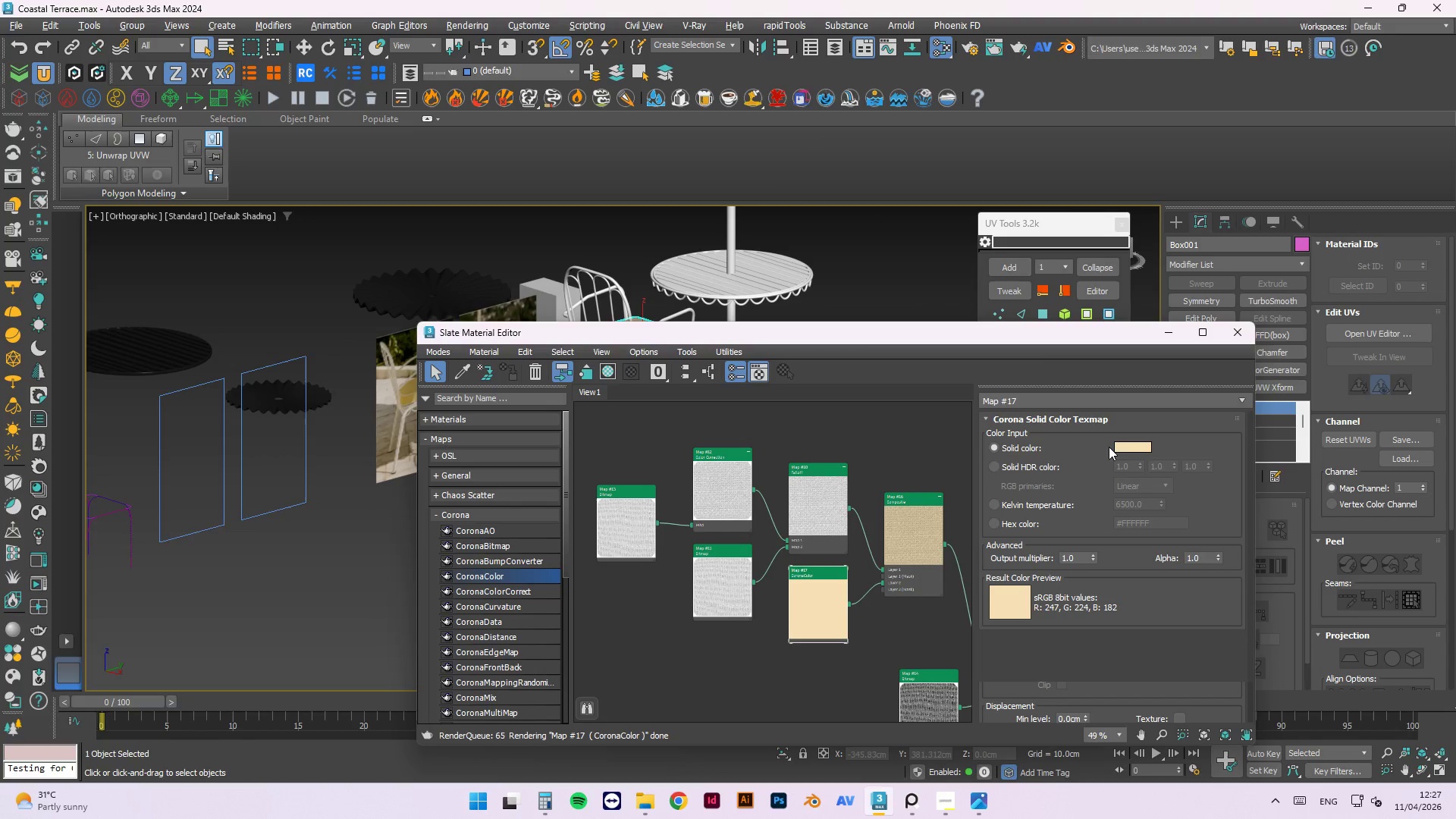 
left_click([1119, 447])
 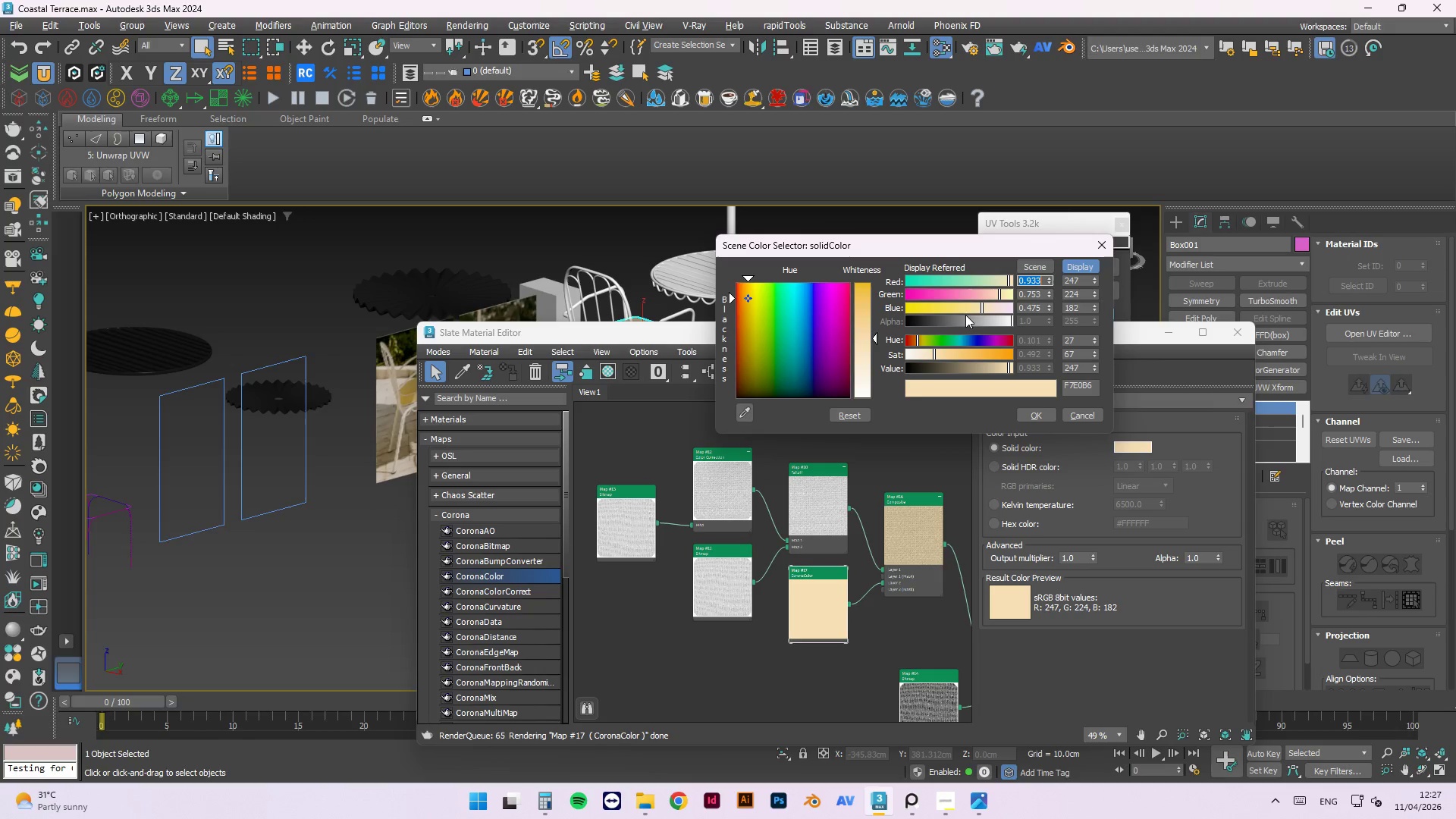 
left_click_drag(start_coordinate=[971, 306], to_coordinate=[956, 306])
 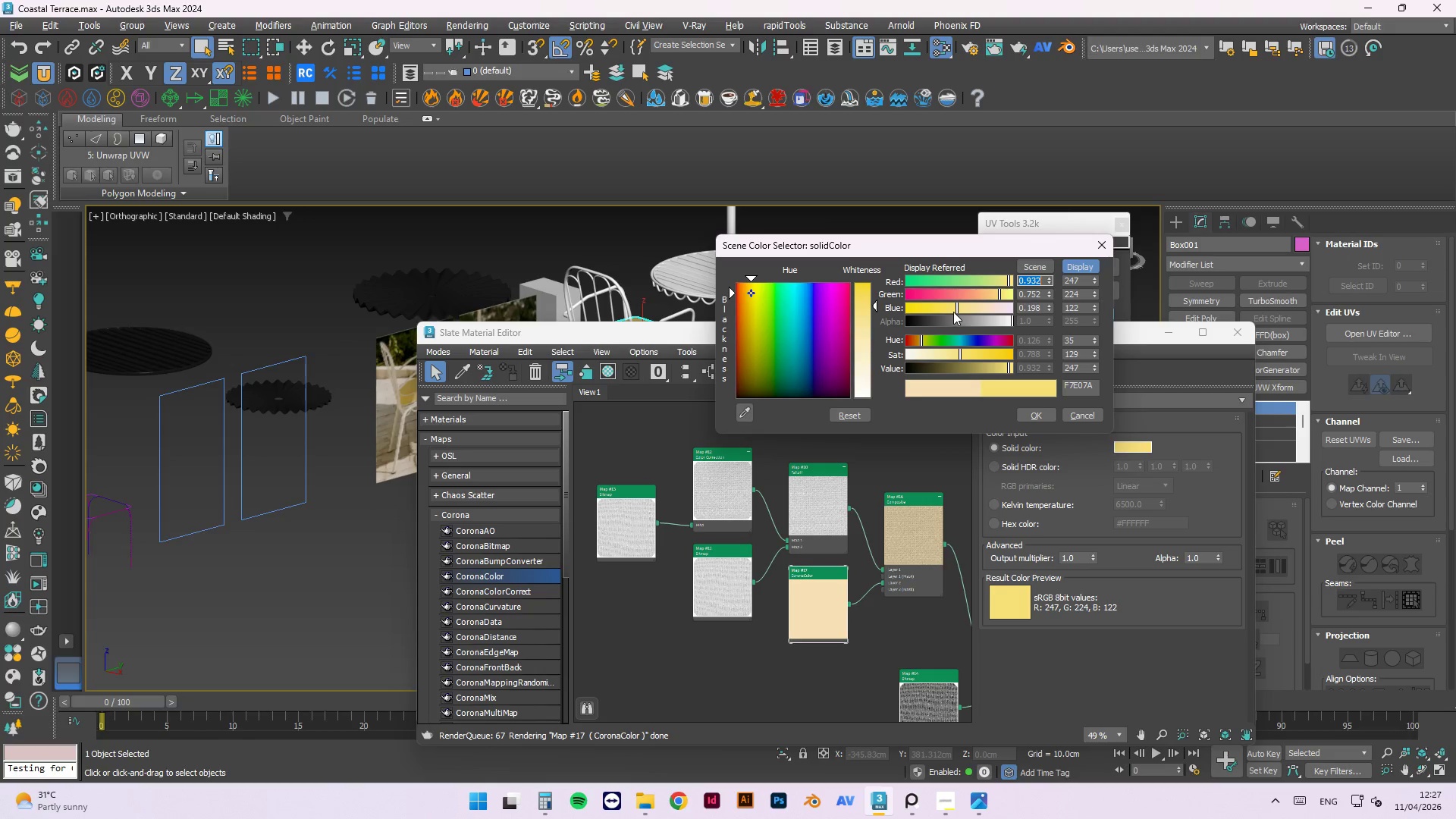 
left_click([956, 306])
 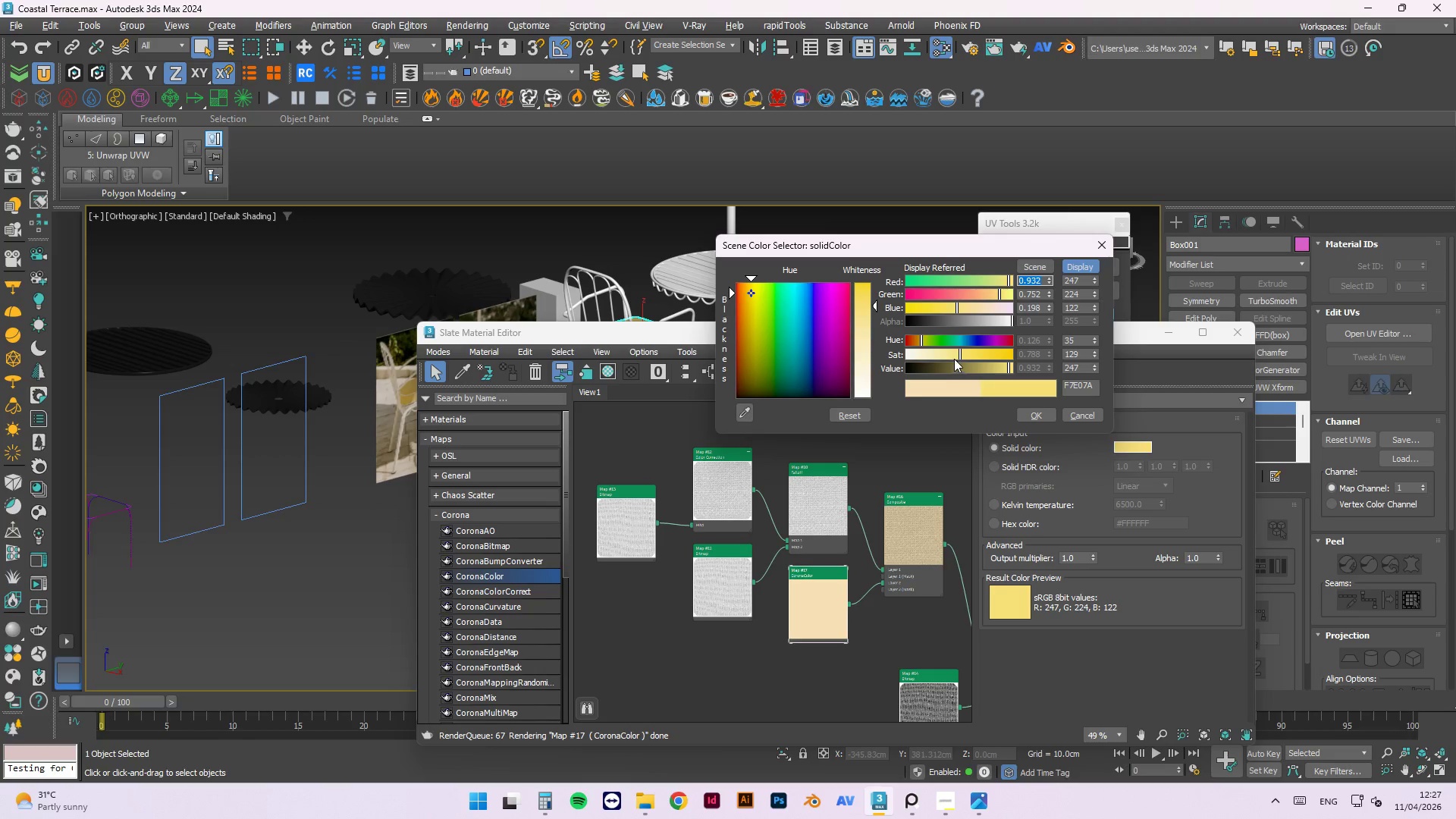 
left_click_drag(start_coordinate=[953, 353], to_coordinate=[947, 349])
 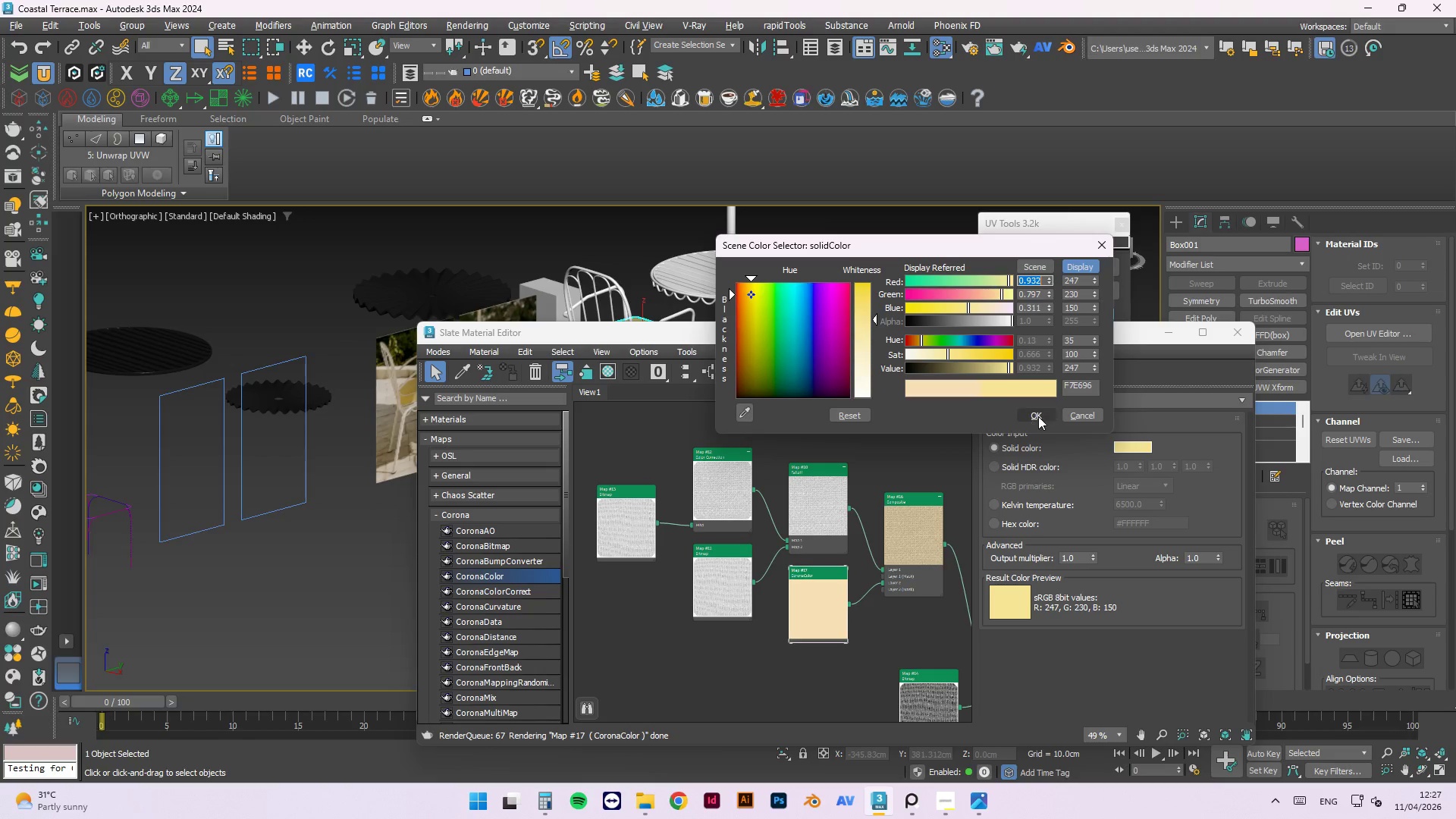 
left_click([1039, 417])
 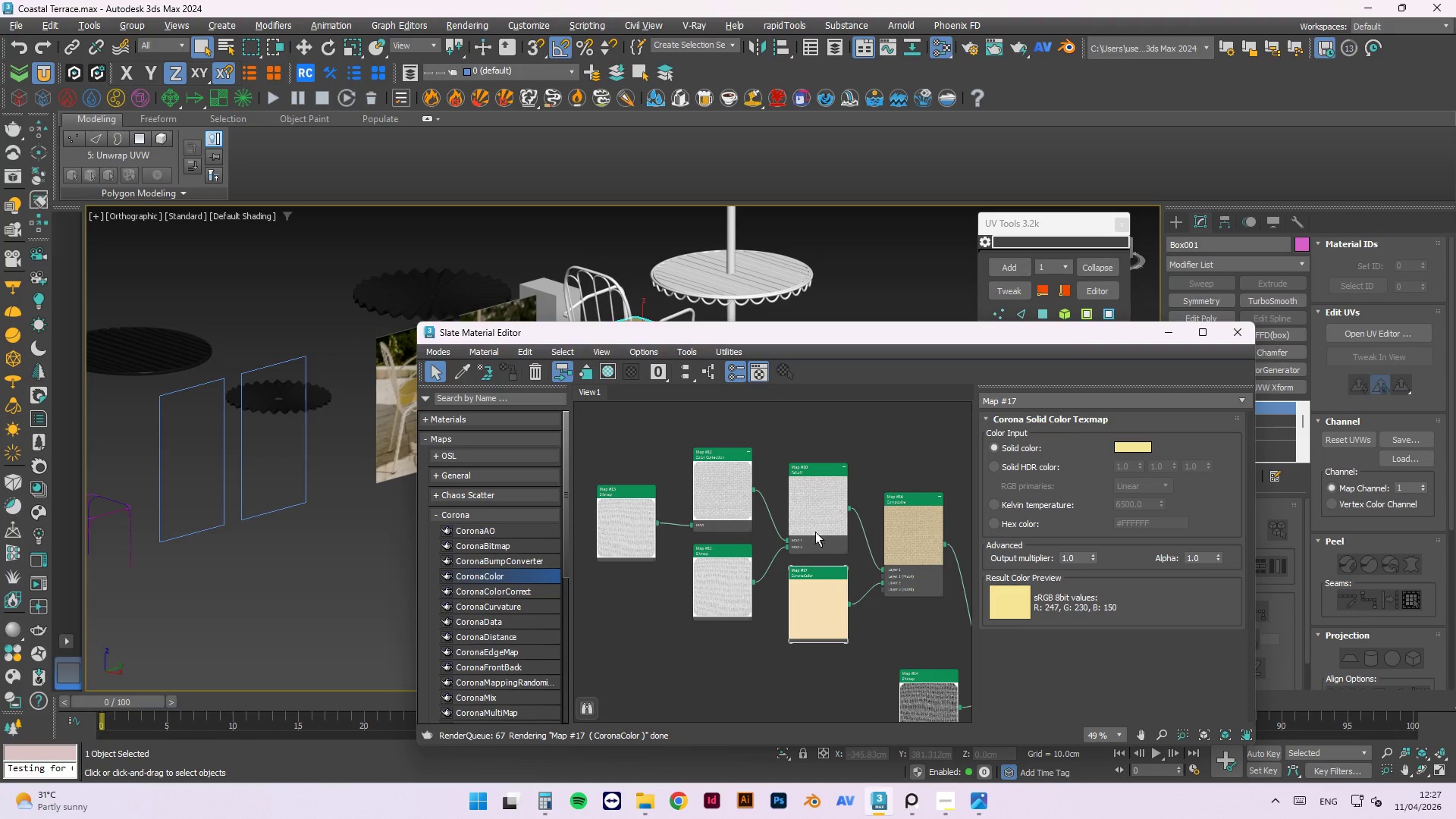 
right_click([899, 537])
 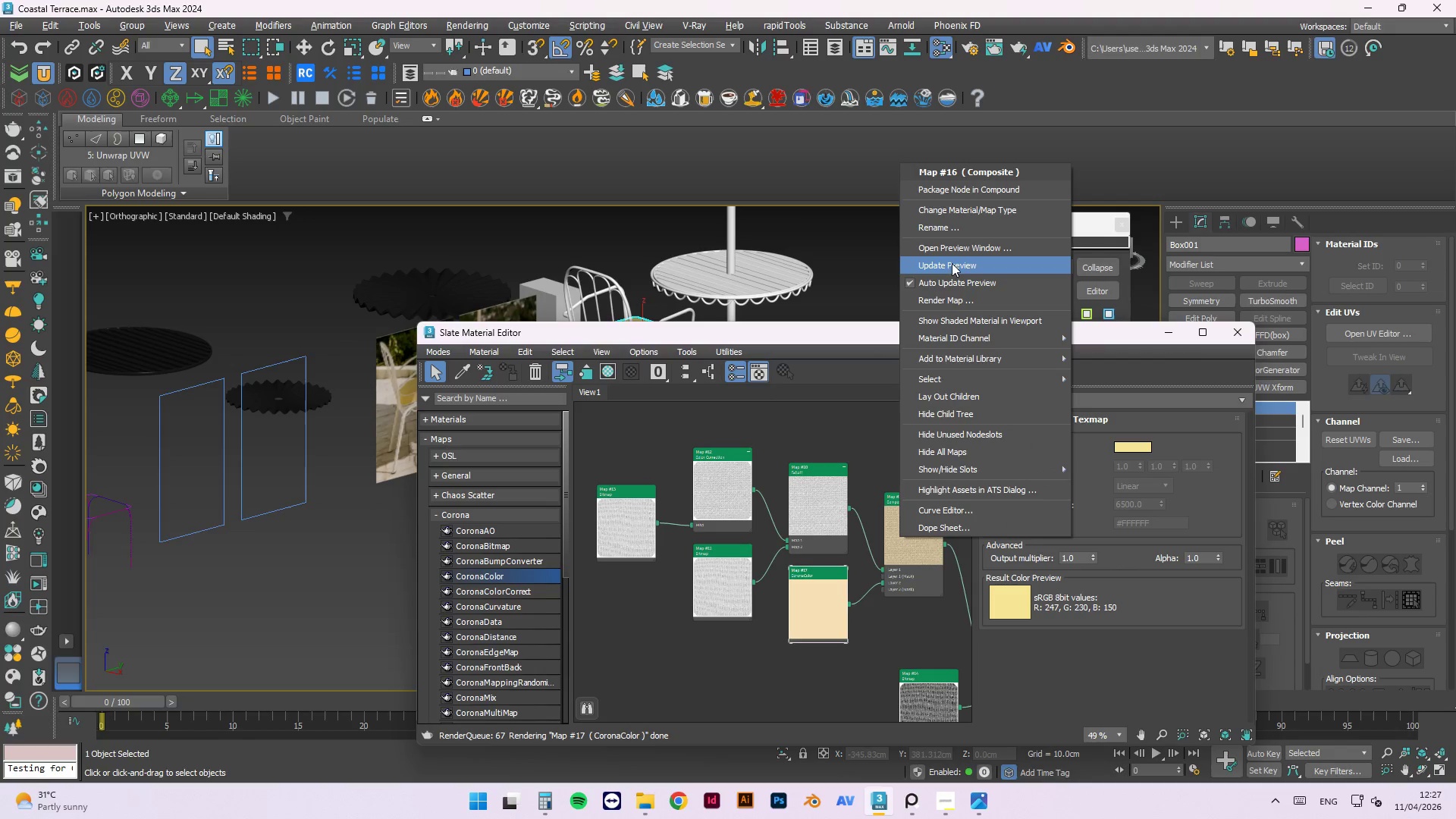 
left_click([952, 267])
 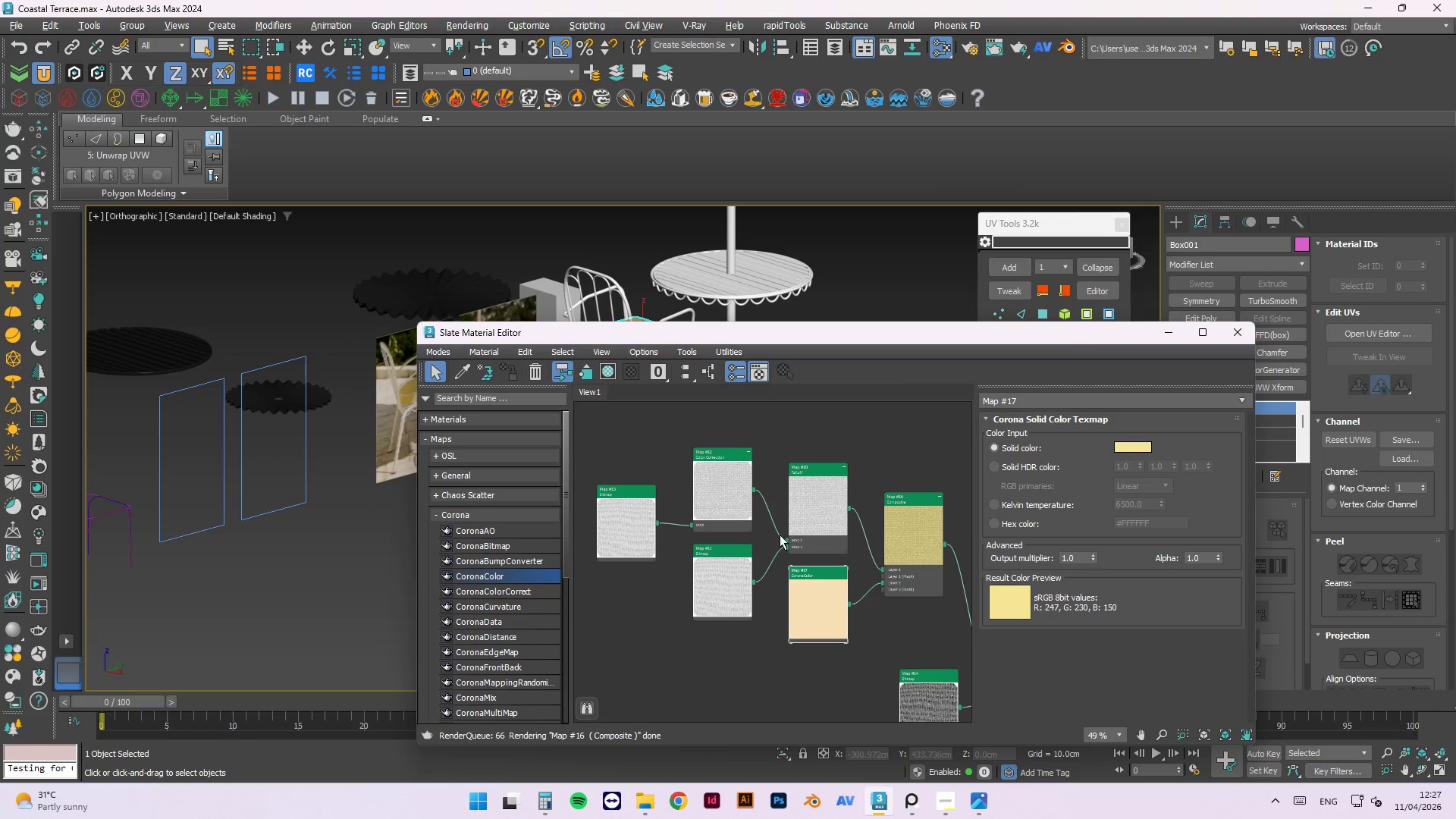 
right_click([758, 570])
 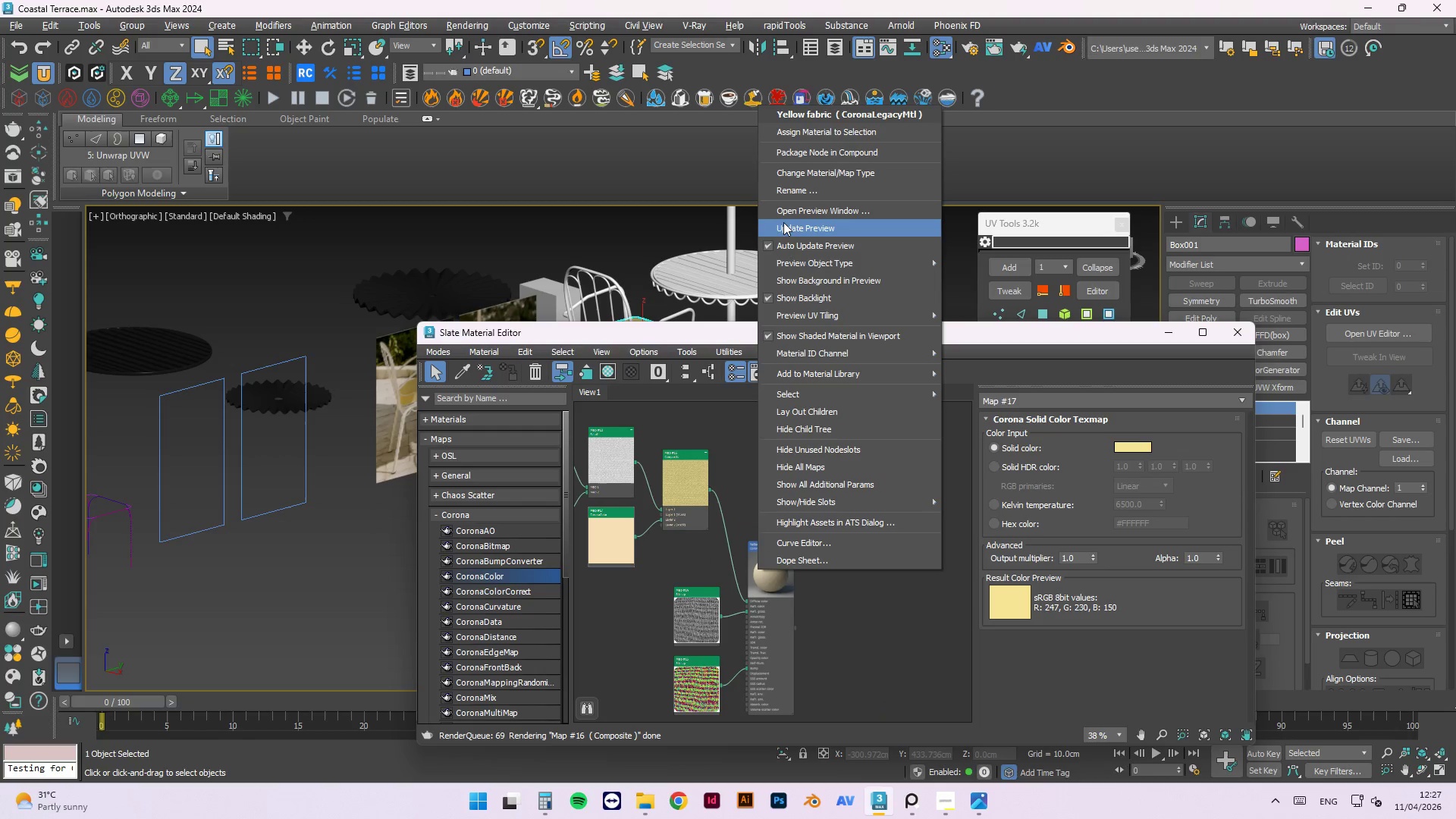 
scroll: coordinate [816, 534], scroll_direction: down, amount: 1.0
 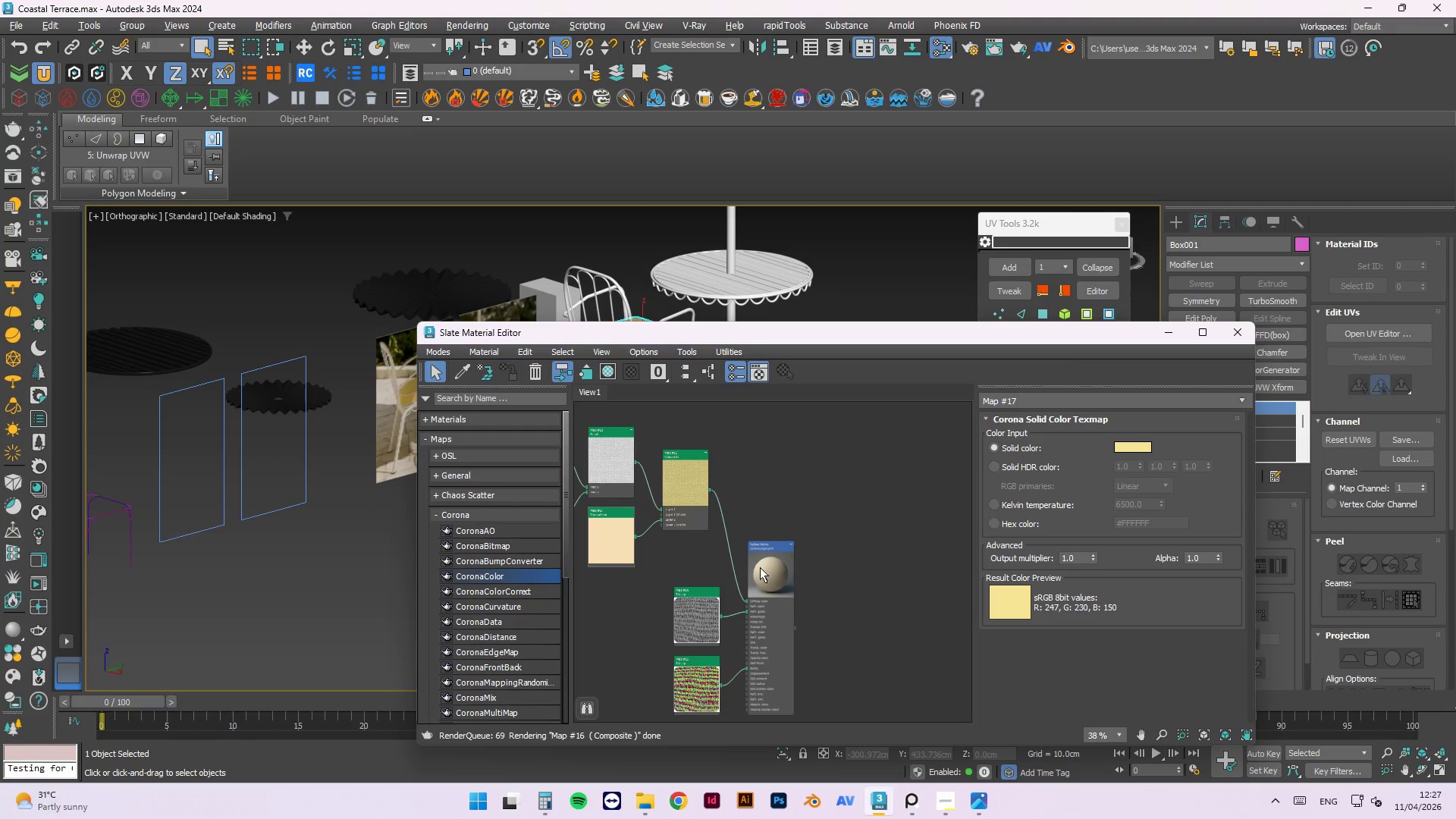 
left_click([785, 228])
 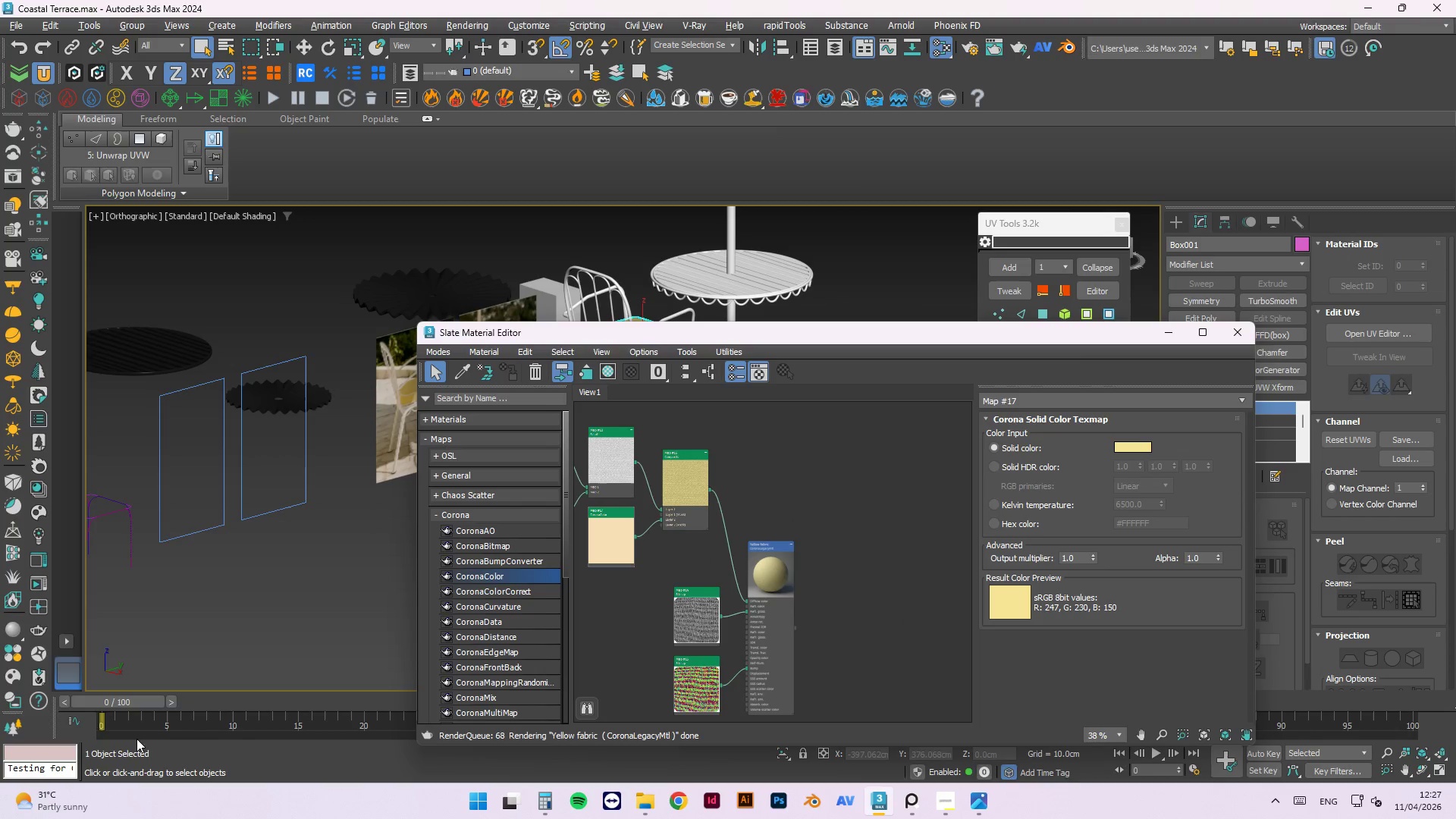 
left_click_drag(start_coordinate=[676, 338], to_coordinate=[880, 566])
 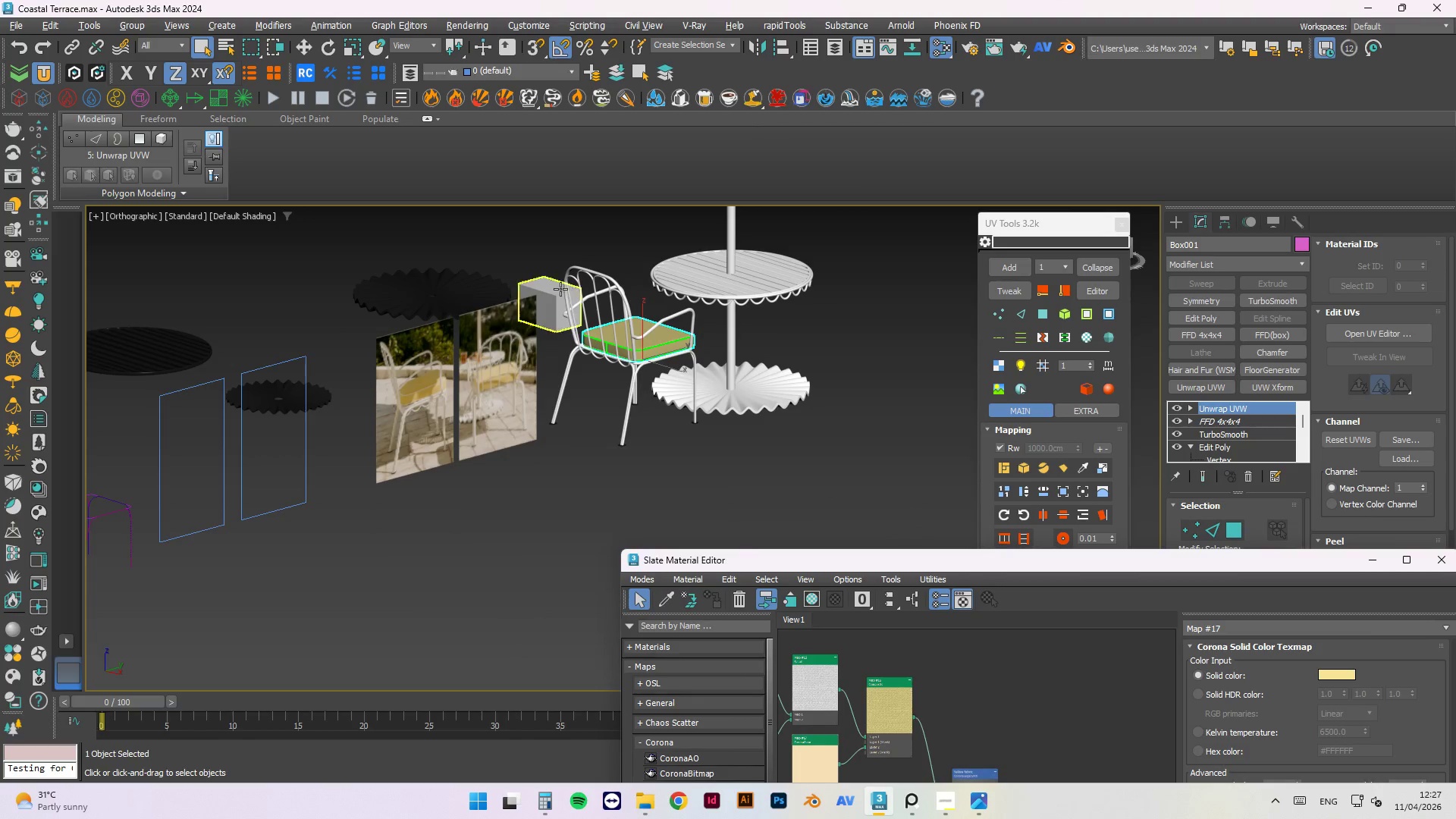 
scroll: coordinate [560, 289], scroll_direction: up, amount: 3.0
 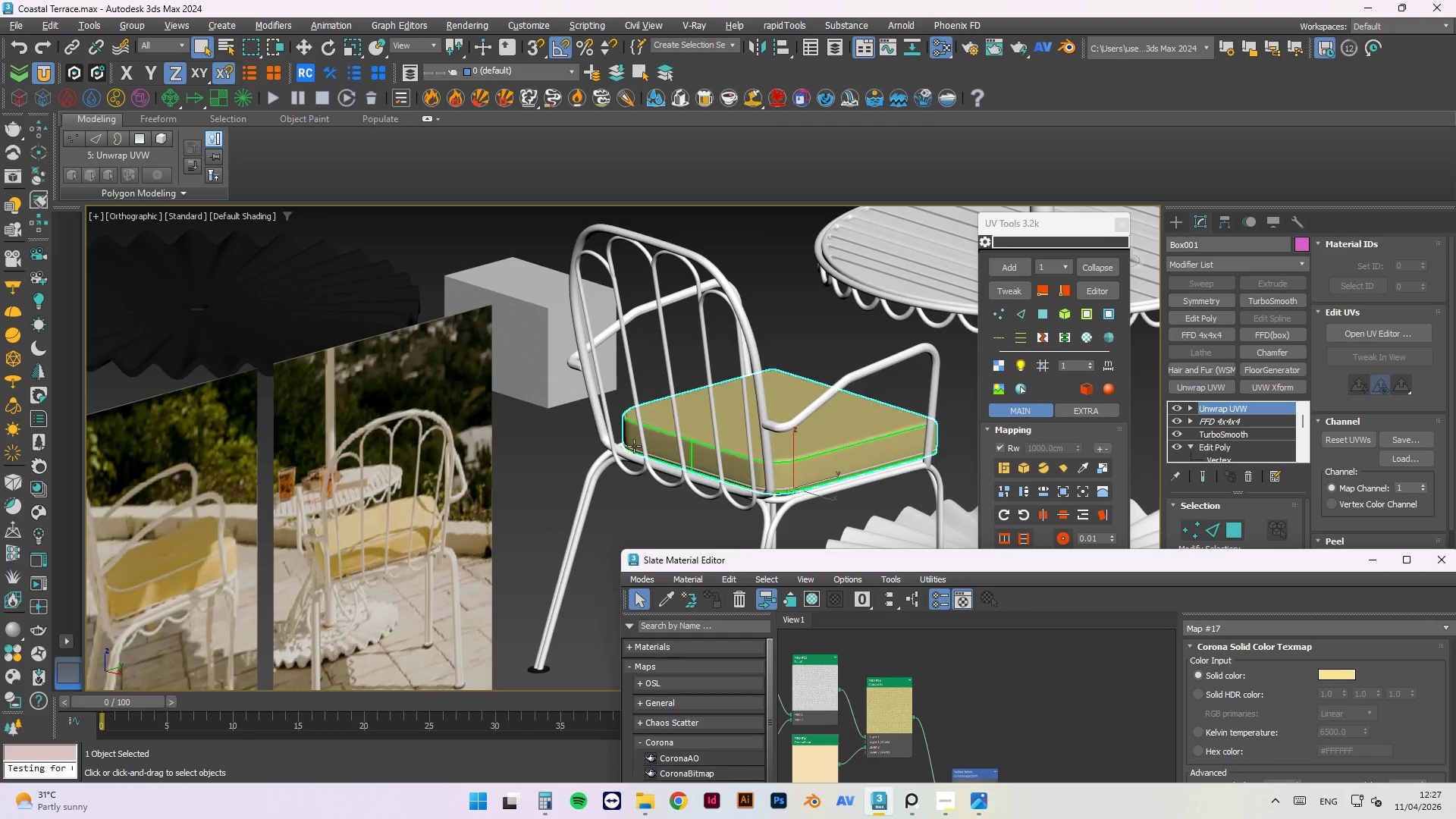 
scroll: coordinate [591, 408], scroll_direction: down, amount: 2.0
 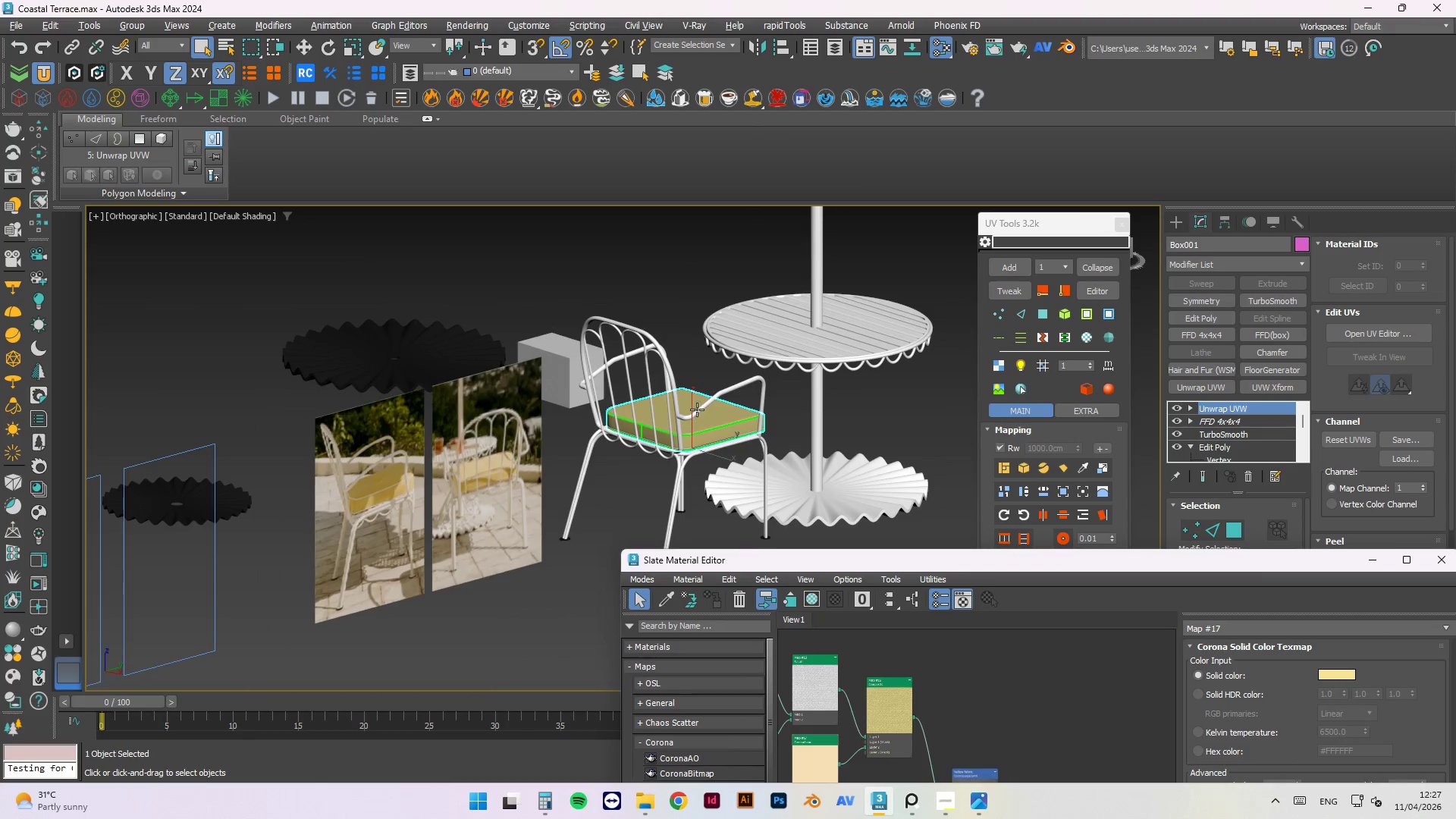 
left_click([652, 300])
 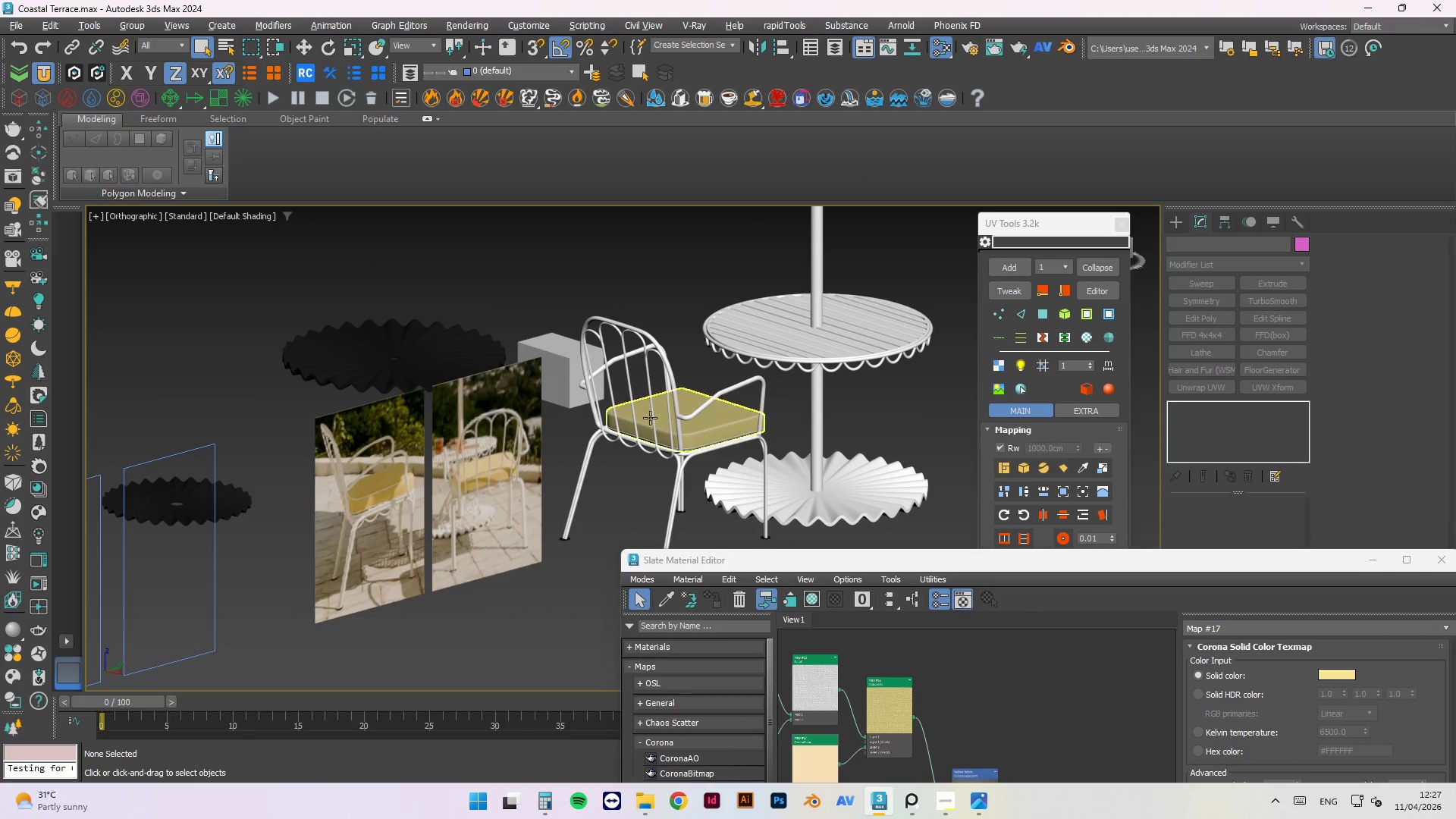 
scroll: coordinate [662, 429], scroll_direction: down, amount: 2.0
 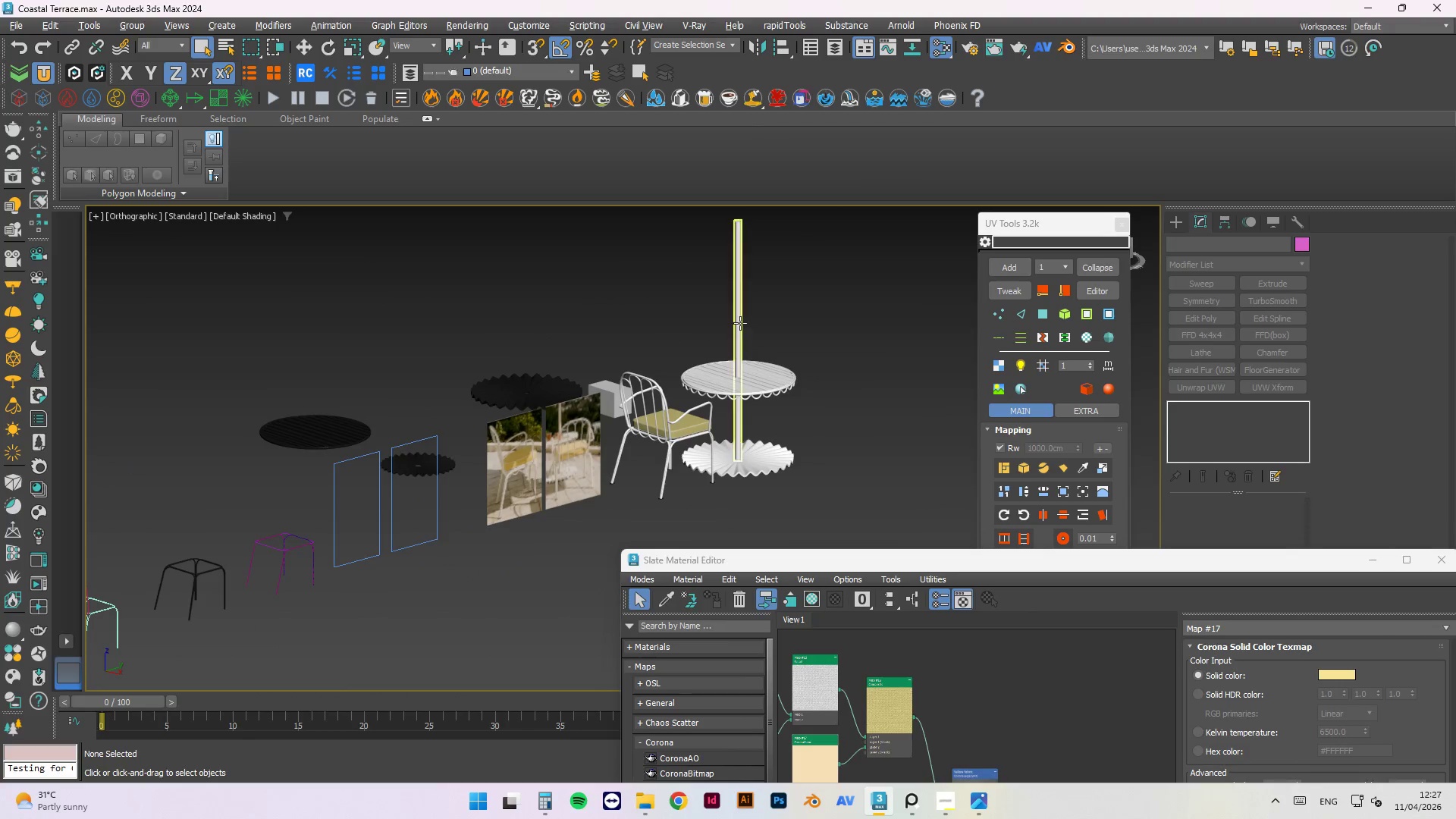 
scroll: coordinate [740, 322], scroll_direction: up, amount: 1.0
 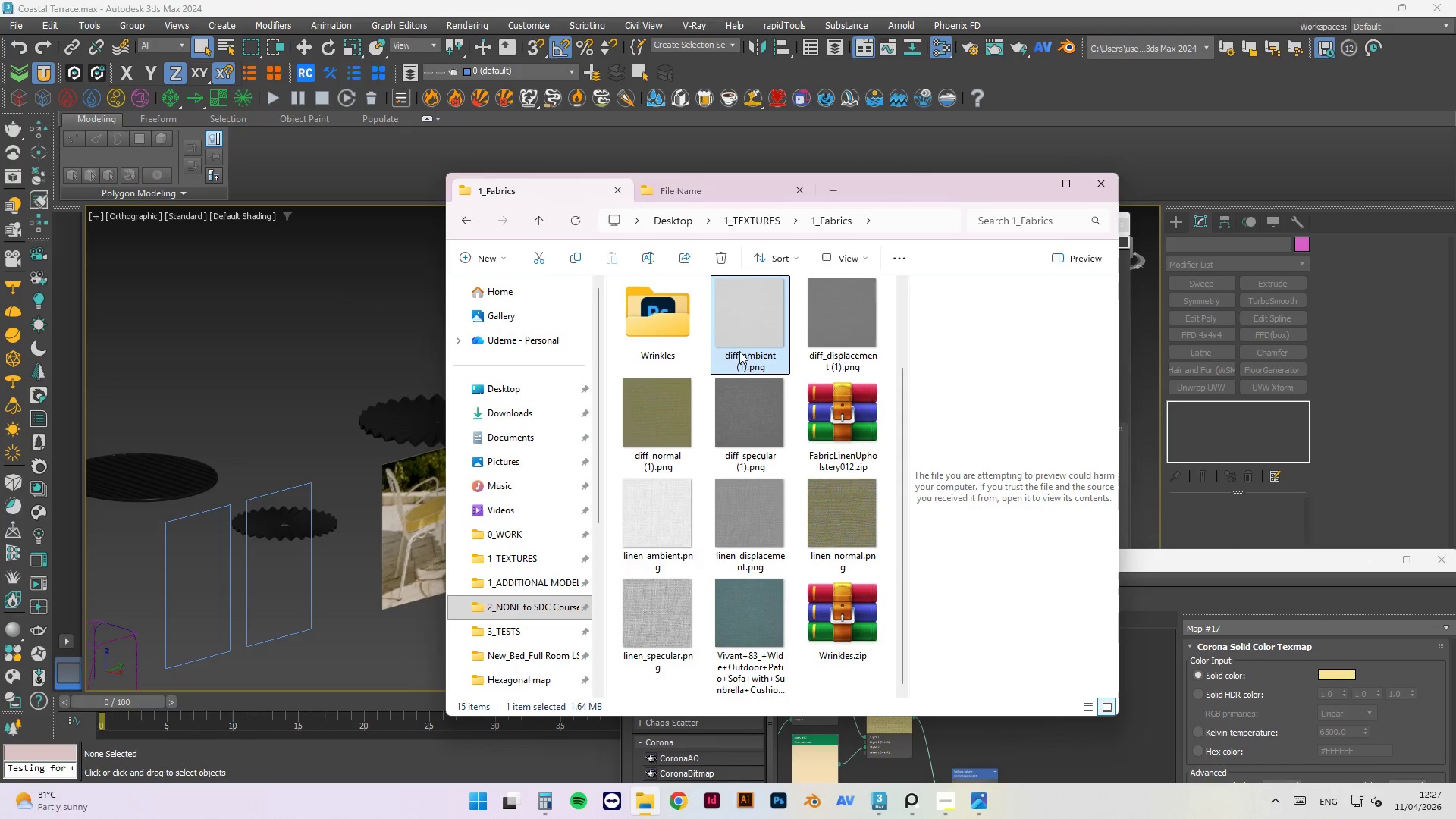 
left_click([712, 195])
 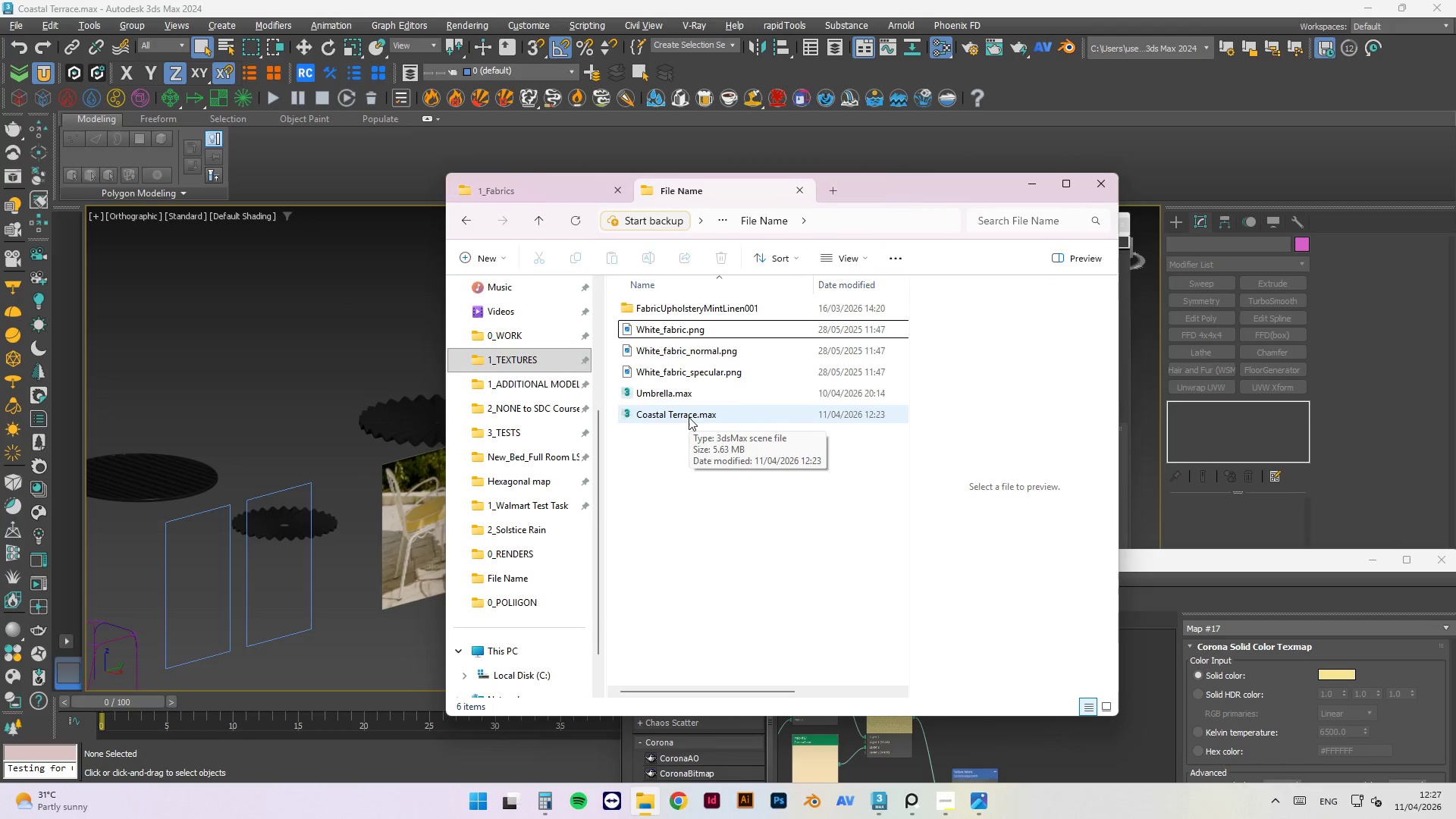 
wait(5.52)
 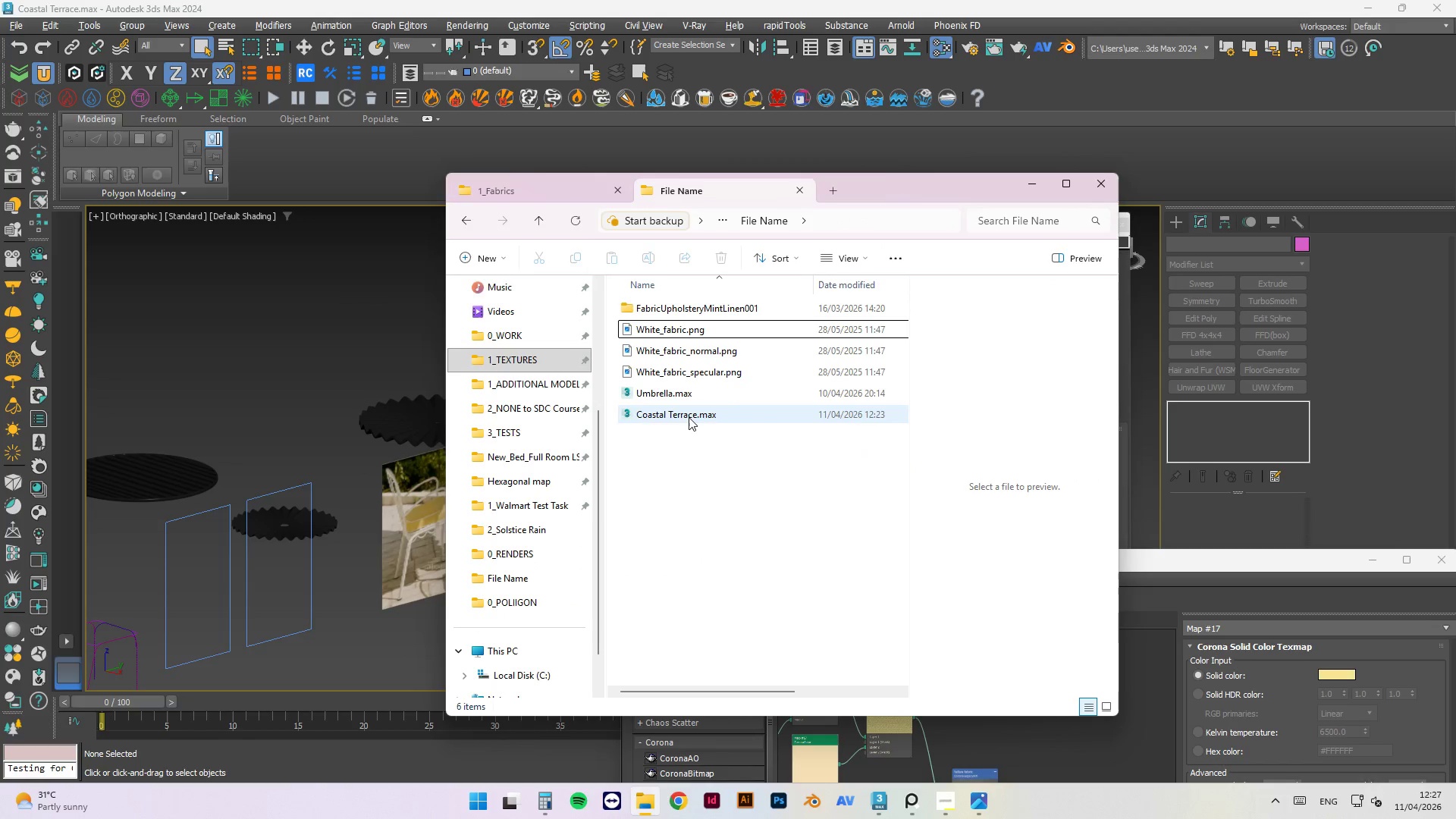 
left_click([663, 517])
 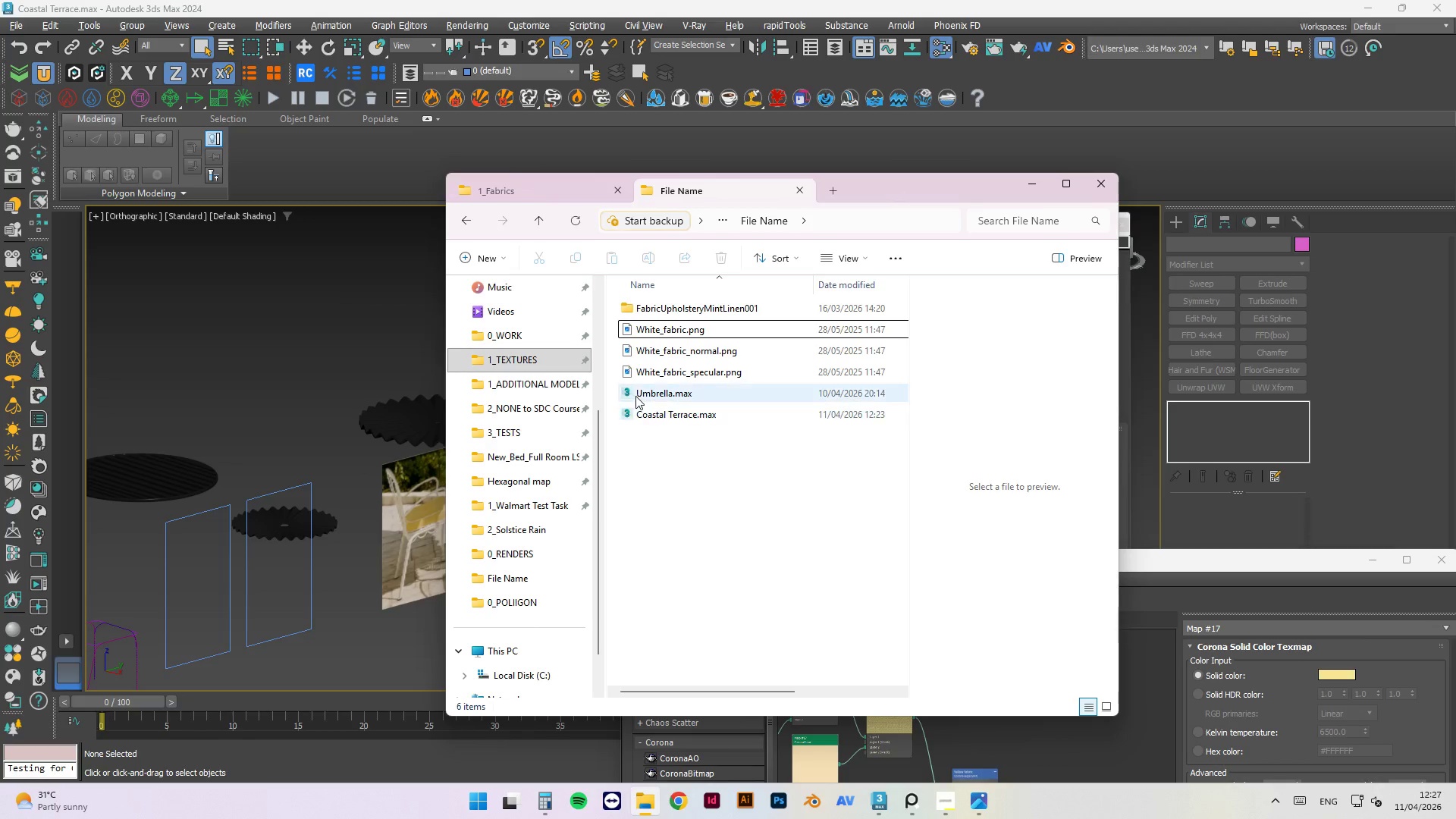 
left_click_drag(start_coordinate=[635, 396], to_coordinate=[359, 295])
 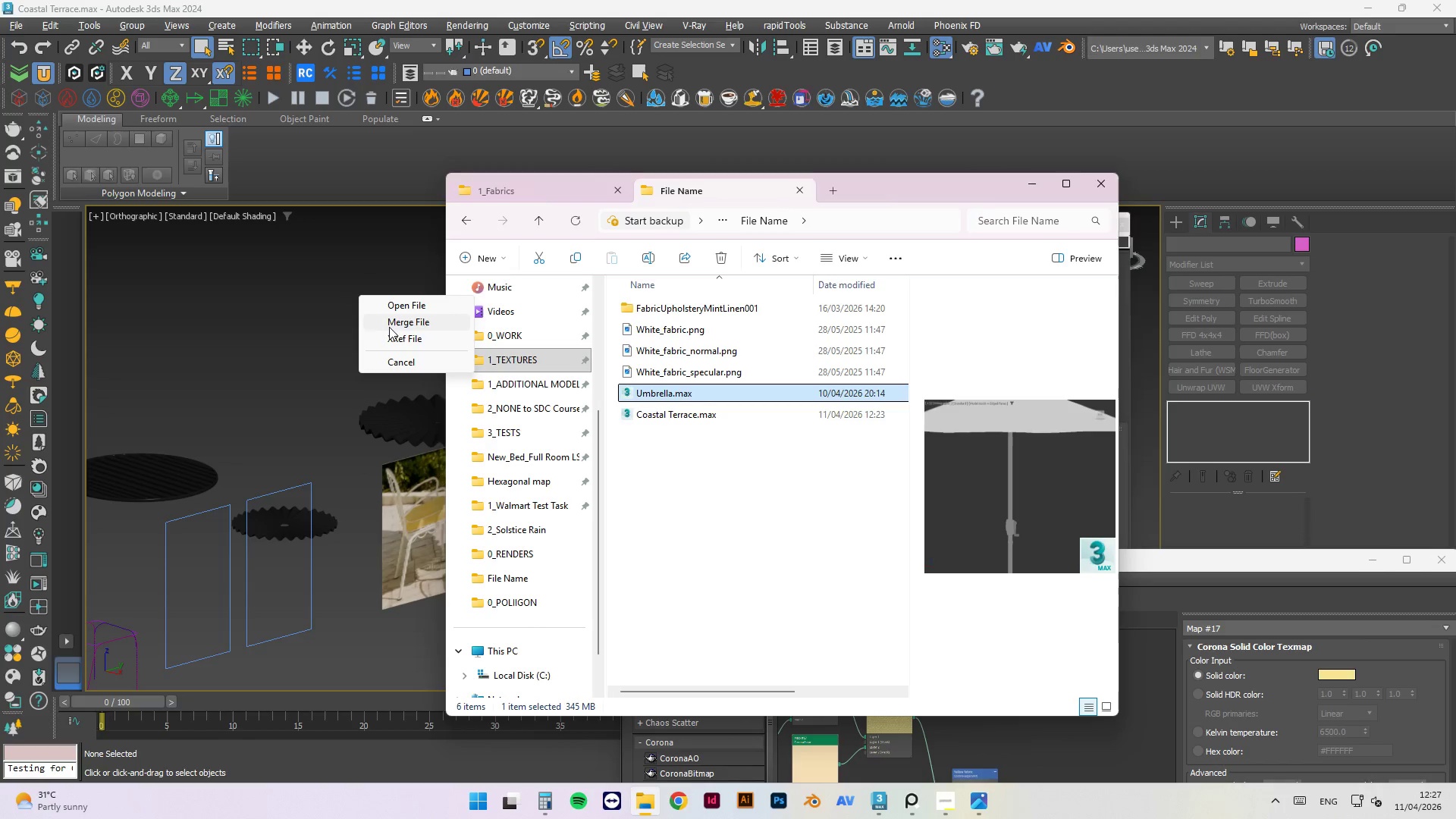 
left_click([389, 327])
 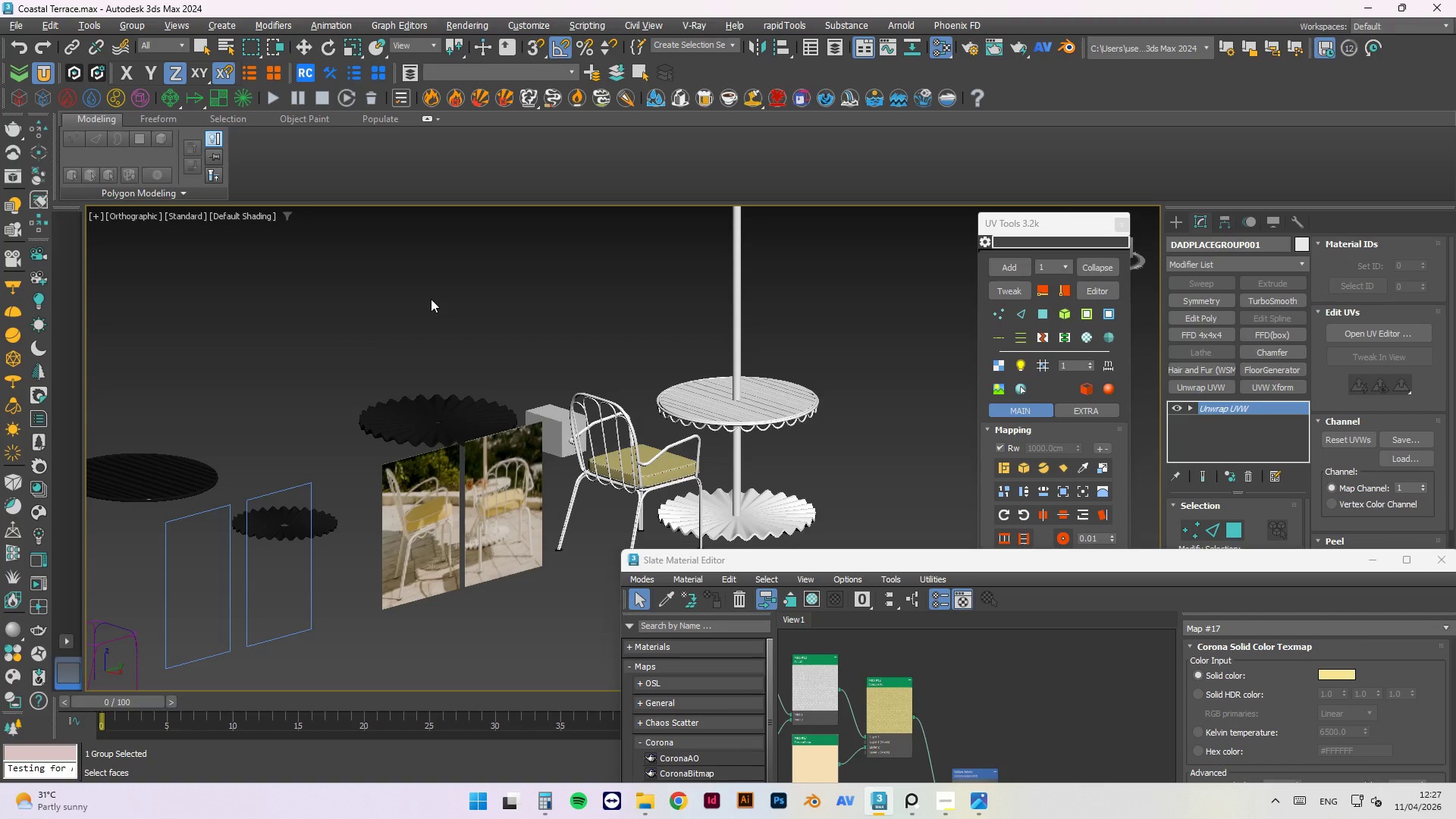 
wait(19.22)
 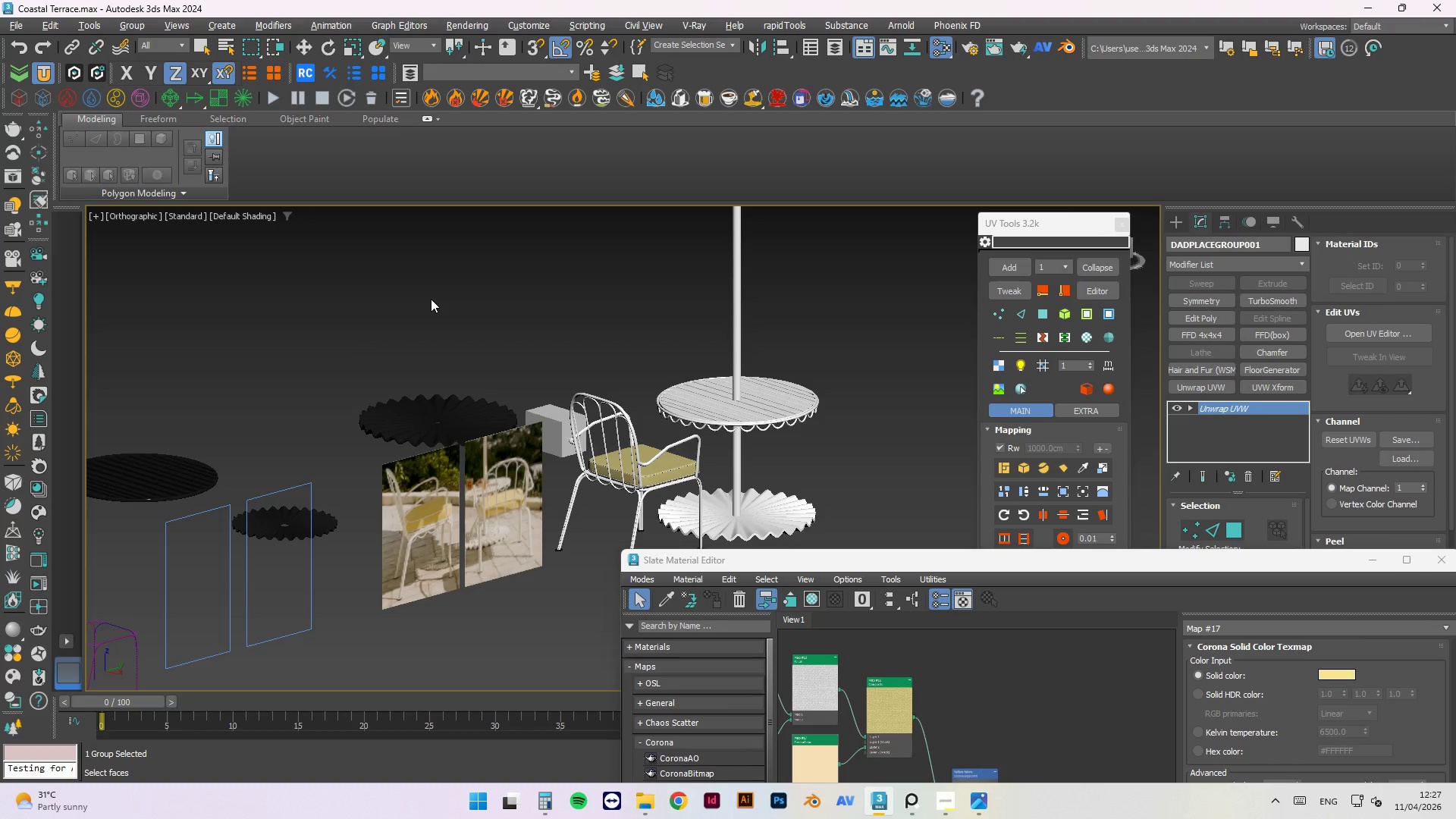 
scroll: coordinate [523, 458], scroll_direction: down, amount: 4.0
 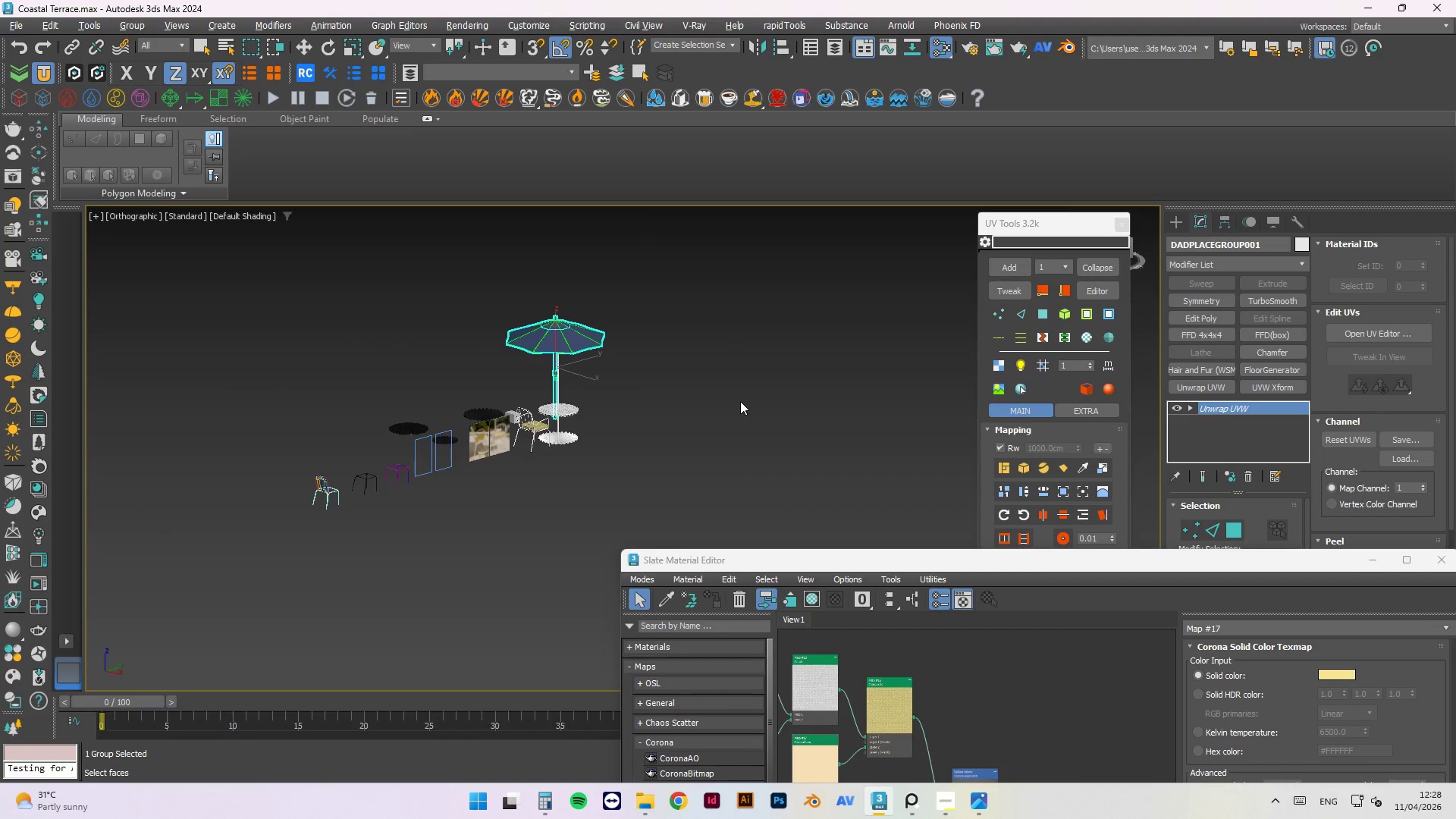 
left_click([786, 393])
 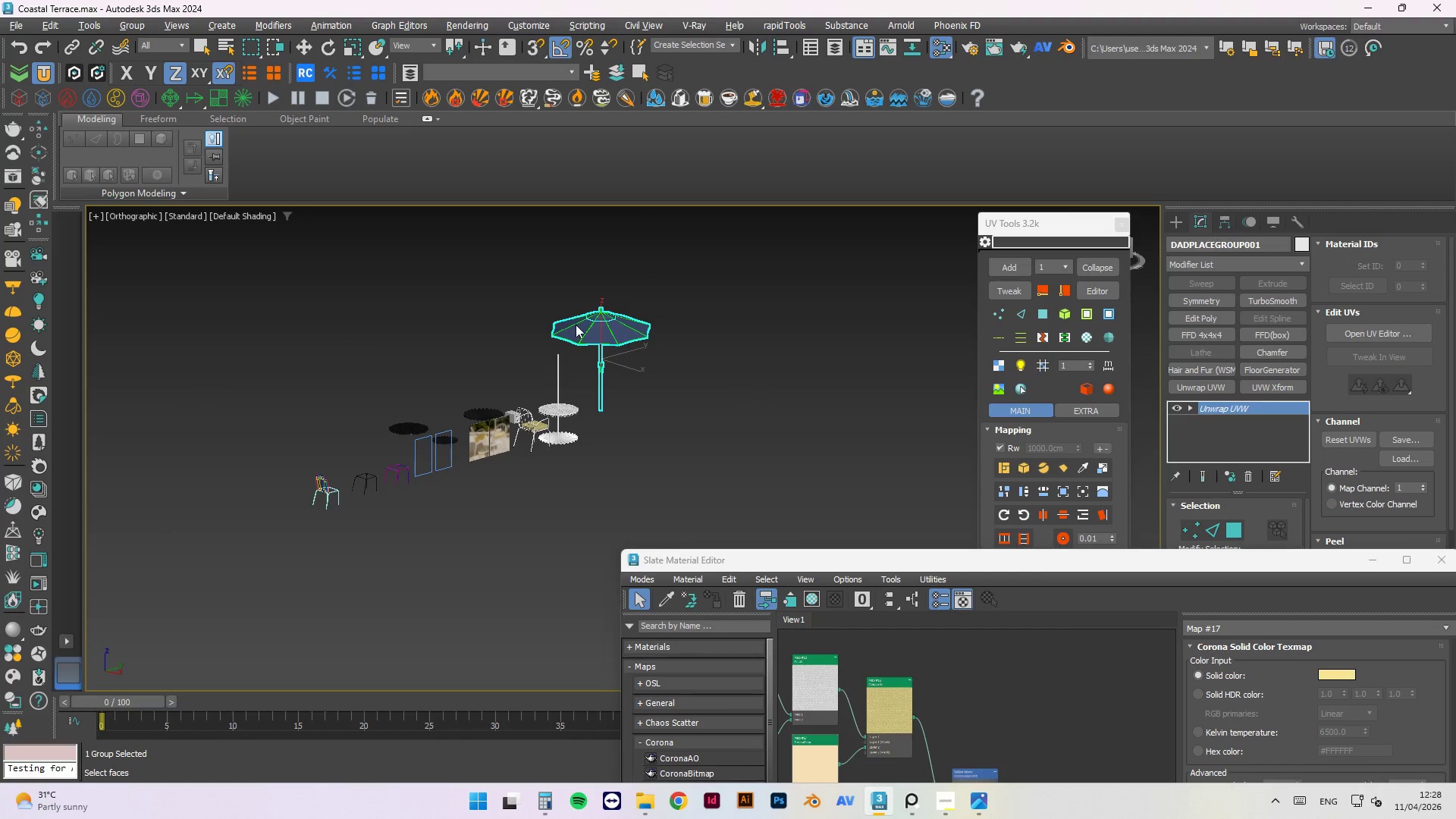 
scroll: coordinate [576, 325], scroll_direction: up, amount: 4.0
 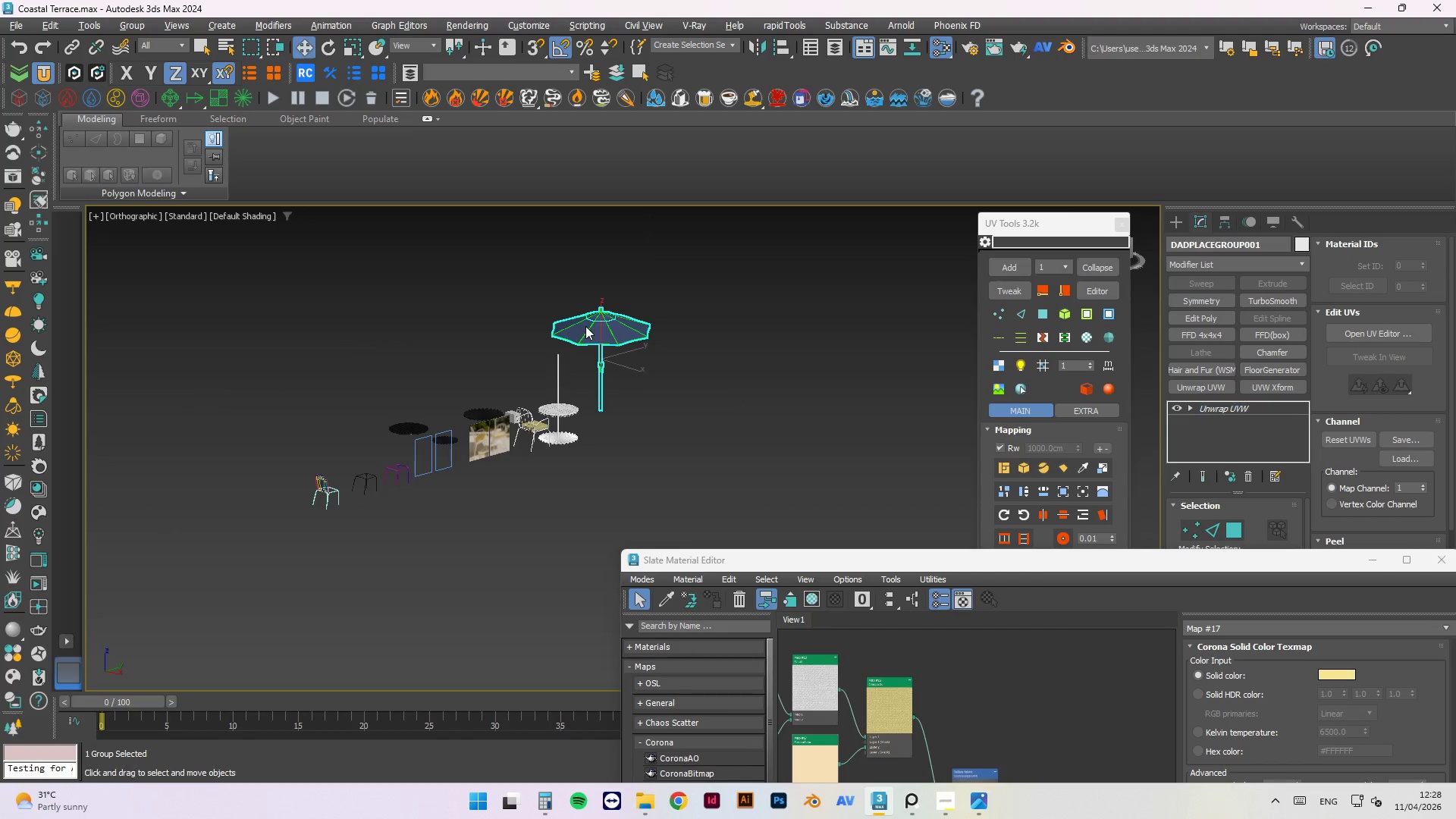 
left_click([549, 517])
 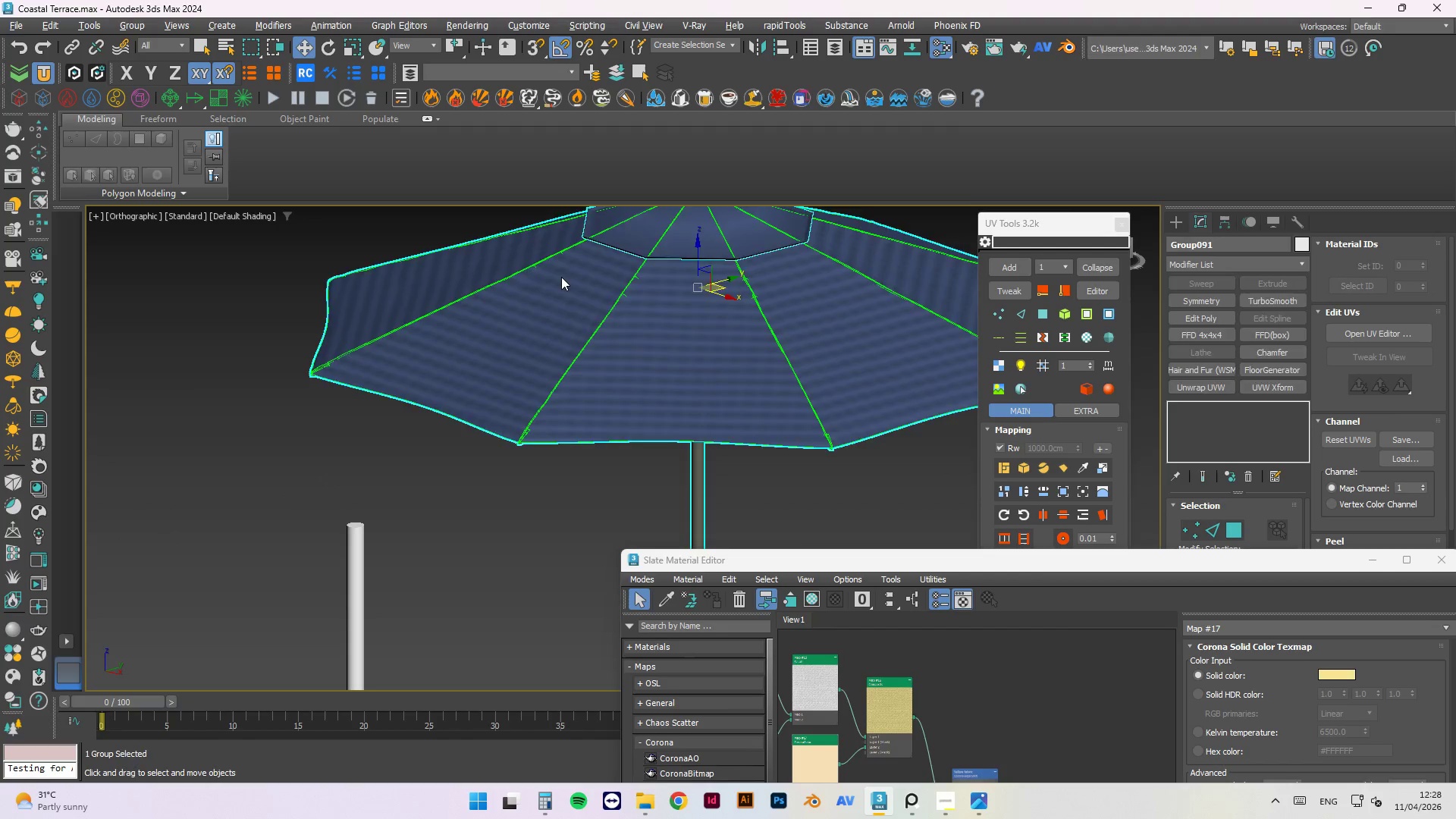 
scroll: coordinate [588, 336], scroll_direction: up, amount: 7.0
 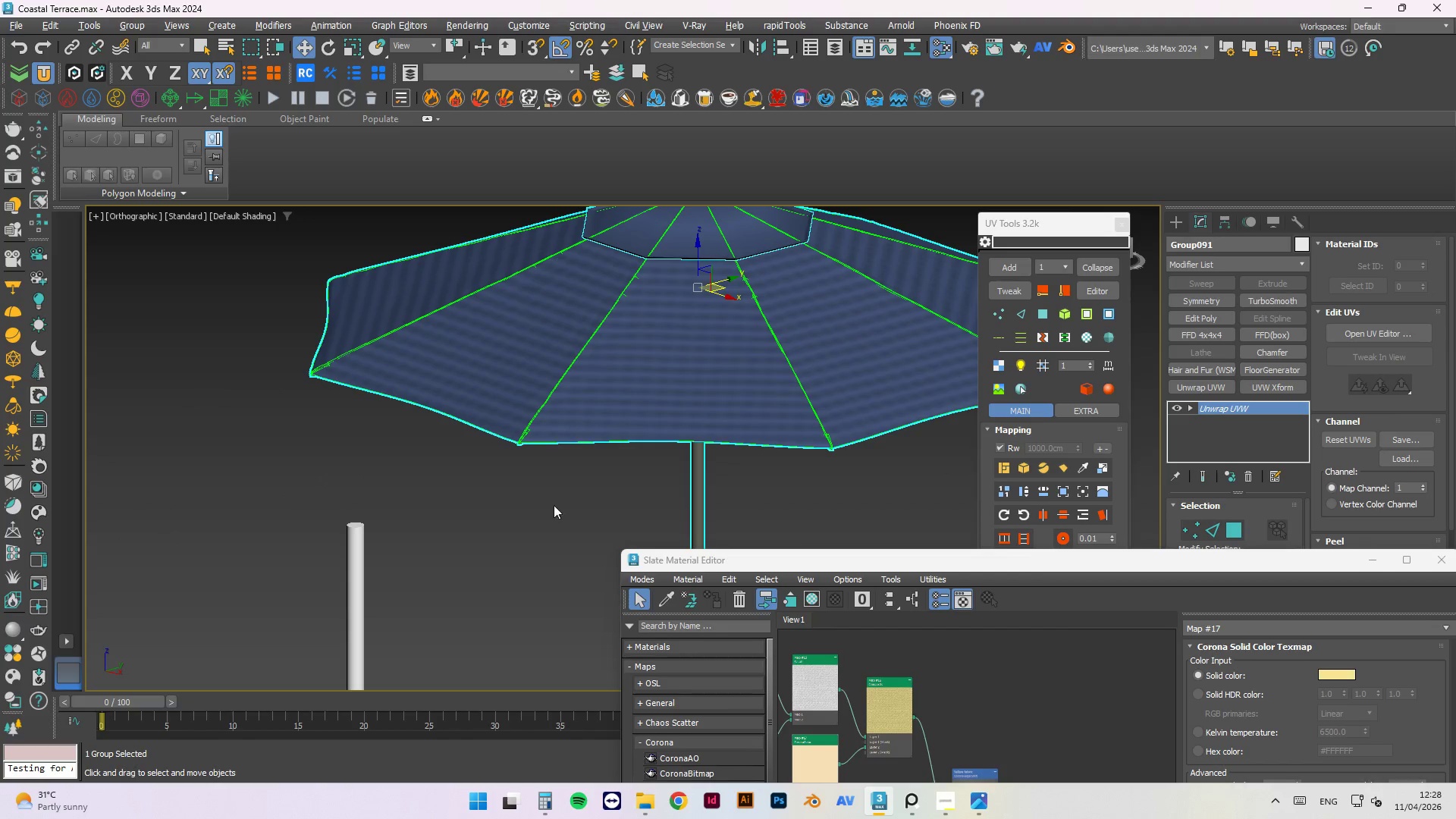 
scroll: coordinate [620, 275], scroll_direction: down, amount: 5.0
 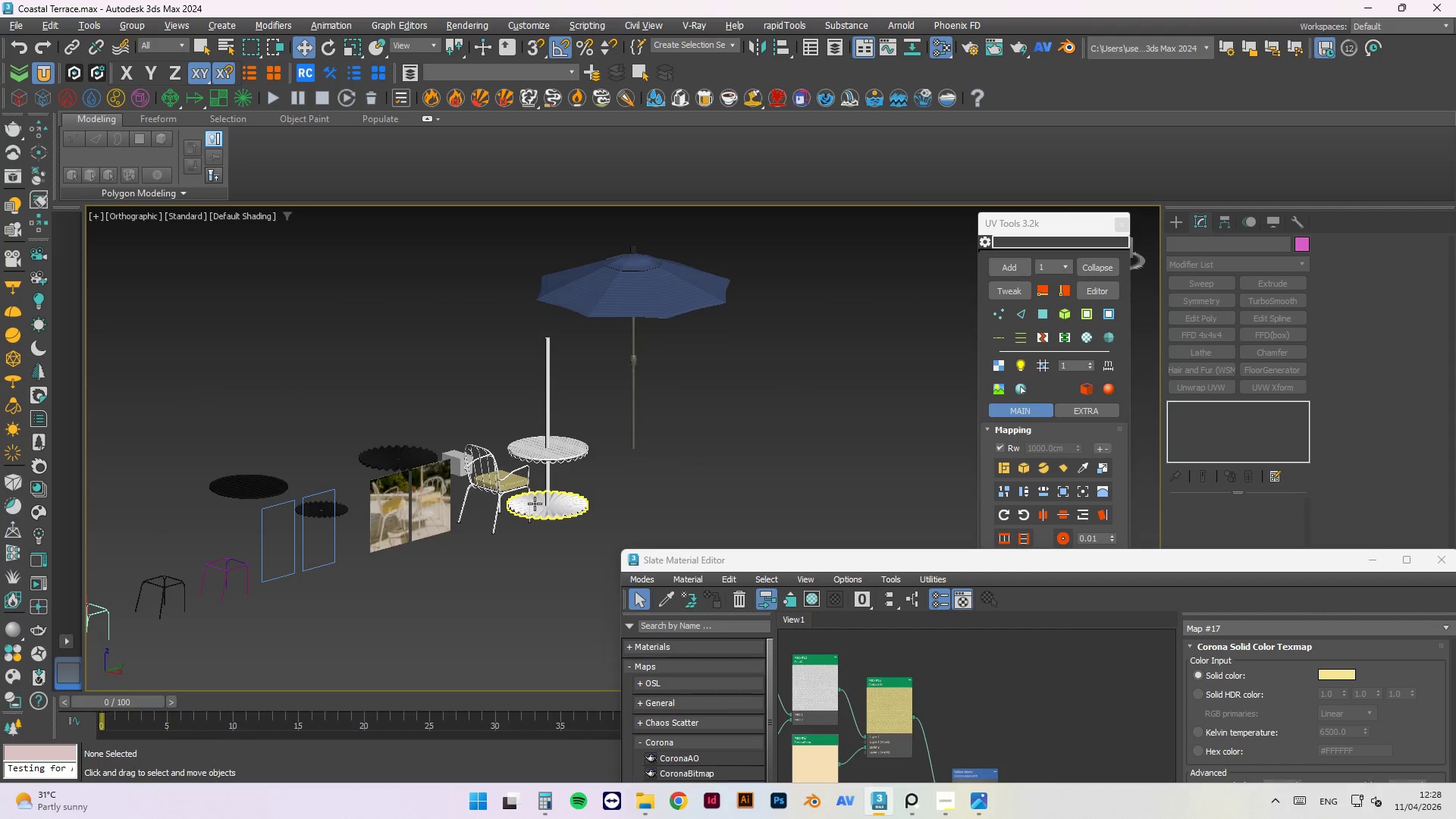 
scroll: coordinate [533, 468], scroll_direction: up, amount: 3.0
 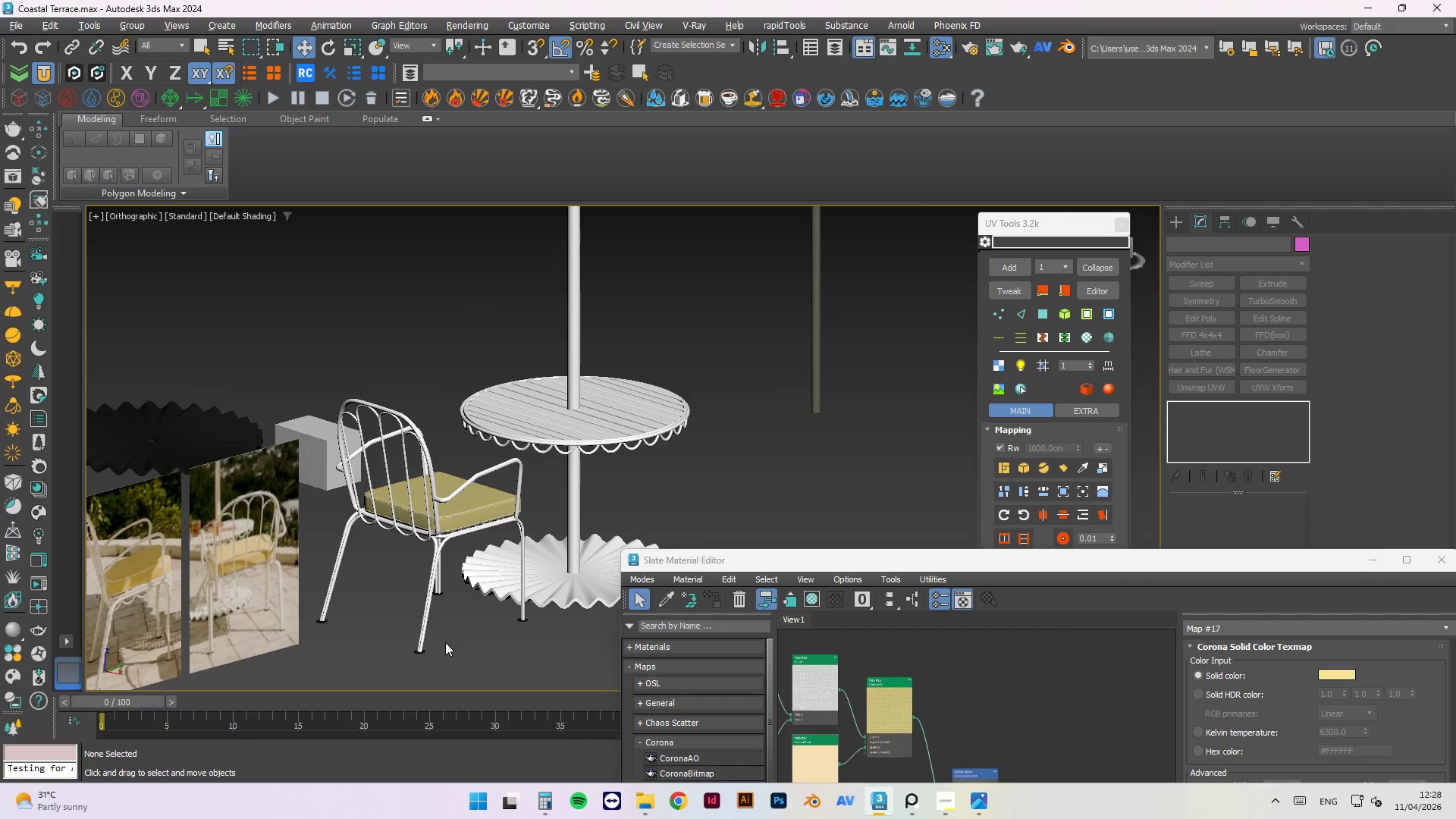 
scroll: coordinate [445, 635], scroll_direction: down, amount: 2.0
 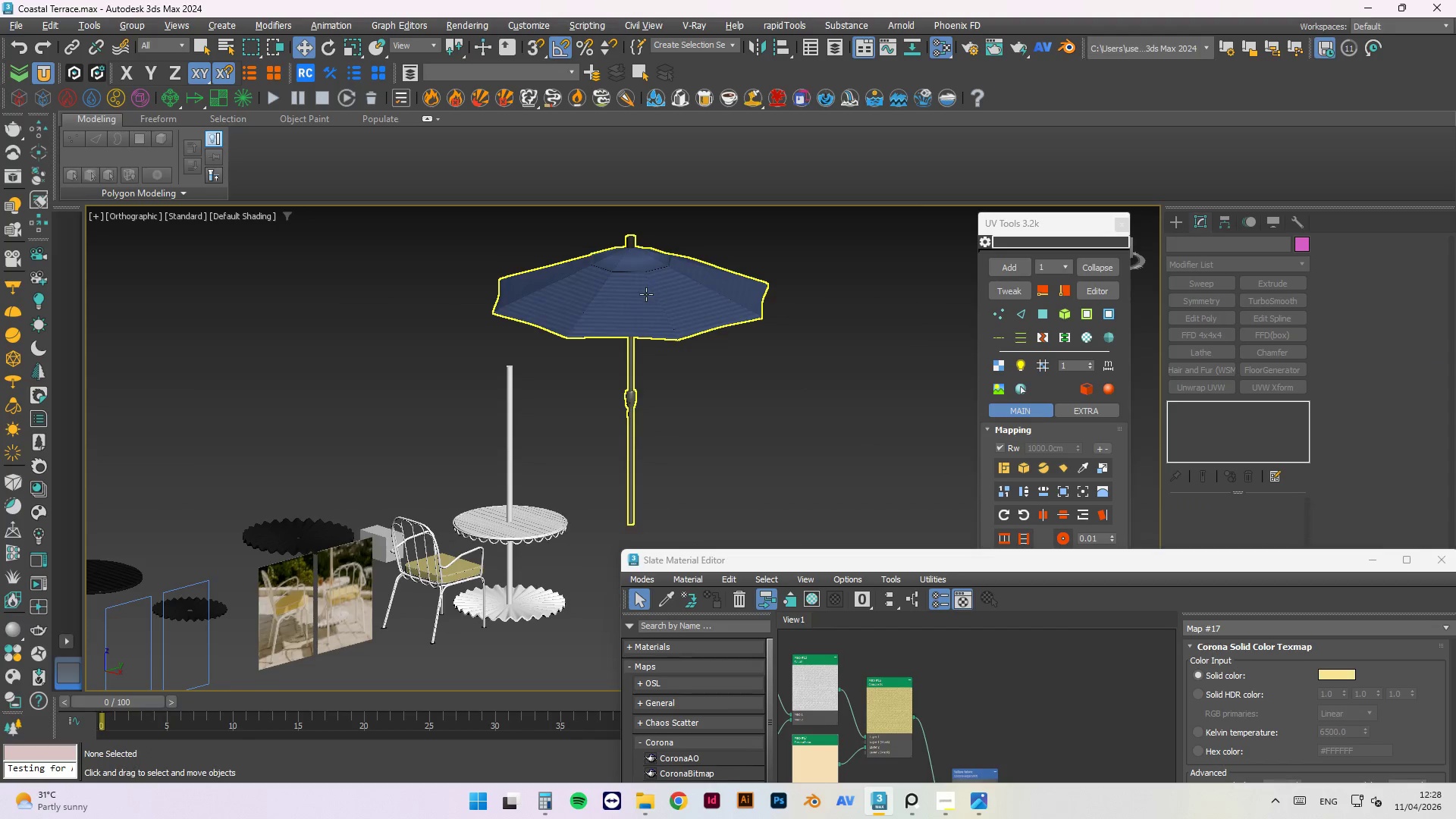 
left_click([640, 298])
 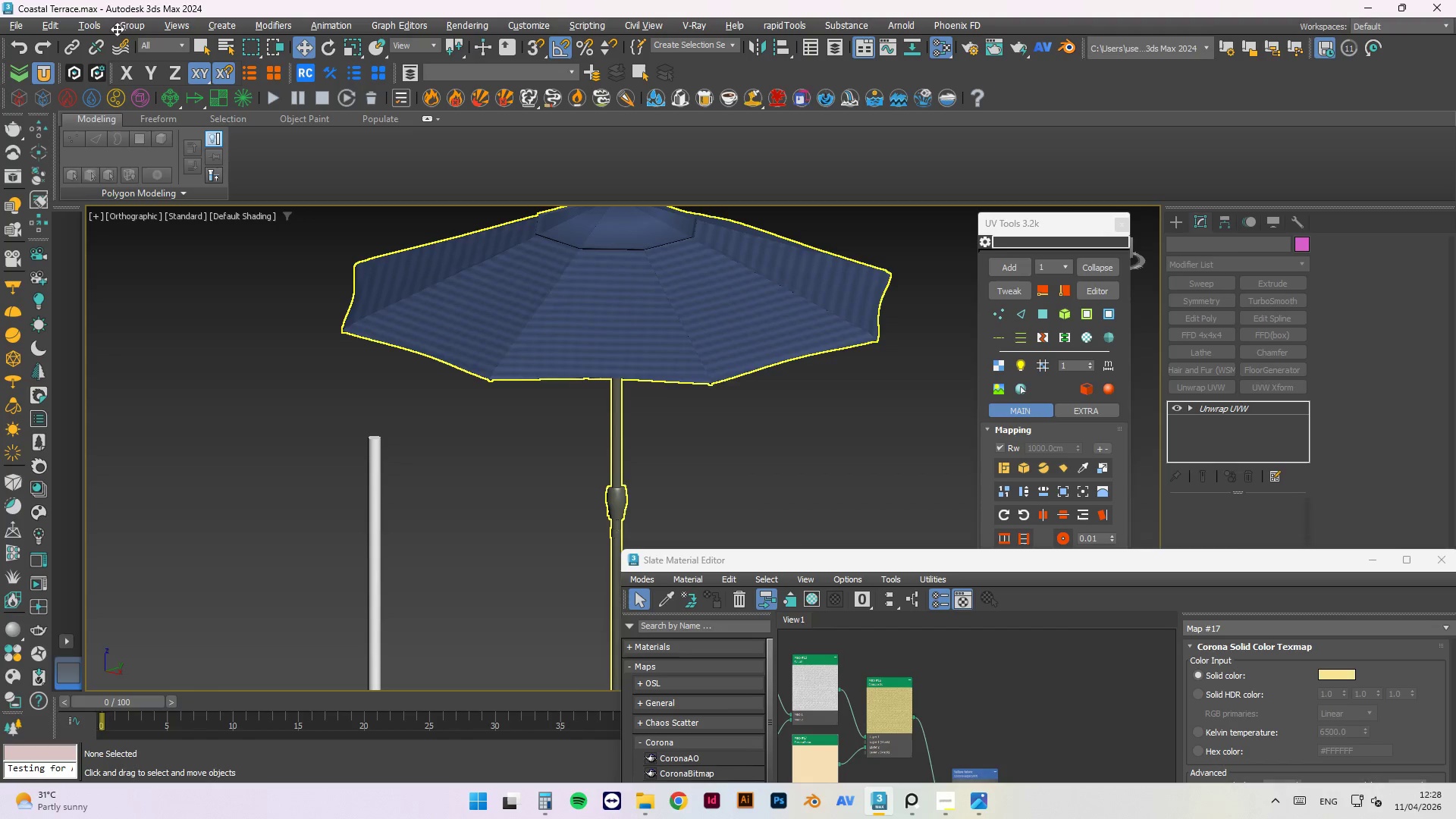 
scroll: coordinate [645, 295], scroll_direction: up, amount: 2.0
 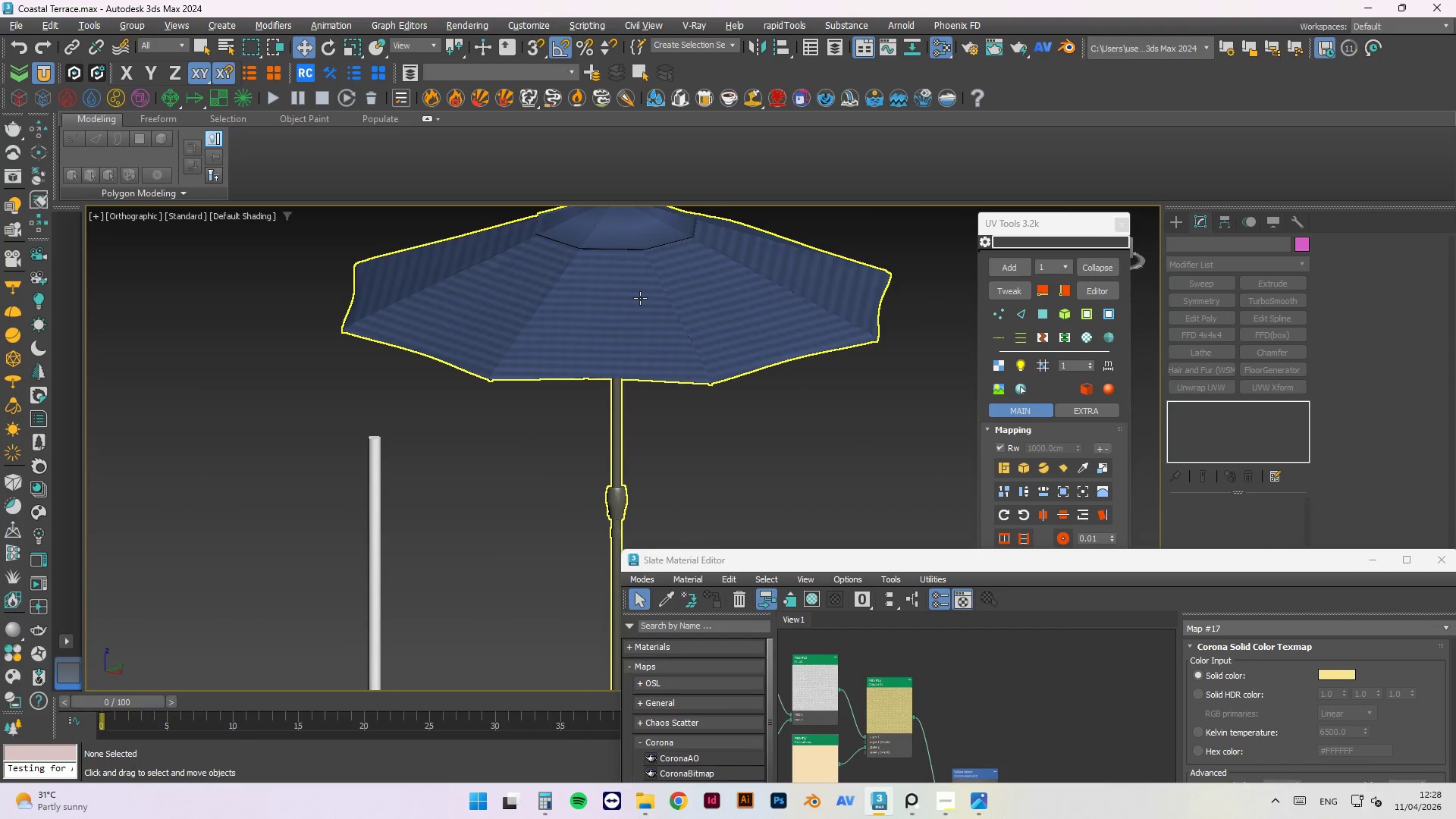 
left_click([126, 28])
 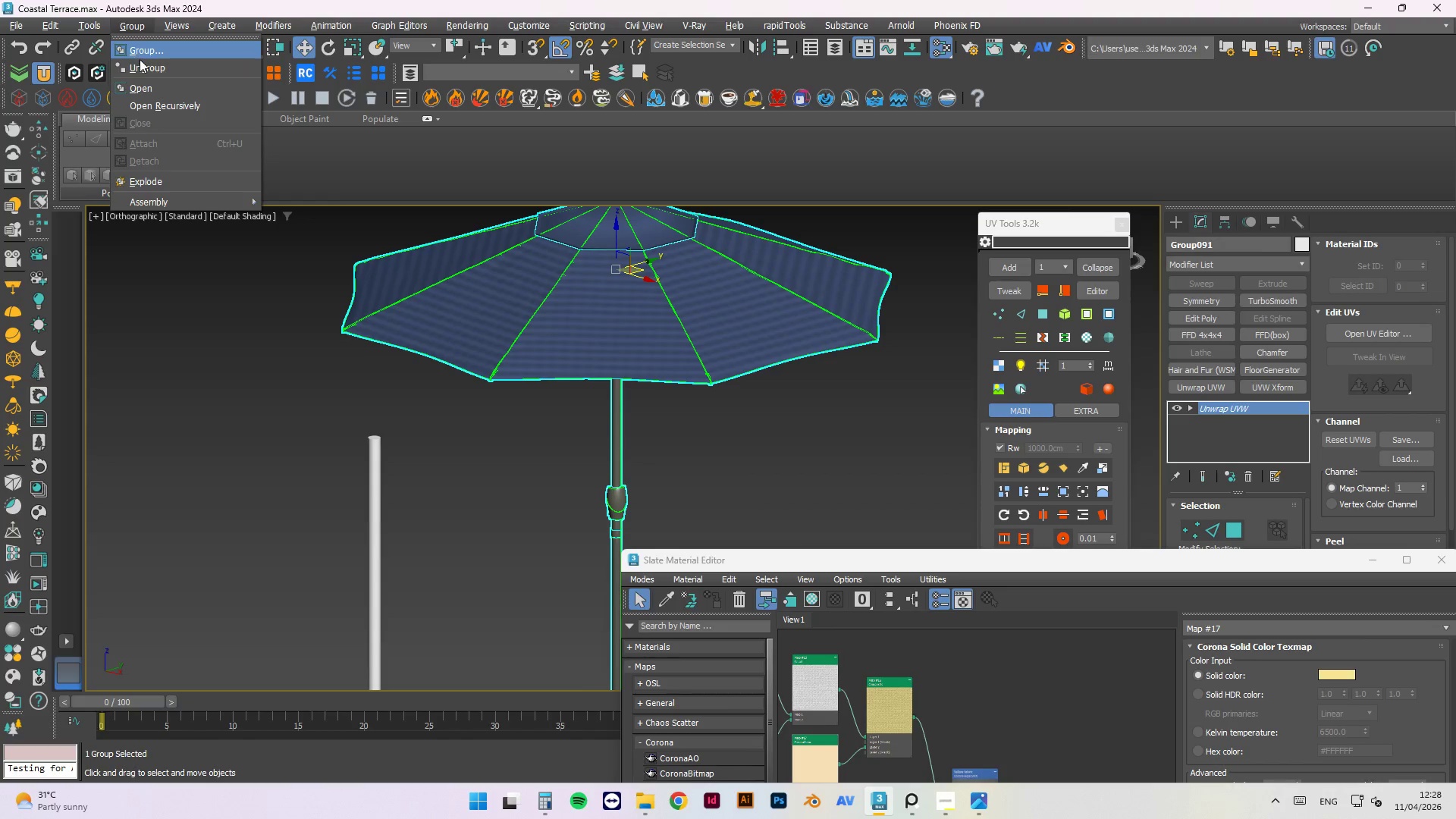 
left_click([147, 85])
 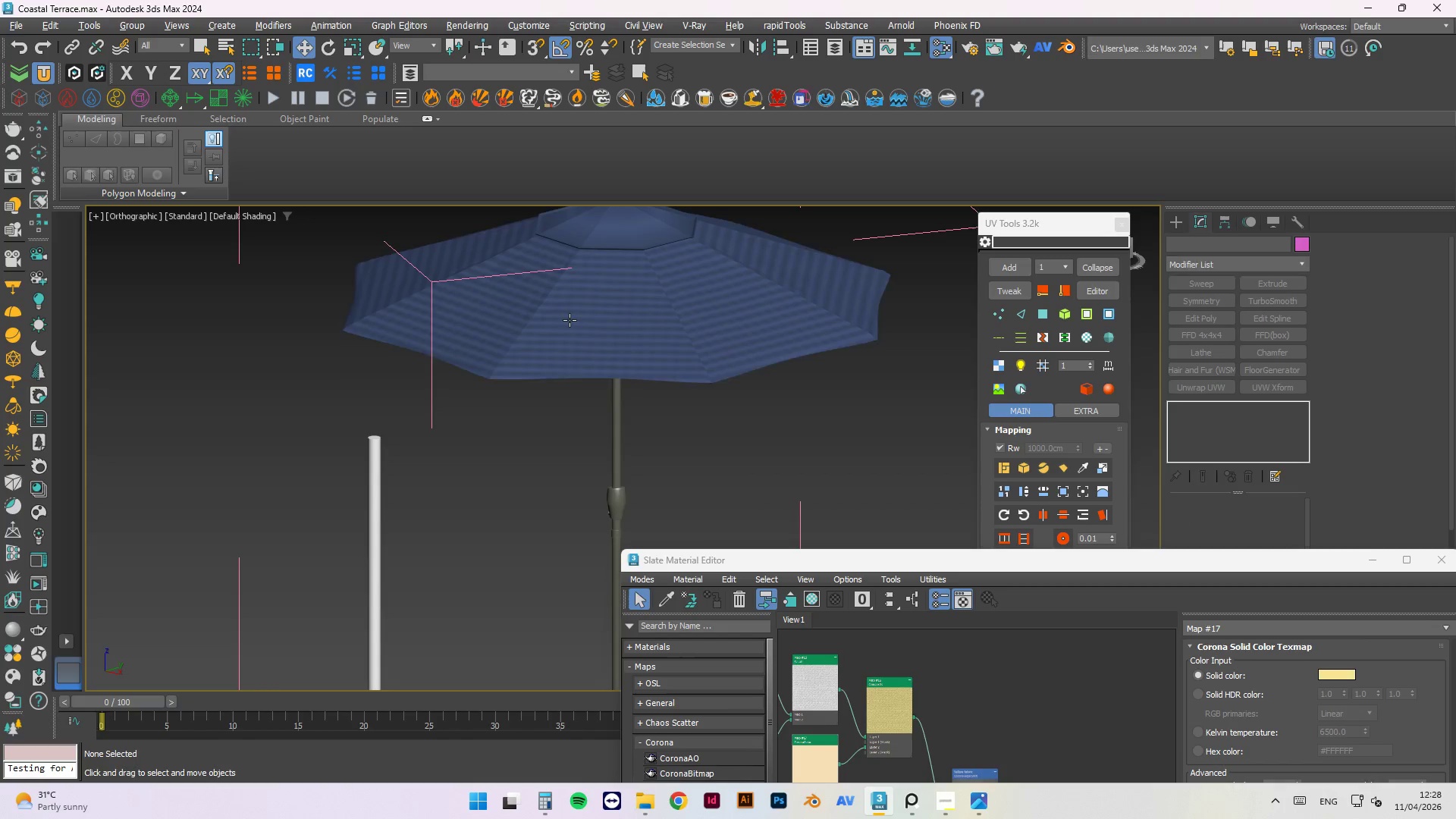 
left_click([570, 319])
 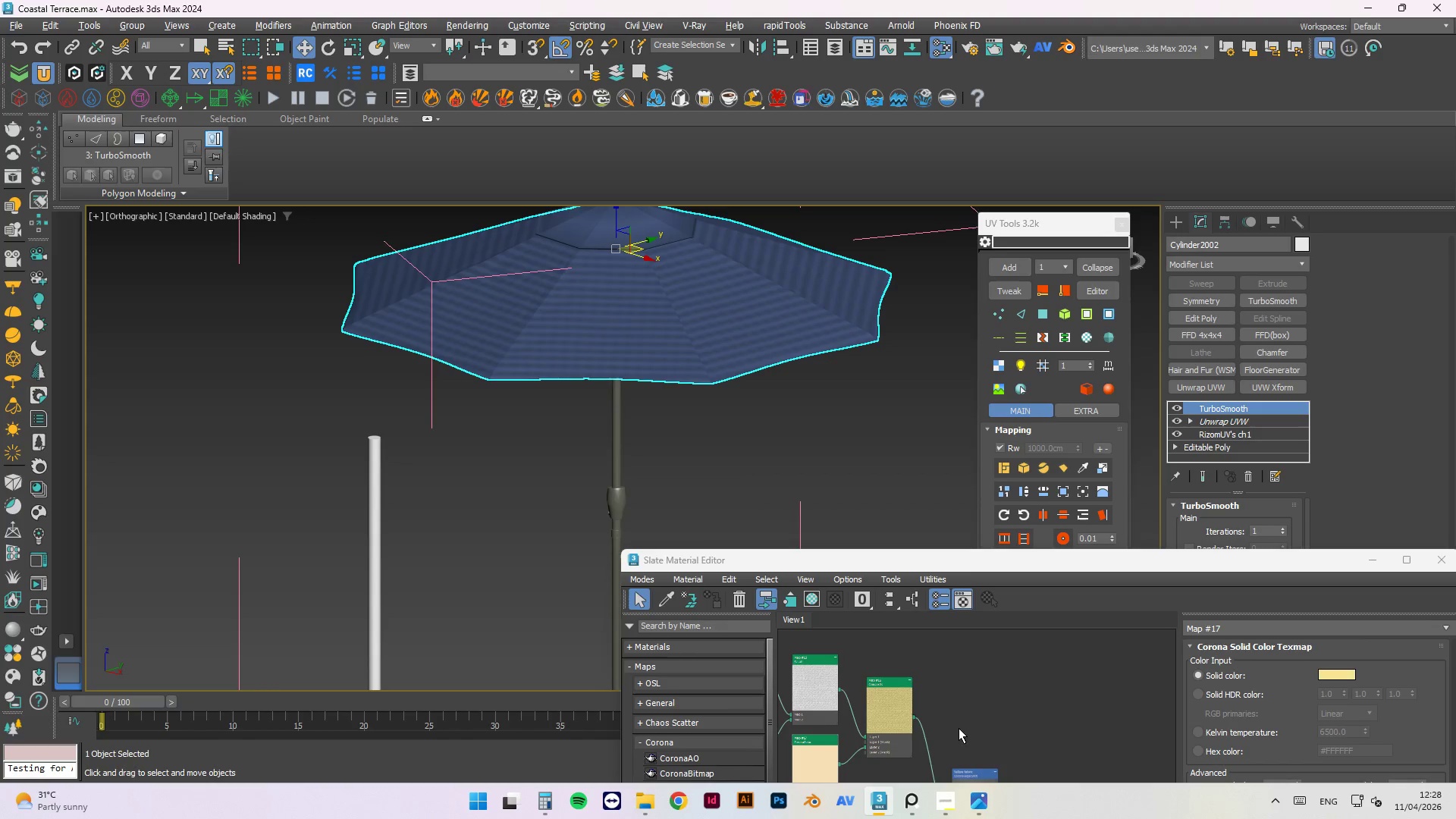 
scroll: coordinate [943, 736], scroll_direction: down, amount: 2.0
 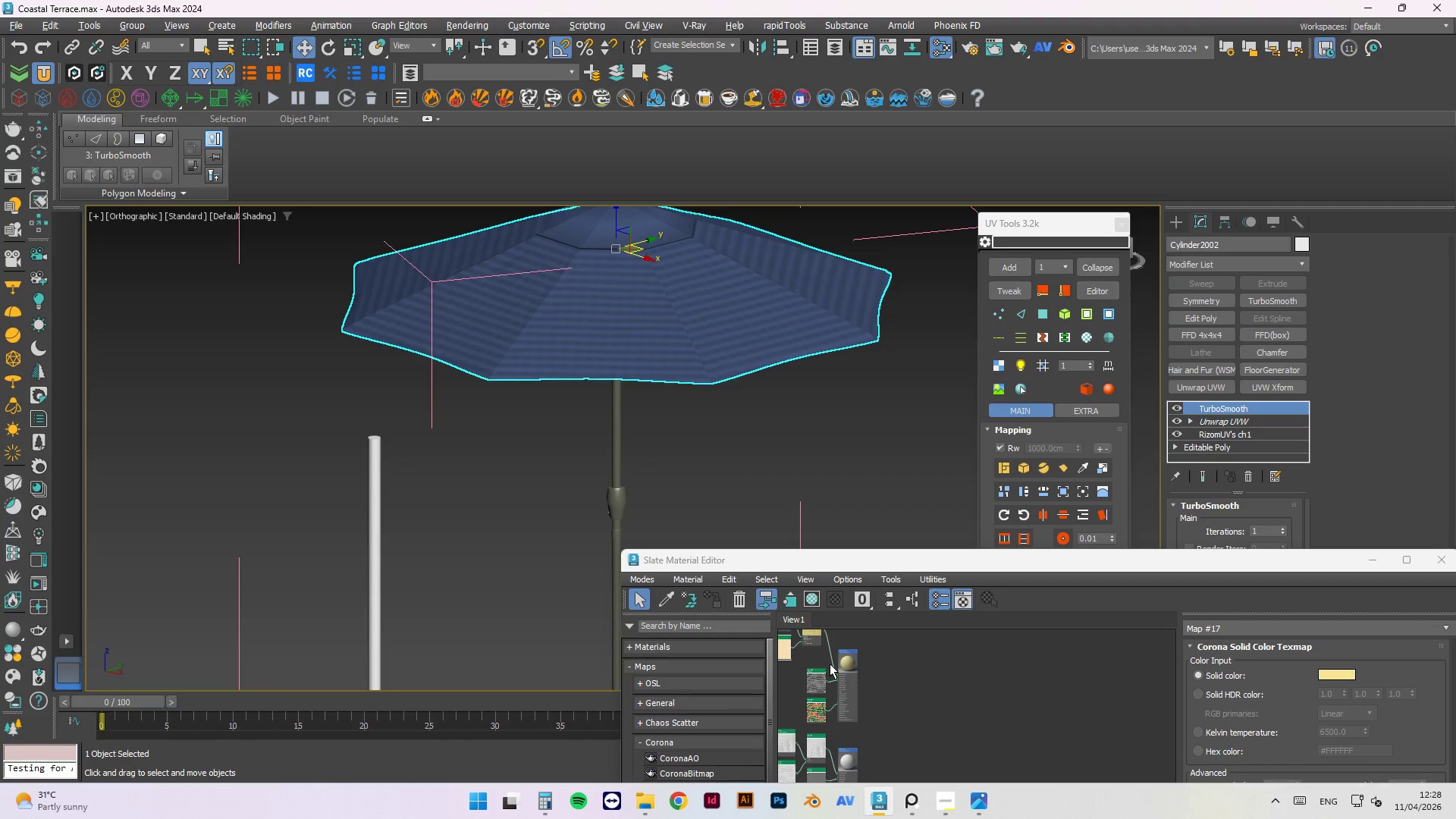 
left_click([853, 661])
 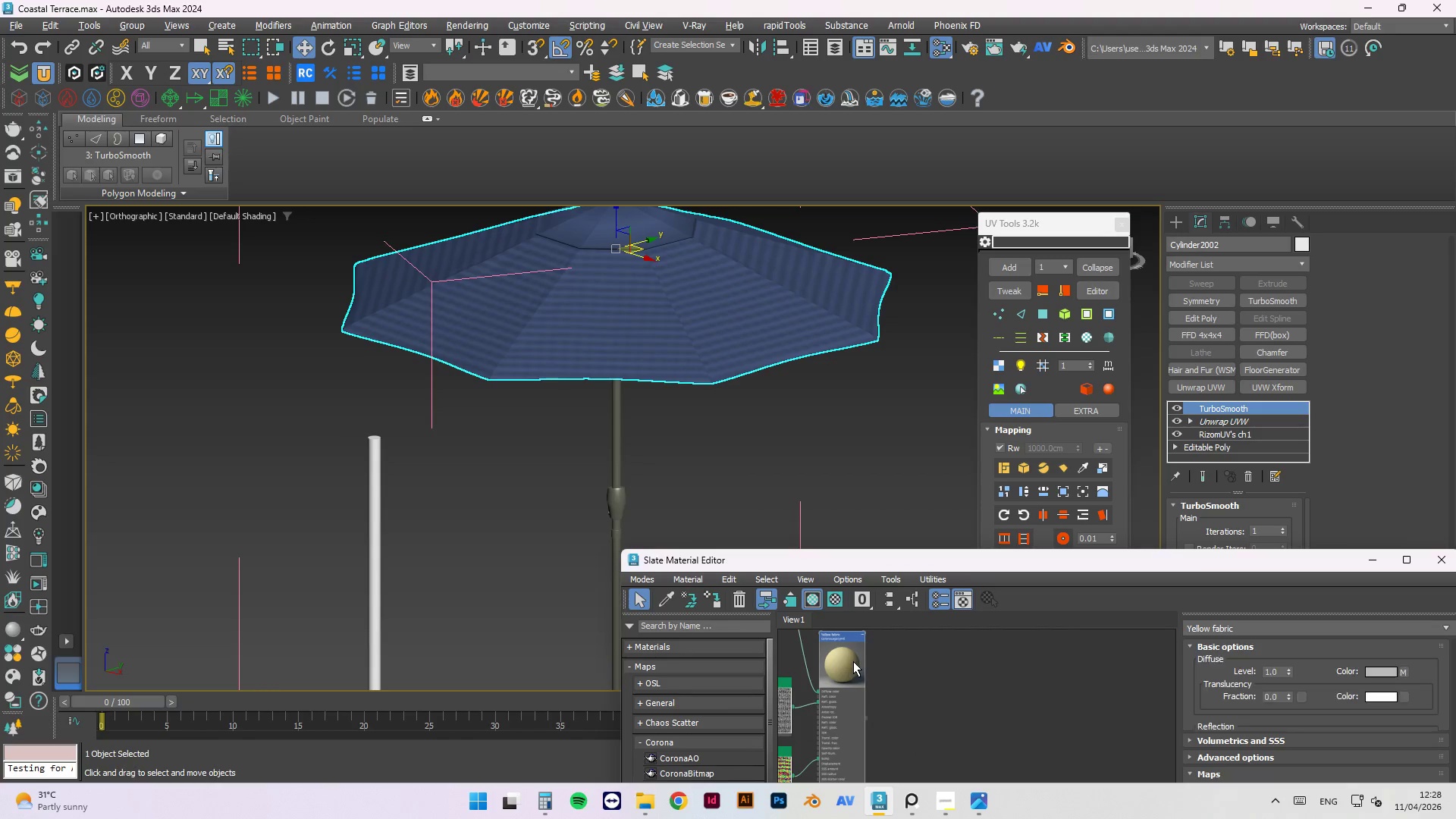 
scroll: coordinate [854, 661], scroll_direction: up, amount: 2.0
 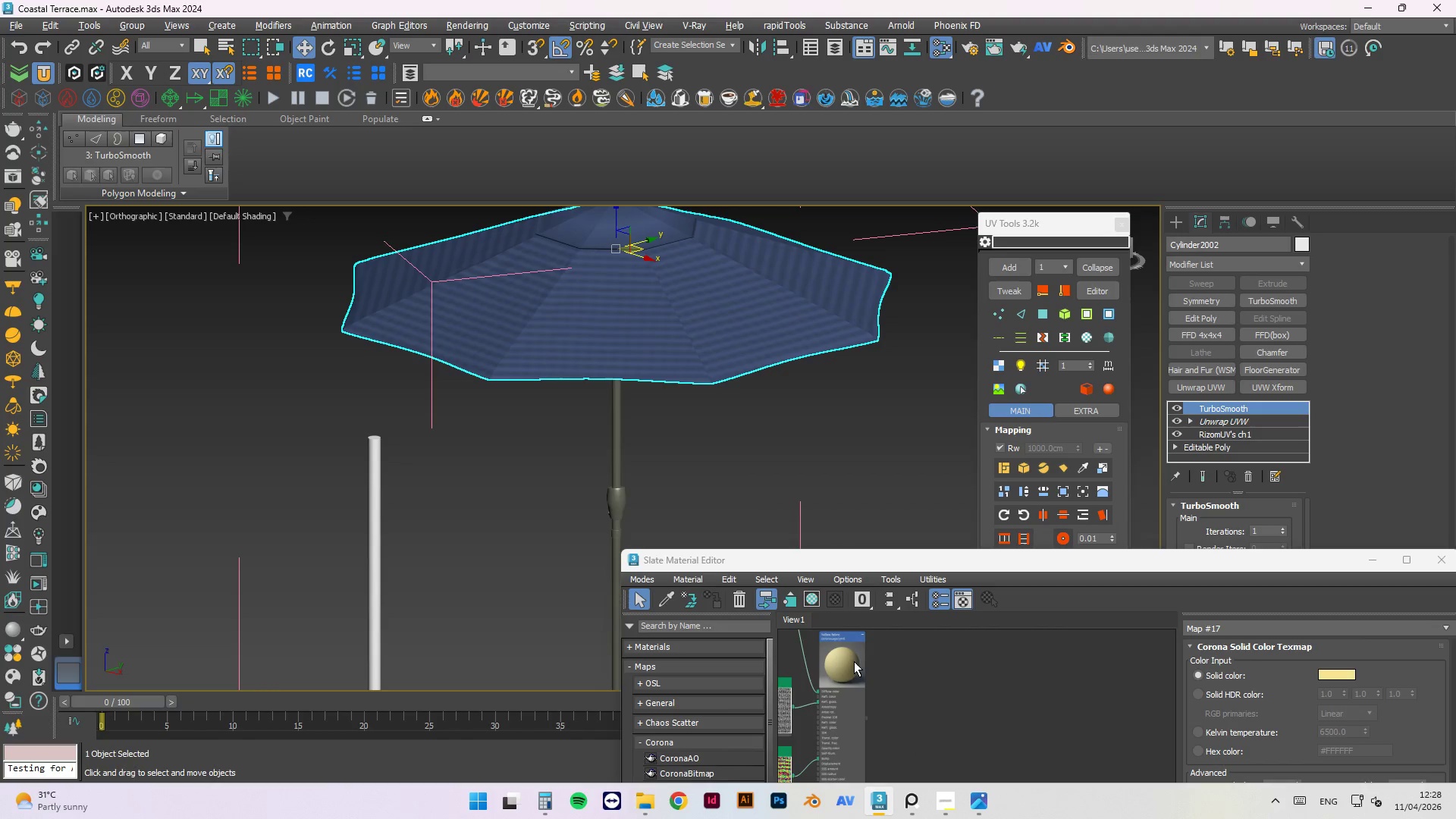 
right_click([853, 661])
 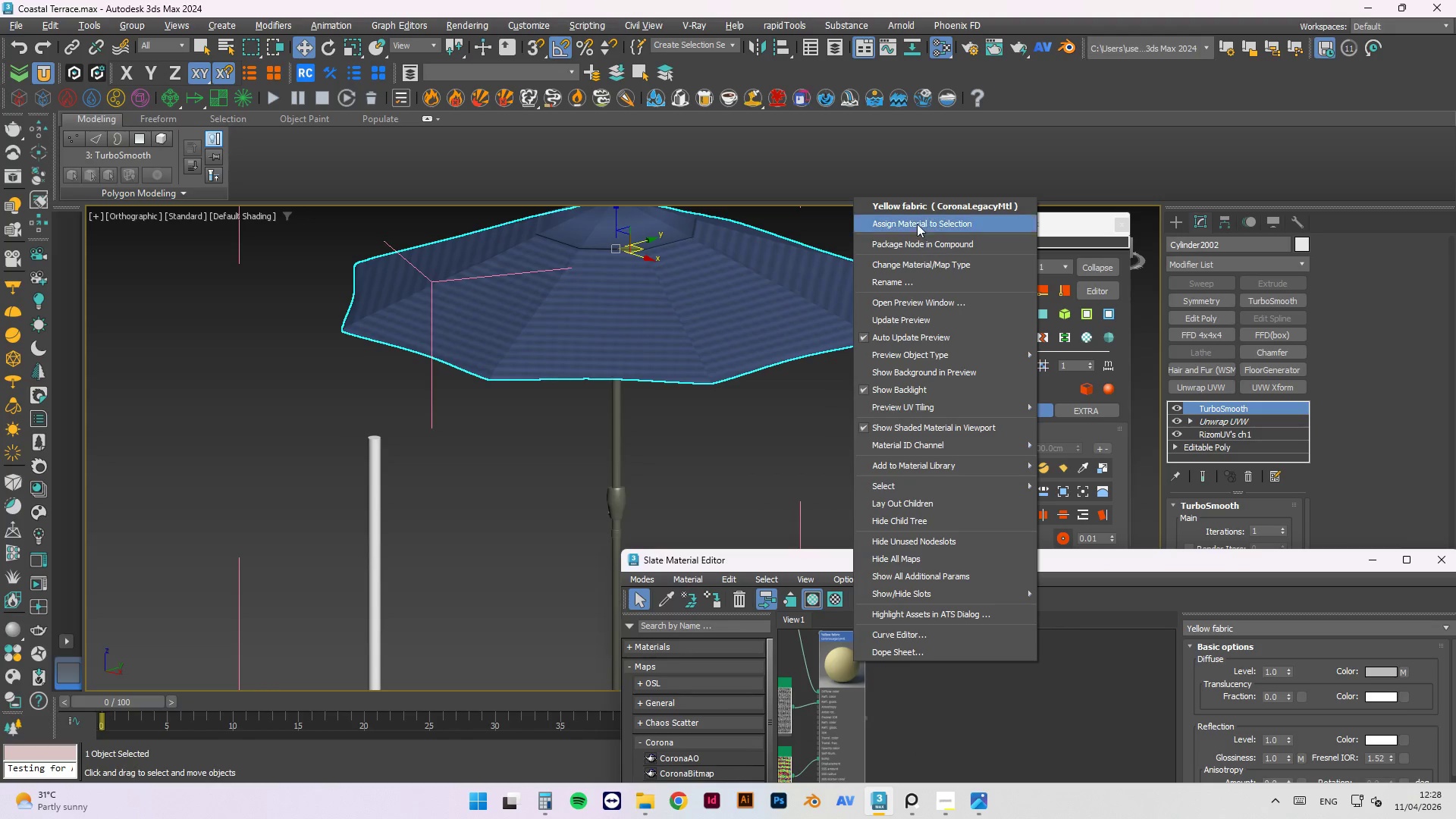 
left_click([916, 221])
 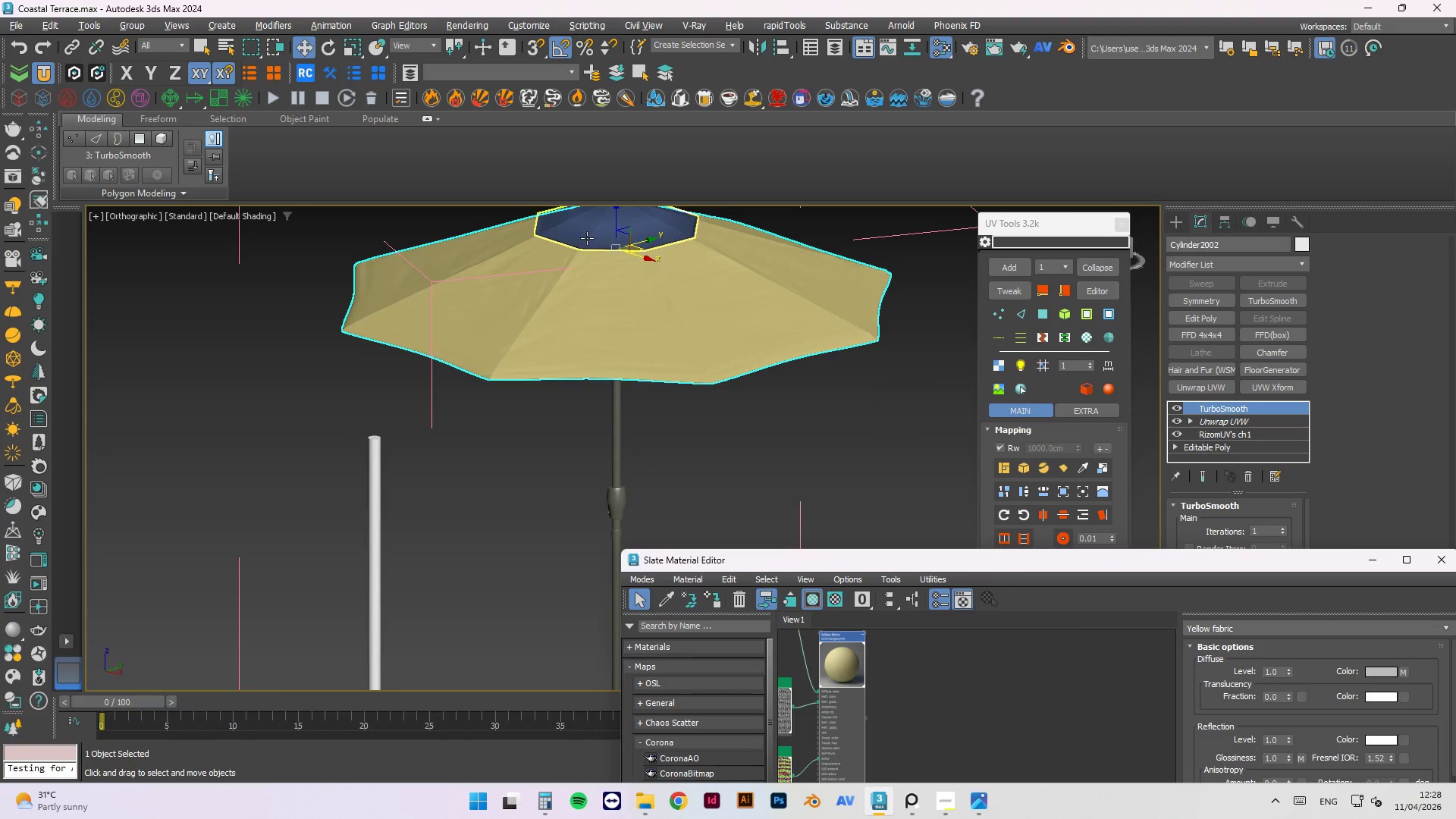 
left_click([587, 237])
 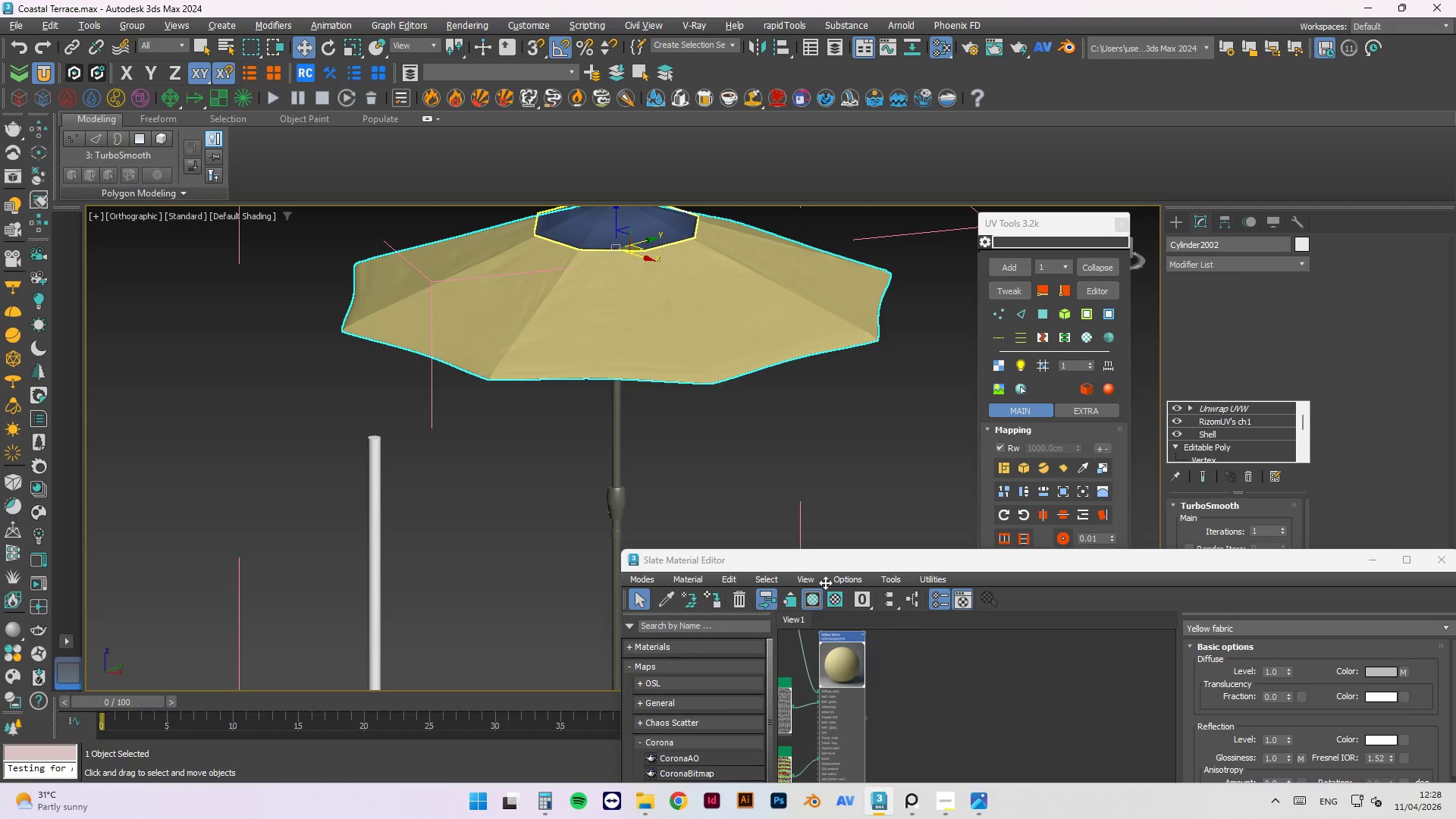 
right_click([842, 666])
 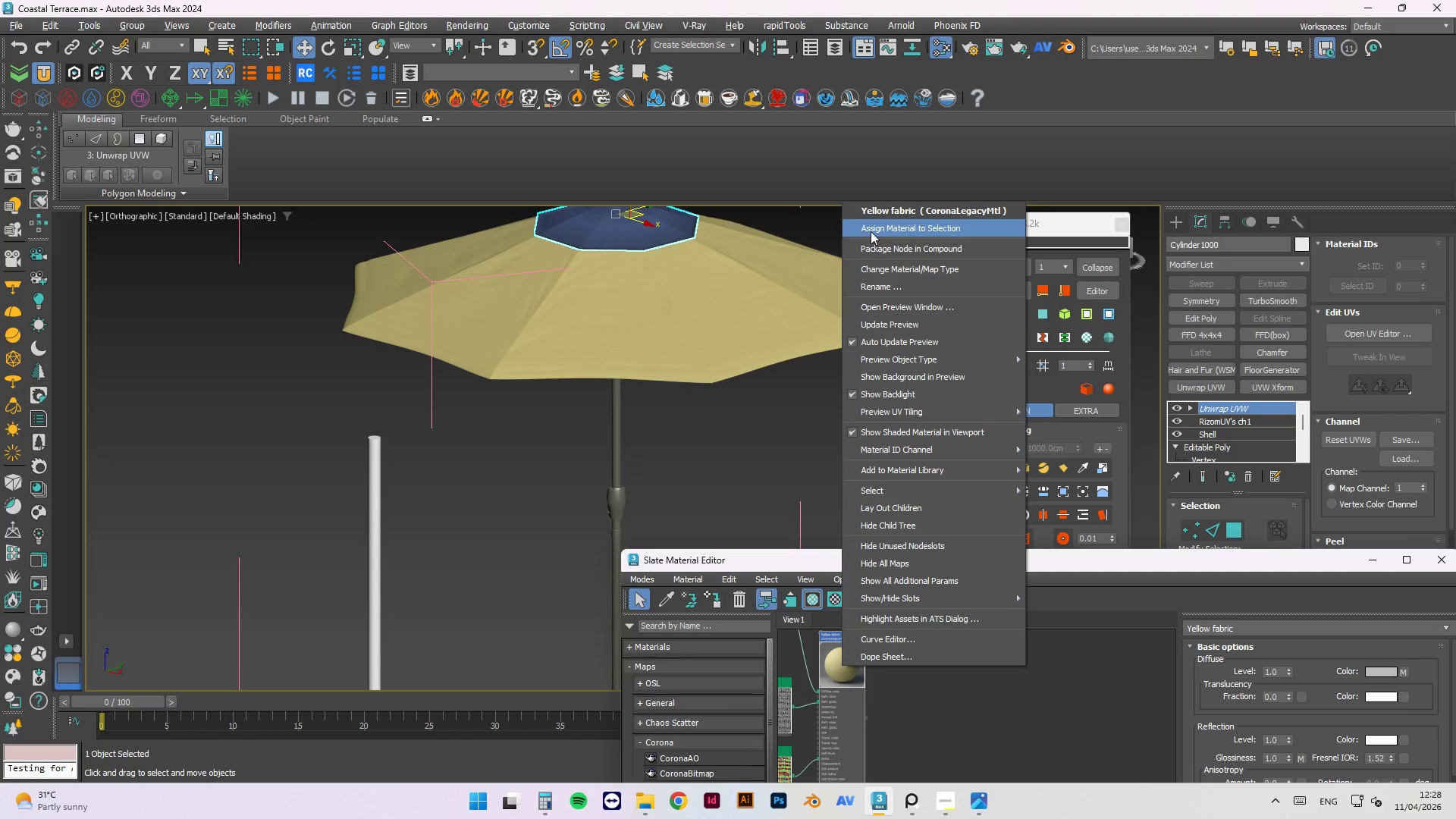 
left_click([871, 228])
 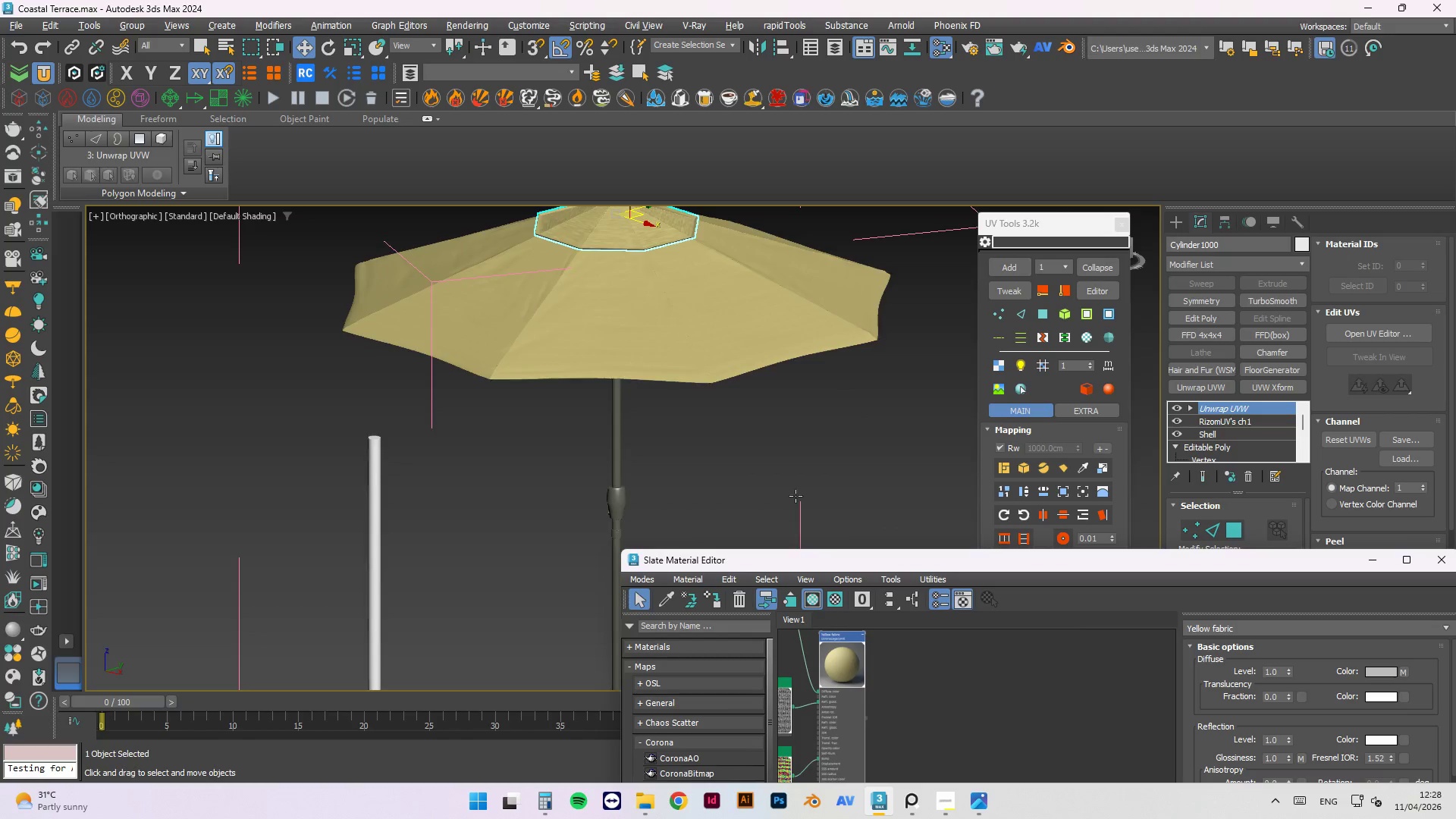 
scroll: coordinate [733, 388], scroll_direction: up, amount: 8.0
 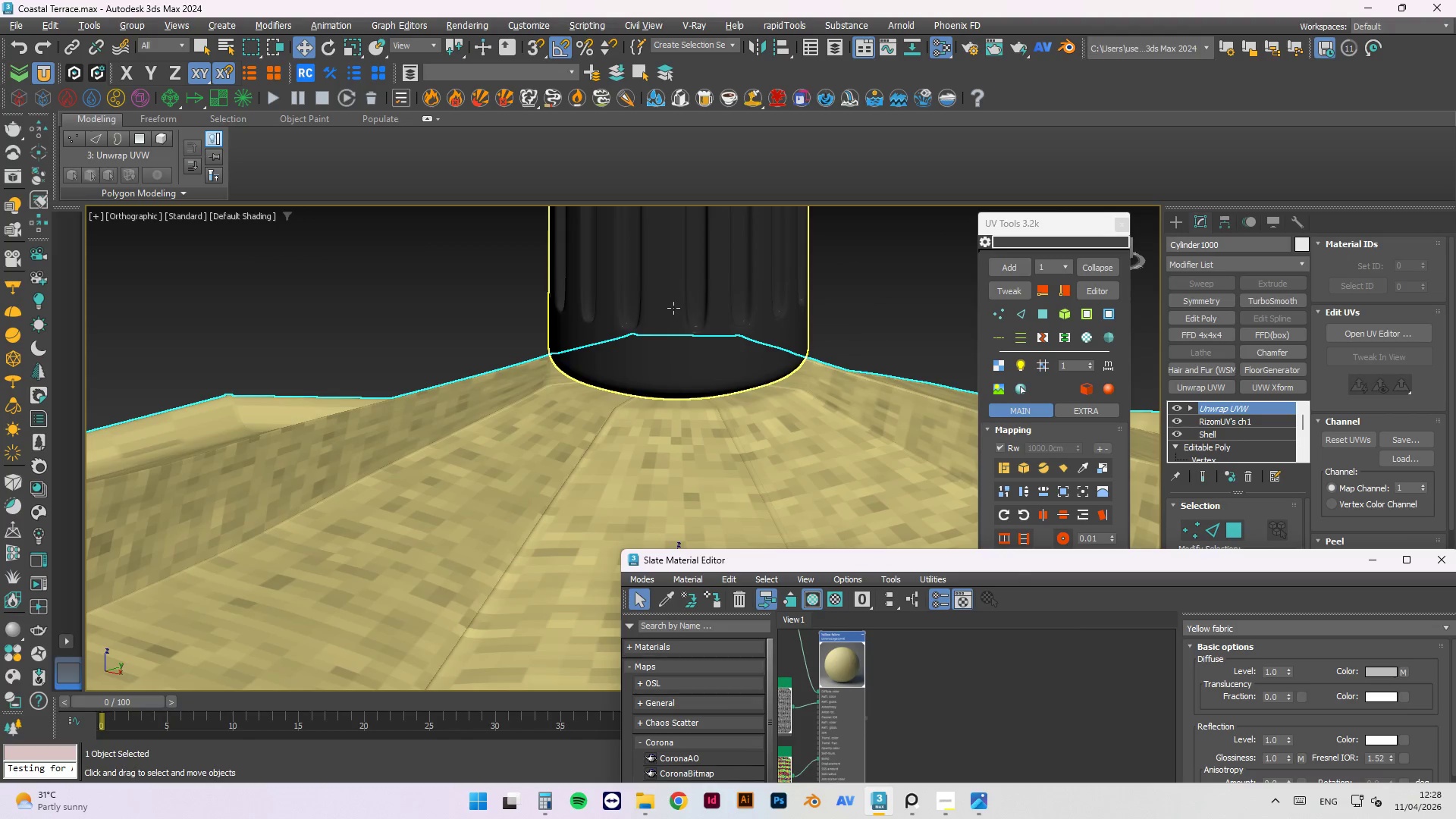 
scroll: coordinate [654, 291], scroll_direction: down, amount: 7.0
 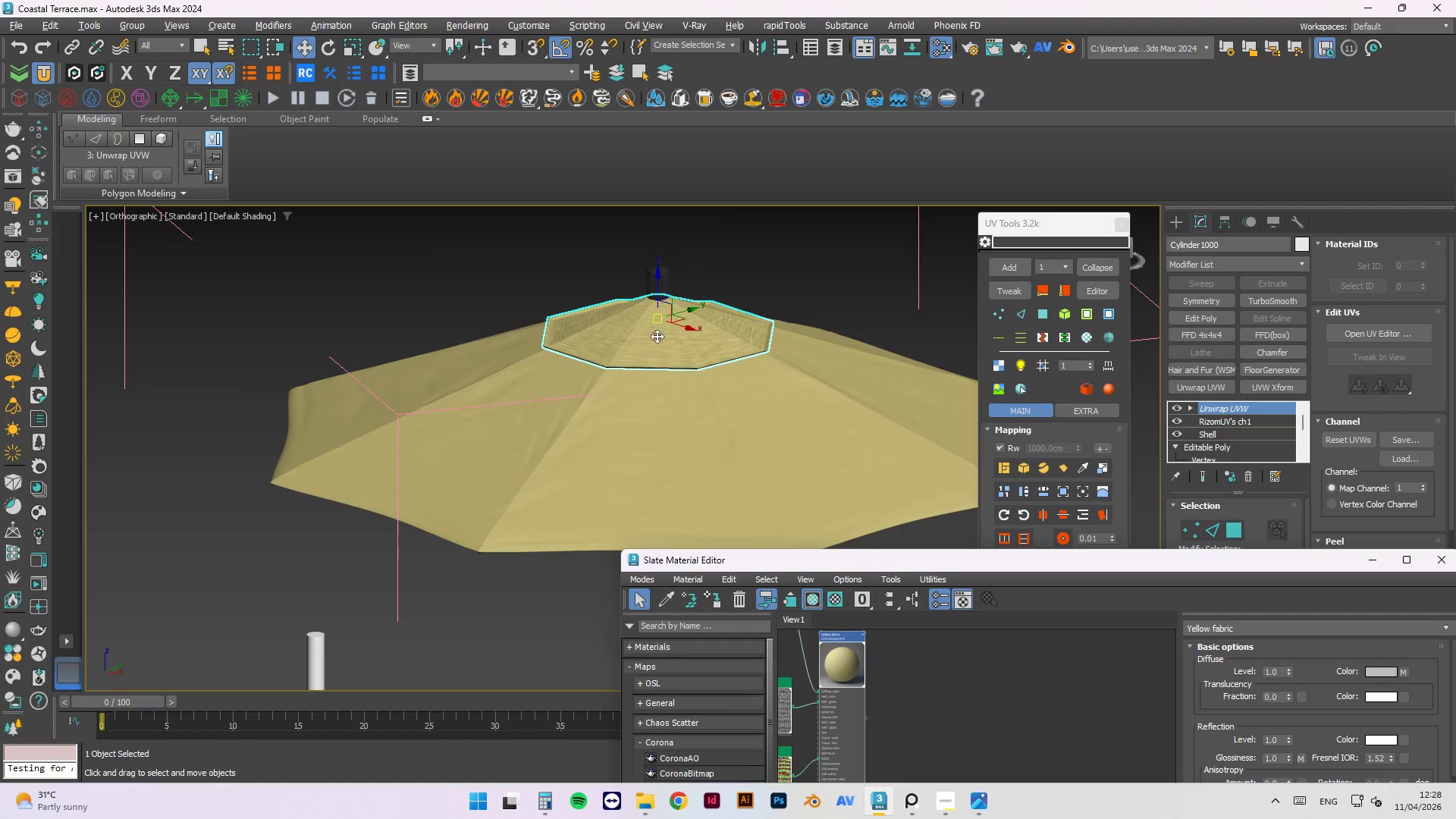 
scroll: coordinate [606, 469], scroll_direction: up, amount: 7.0
 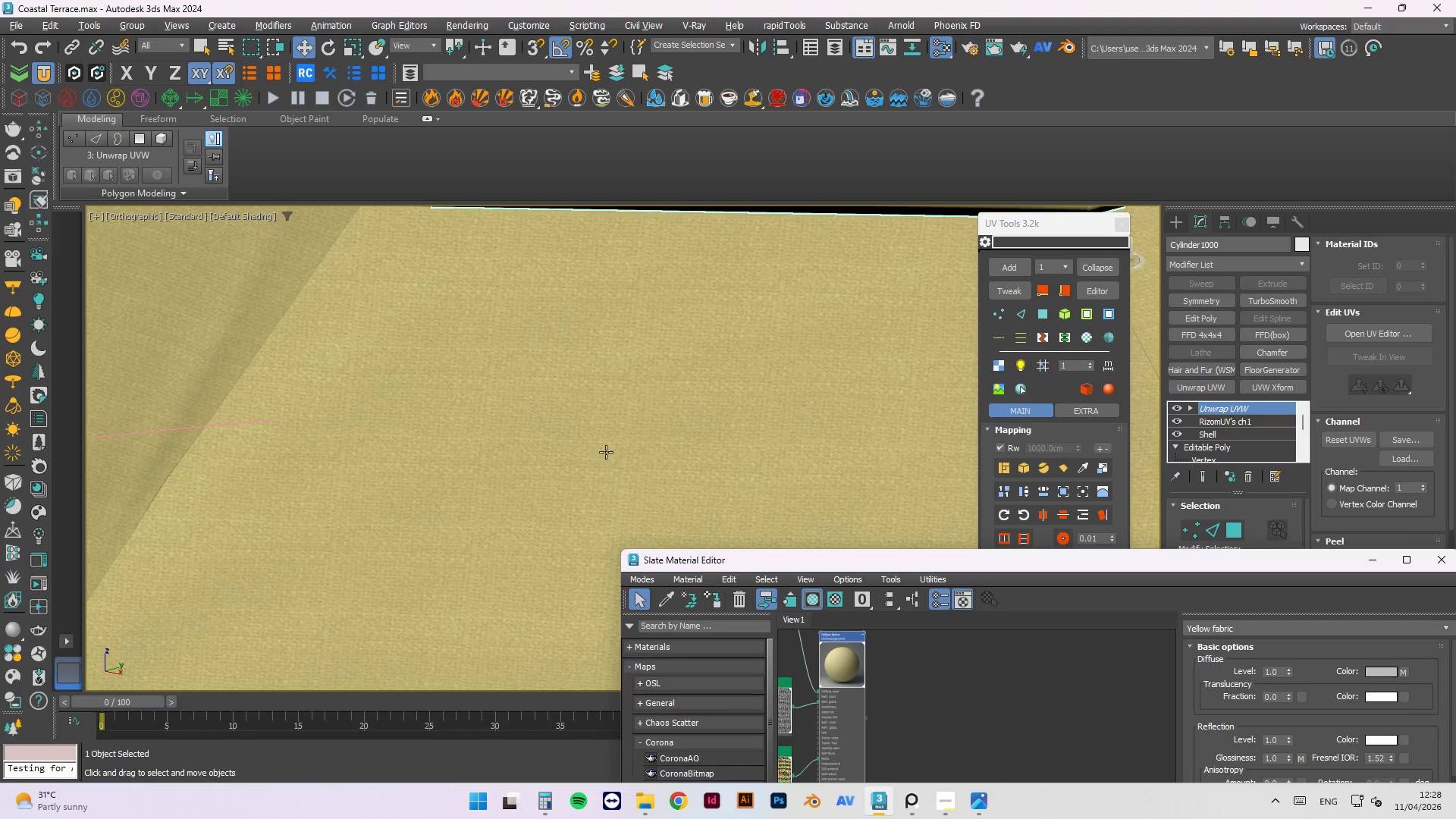 
scroll: coordinate [613, 310], scroll_direction: down, amount: 7.0
 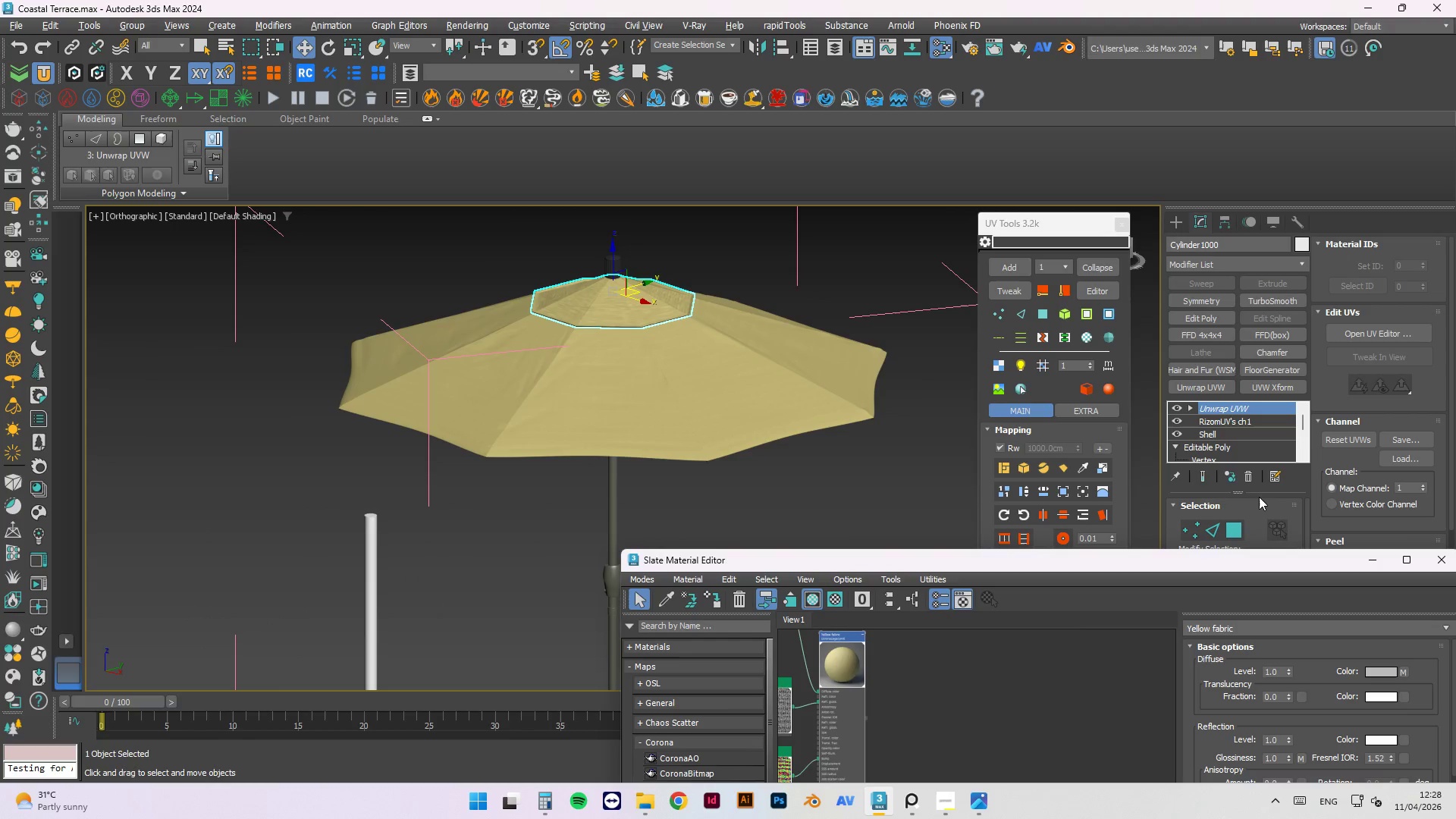 
left_click([841, 498])
 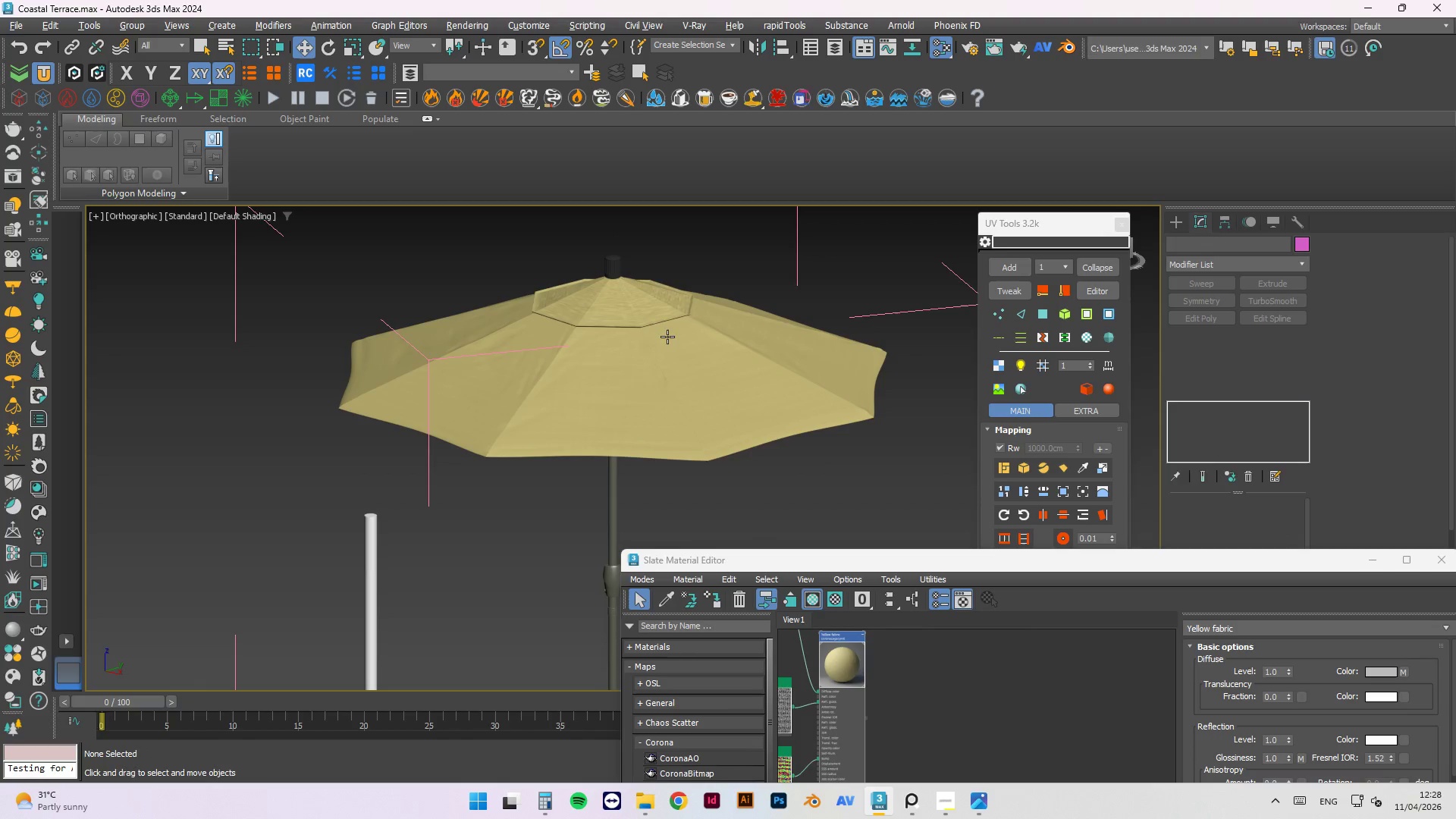 
left_click([646, 303])
 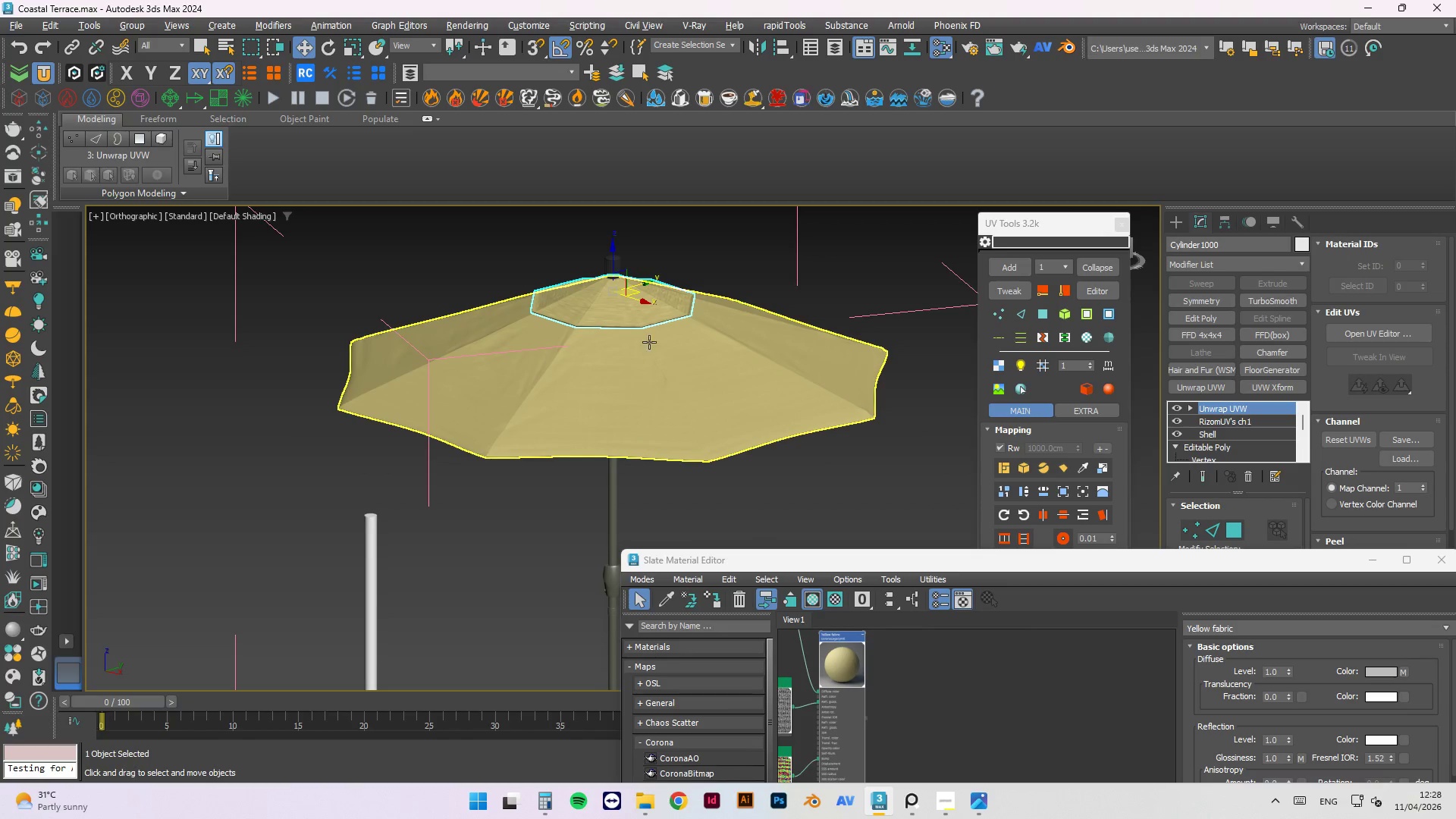 
wait(5.41)
 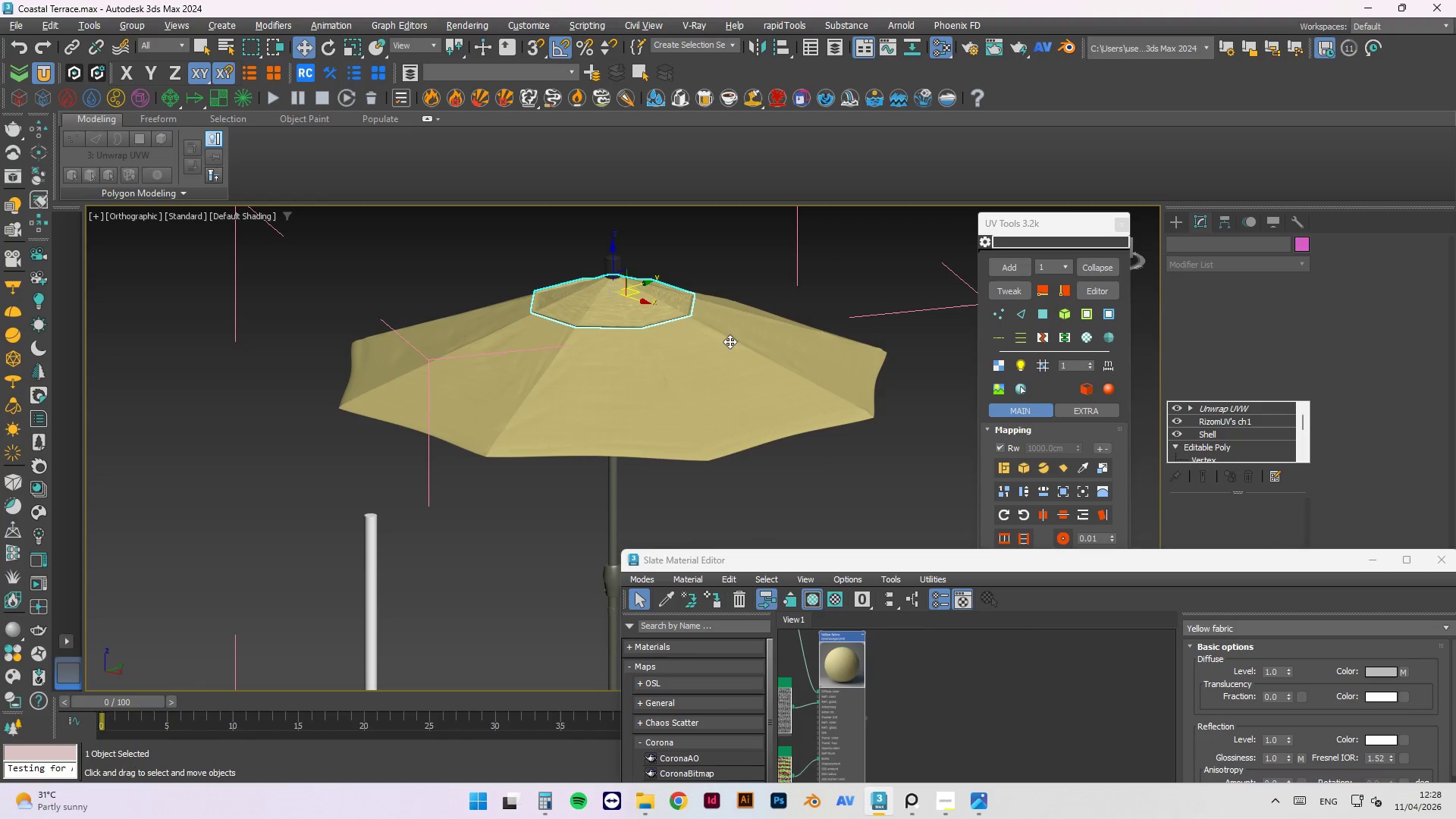 
scroll: coordinate [707, 317], scroll_direction: down, amount: 3.0
 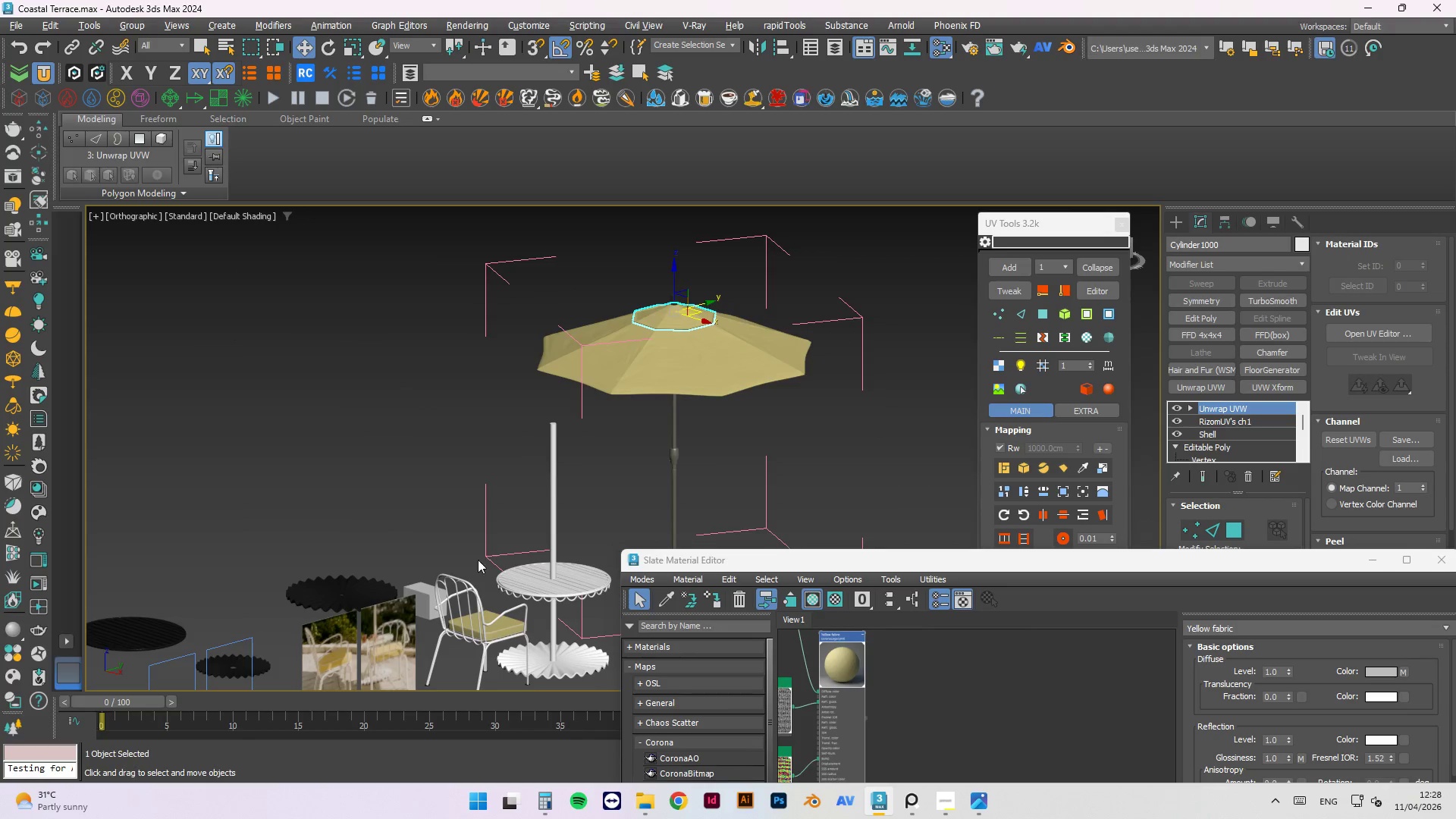 
scroll: coordinate [419, 587], scroll_direction: up, amount: 2.0
 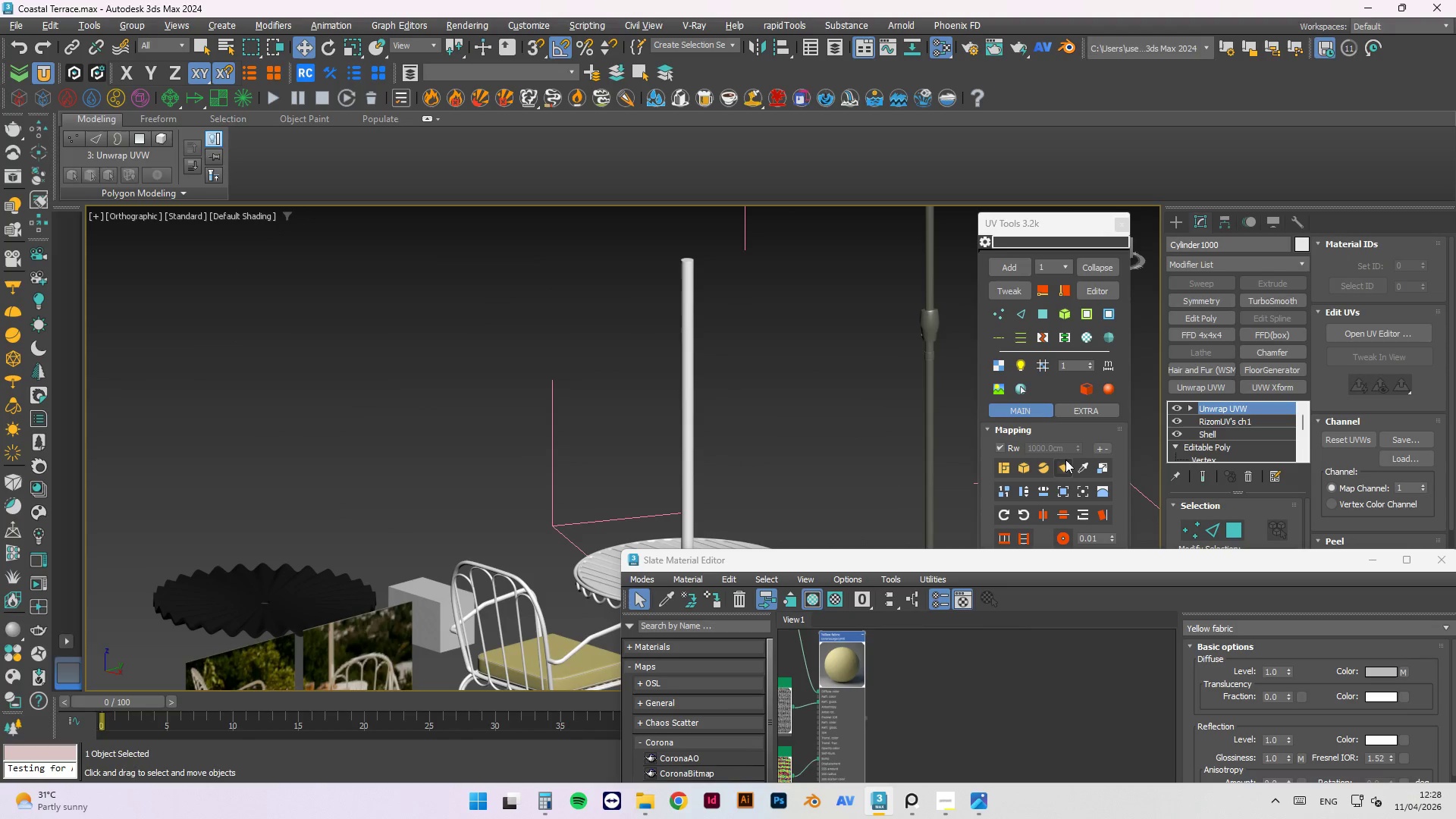 
left_click([1083, 465])
 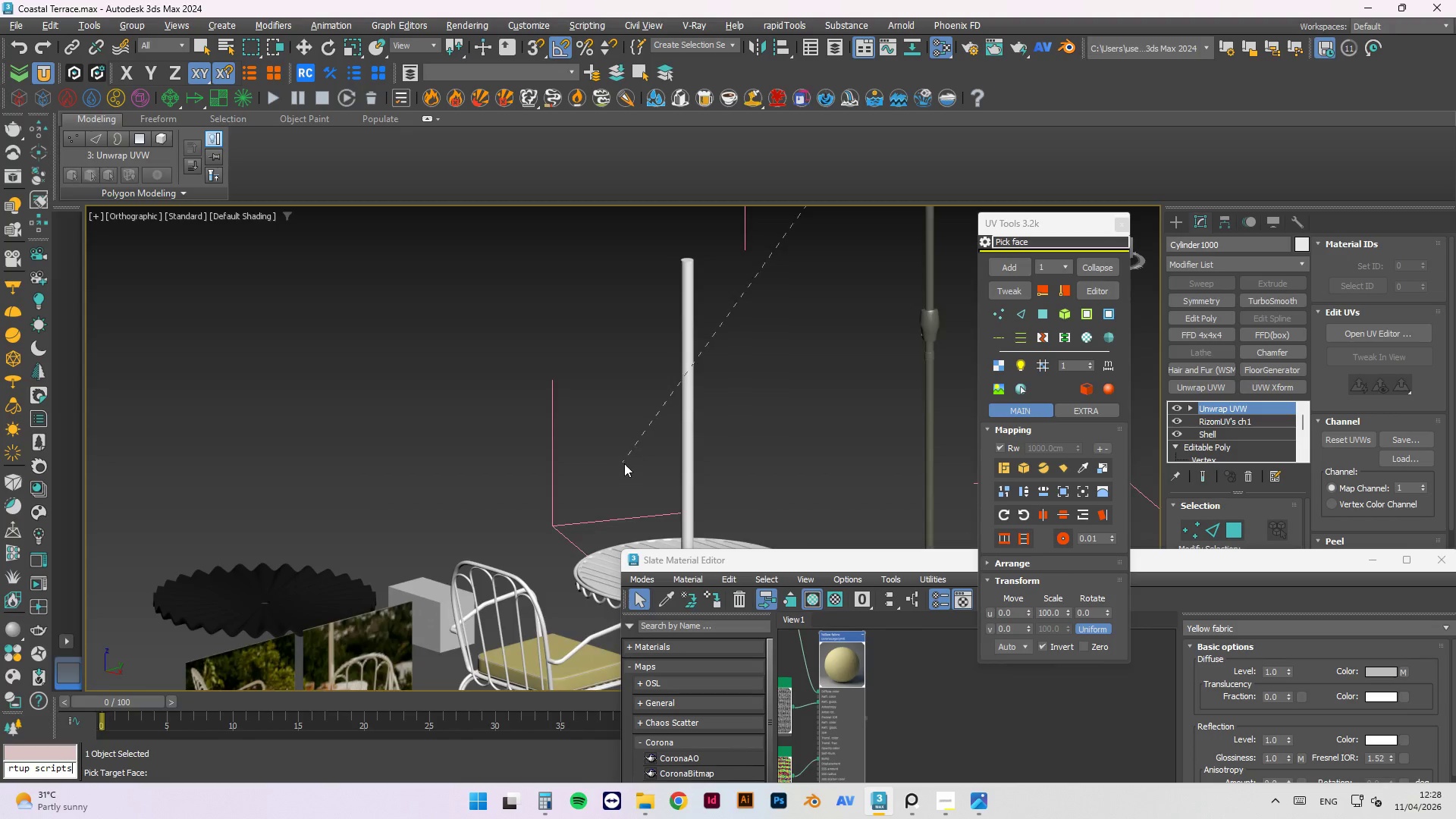 
scroll: coordinate [625, 463], scroll_direction: down, amount: 2.0
 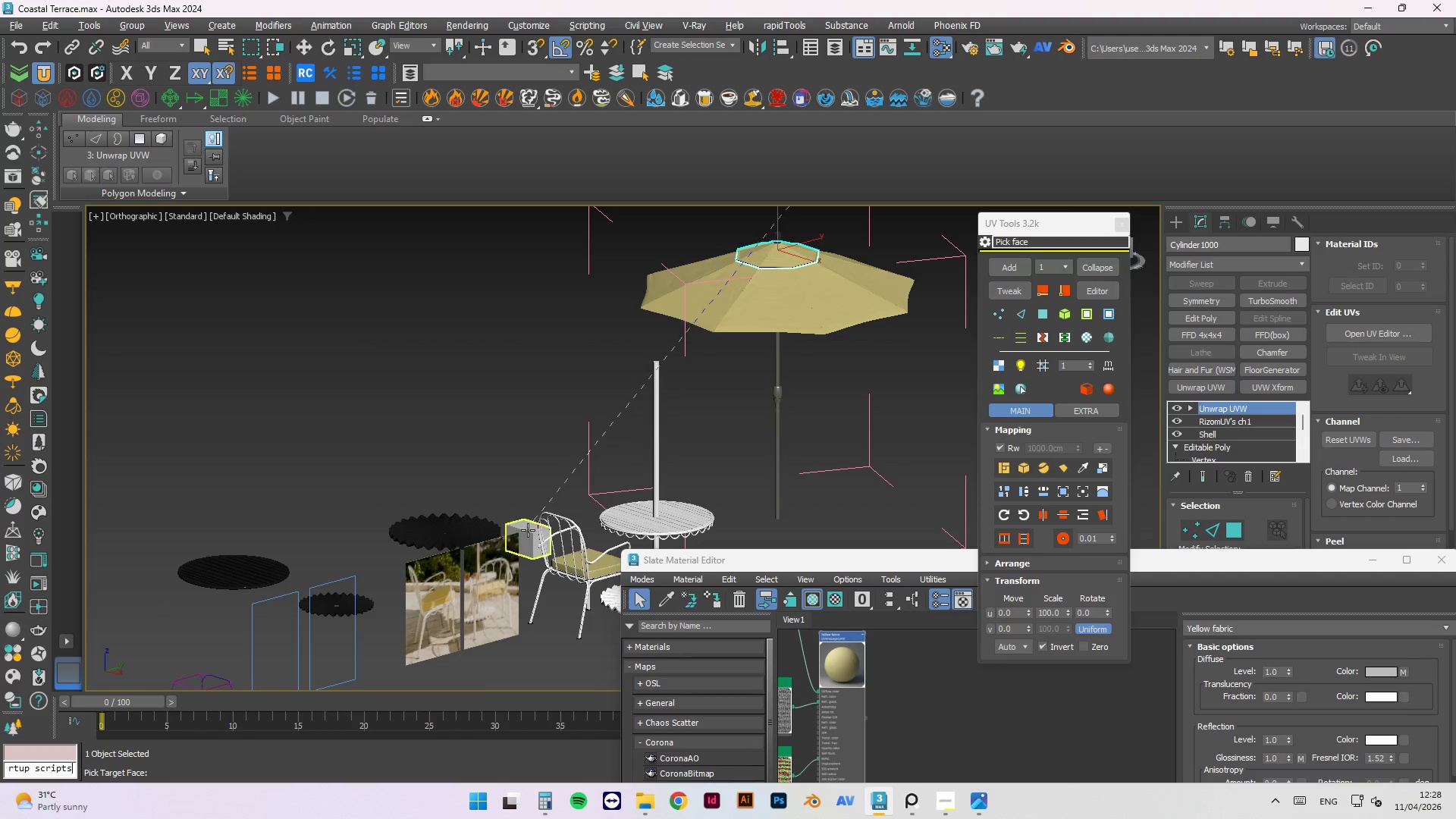 
left_click([527, 532])
 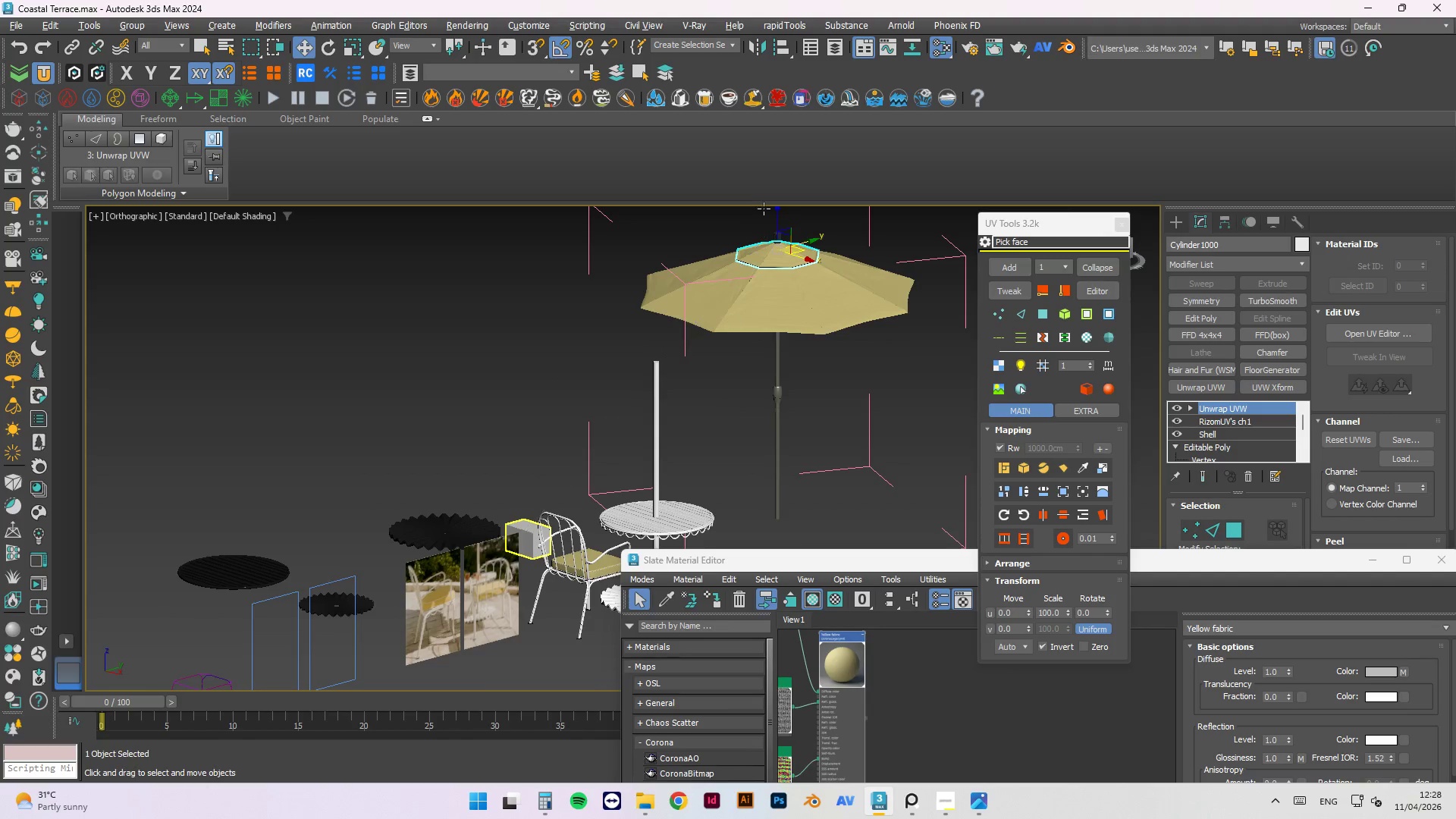 
scroll: coordinate [771, 244], scroll_direction: up, amount: 8.0
 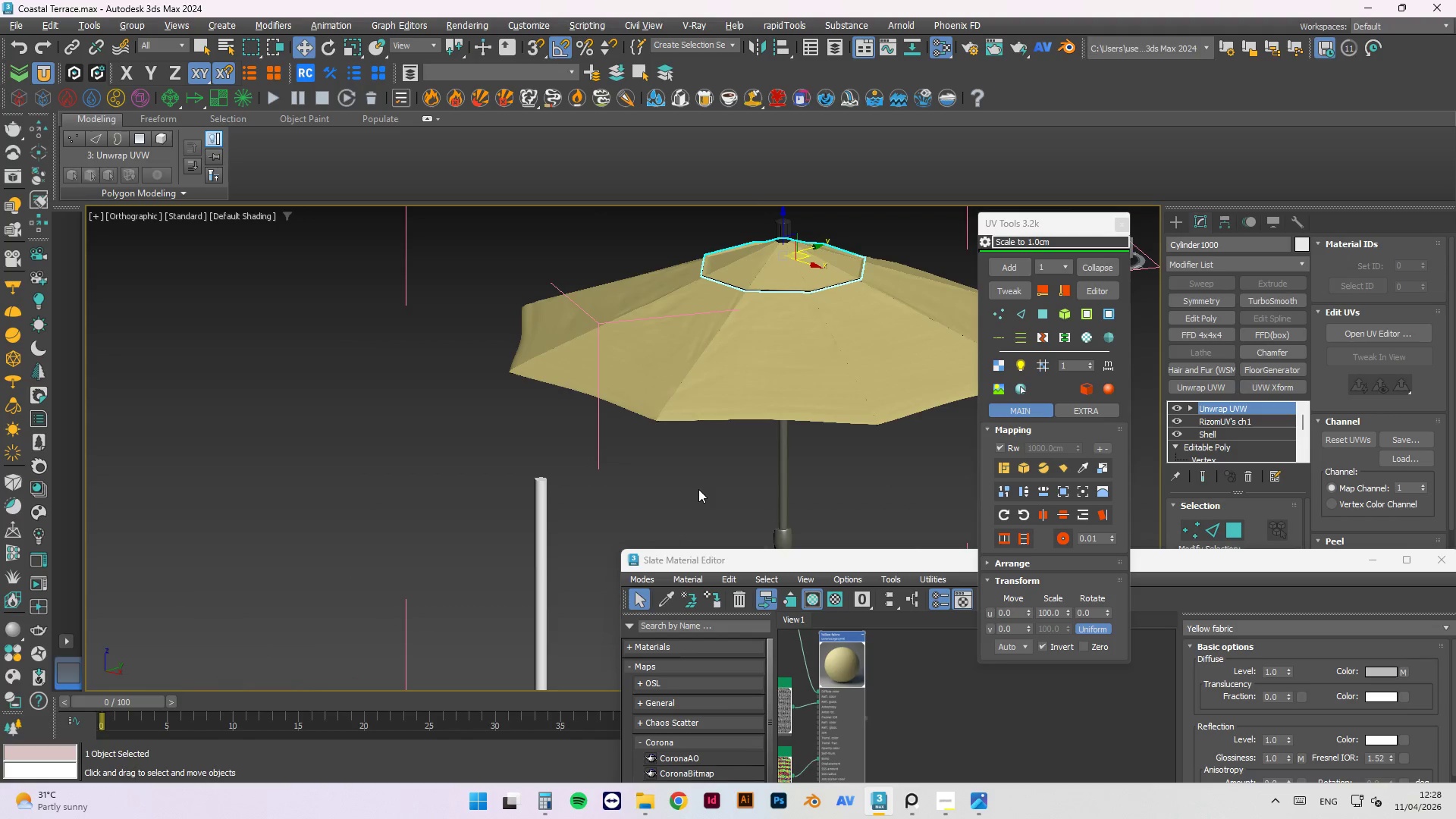 
left_click([703, 494])
 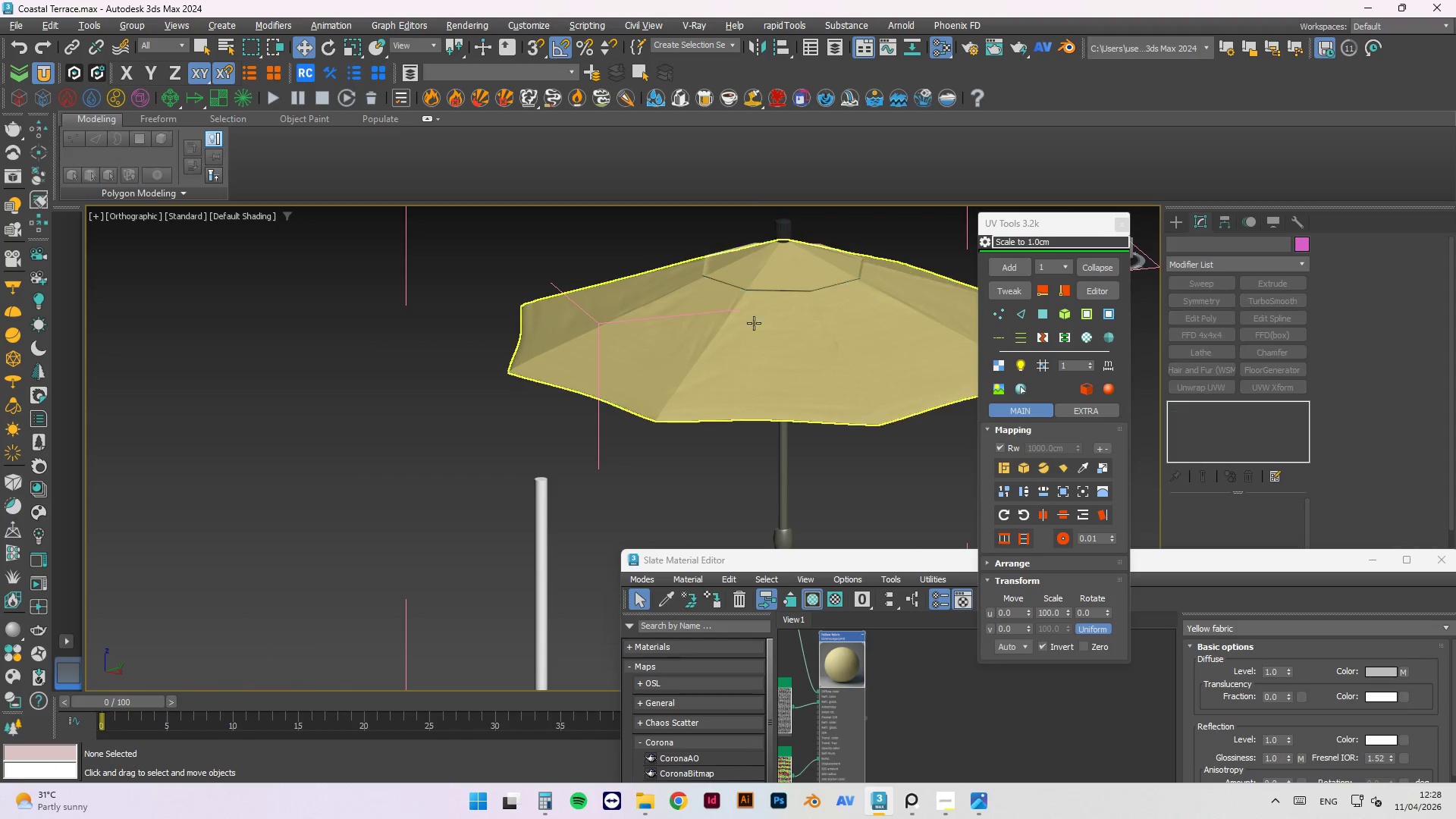 
scroll: coordinate [759, 285], scroll_direction: up, amount: 8.0
 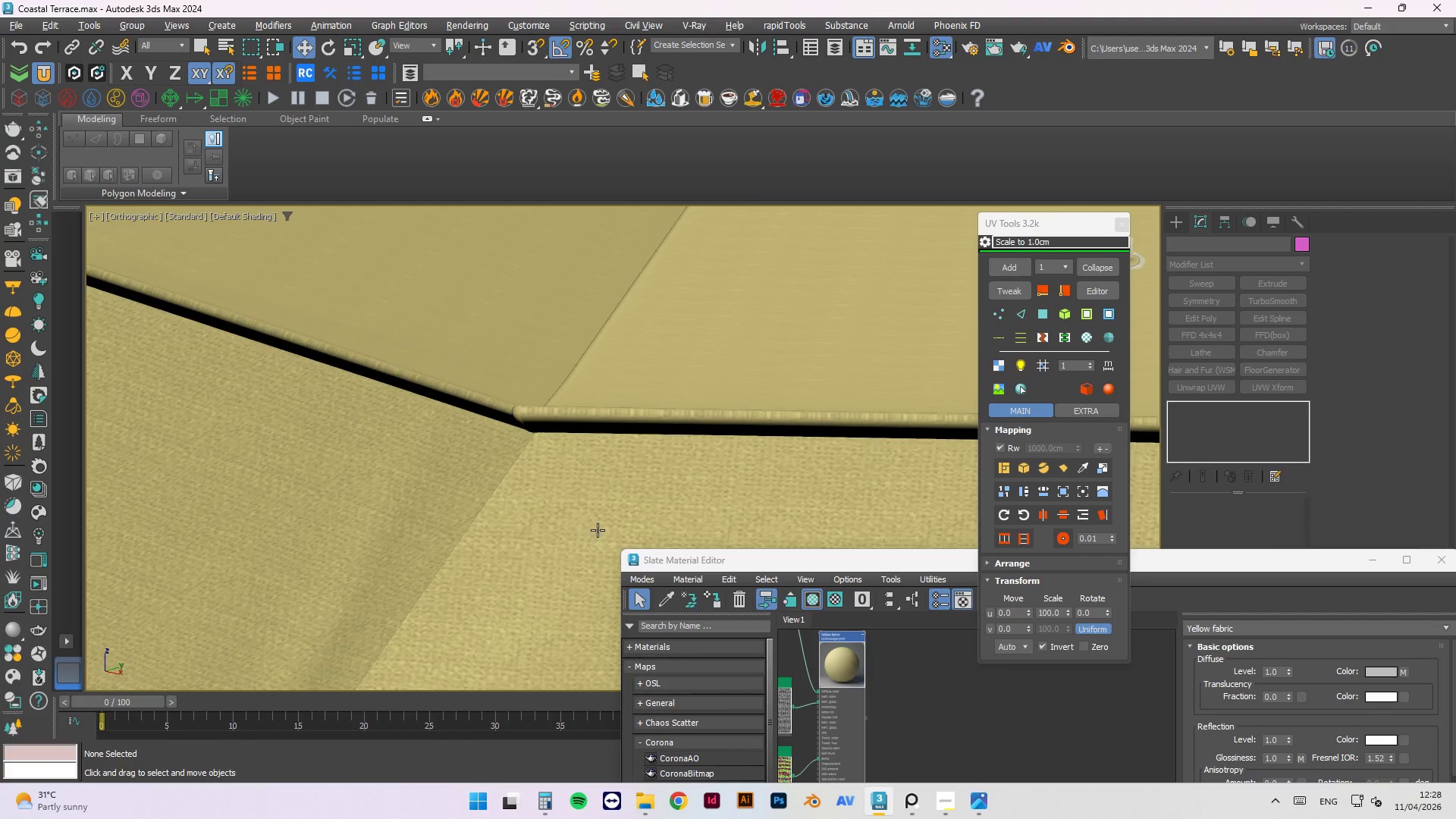 
scroll: coordinate [666, 416], scroll_direction: down, amount: 6.0
 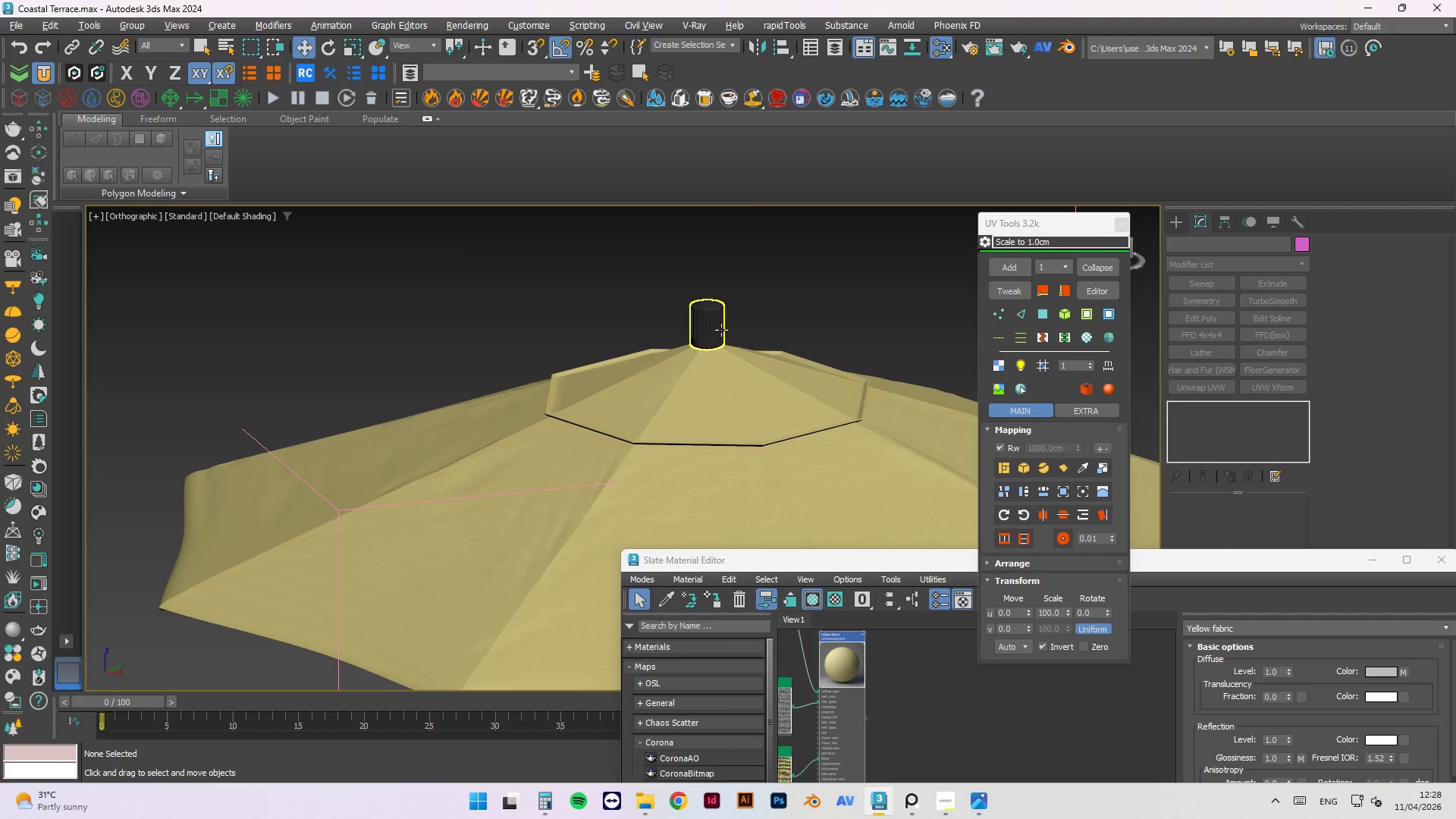 
scroll: coordinate [701, 415], scroll_direction: up, amount: 10.0
 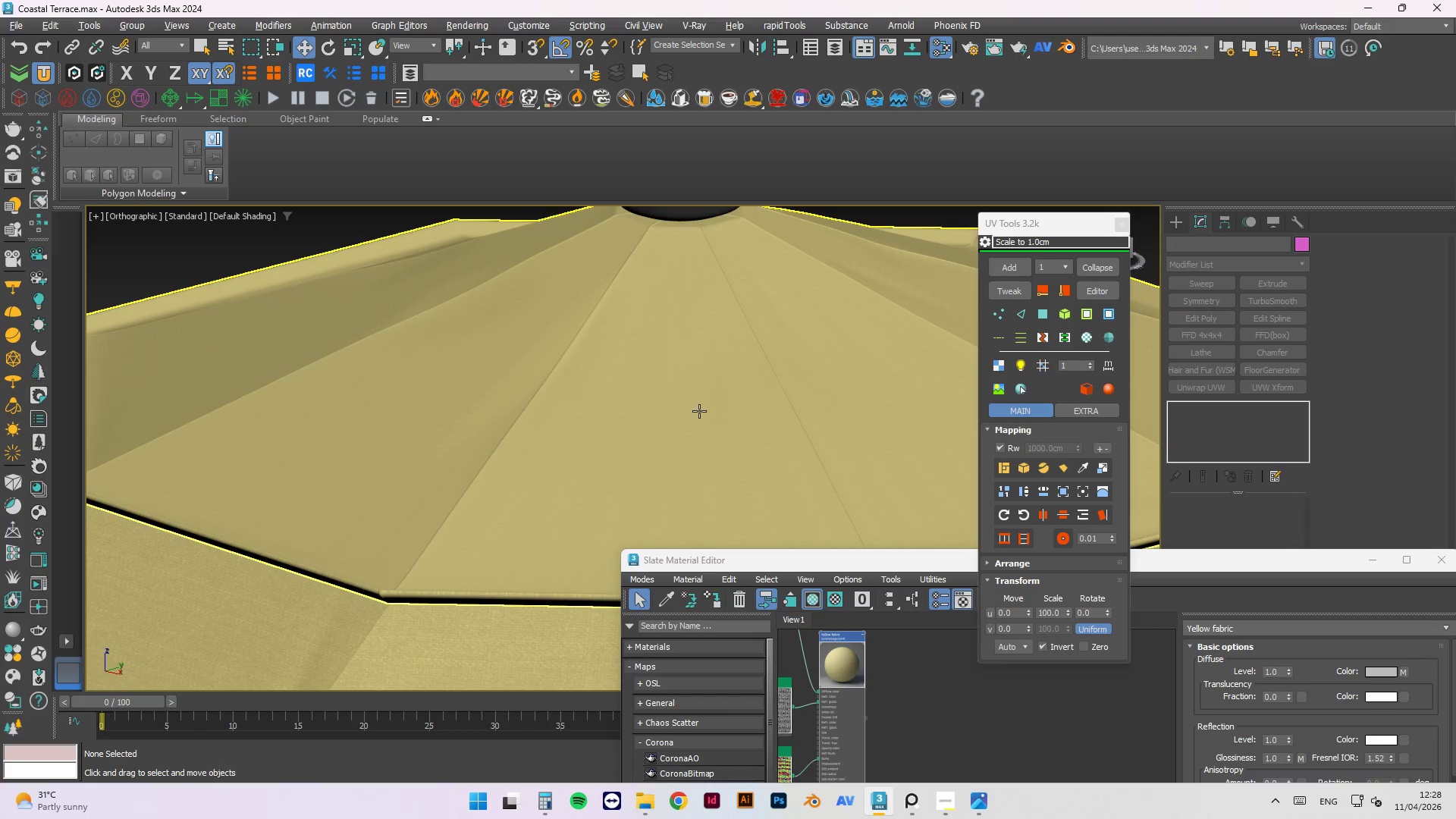 
left_click([699, 411])
 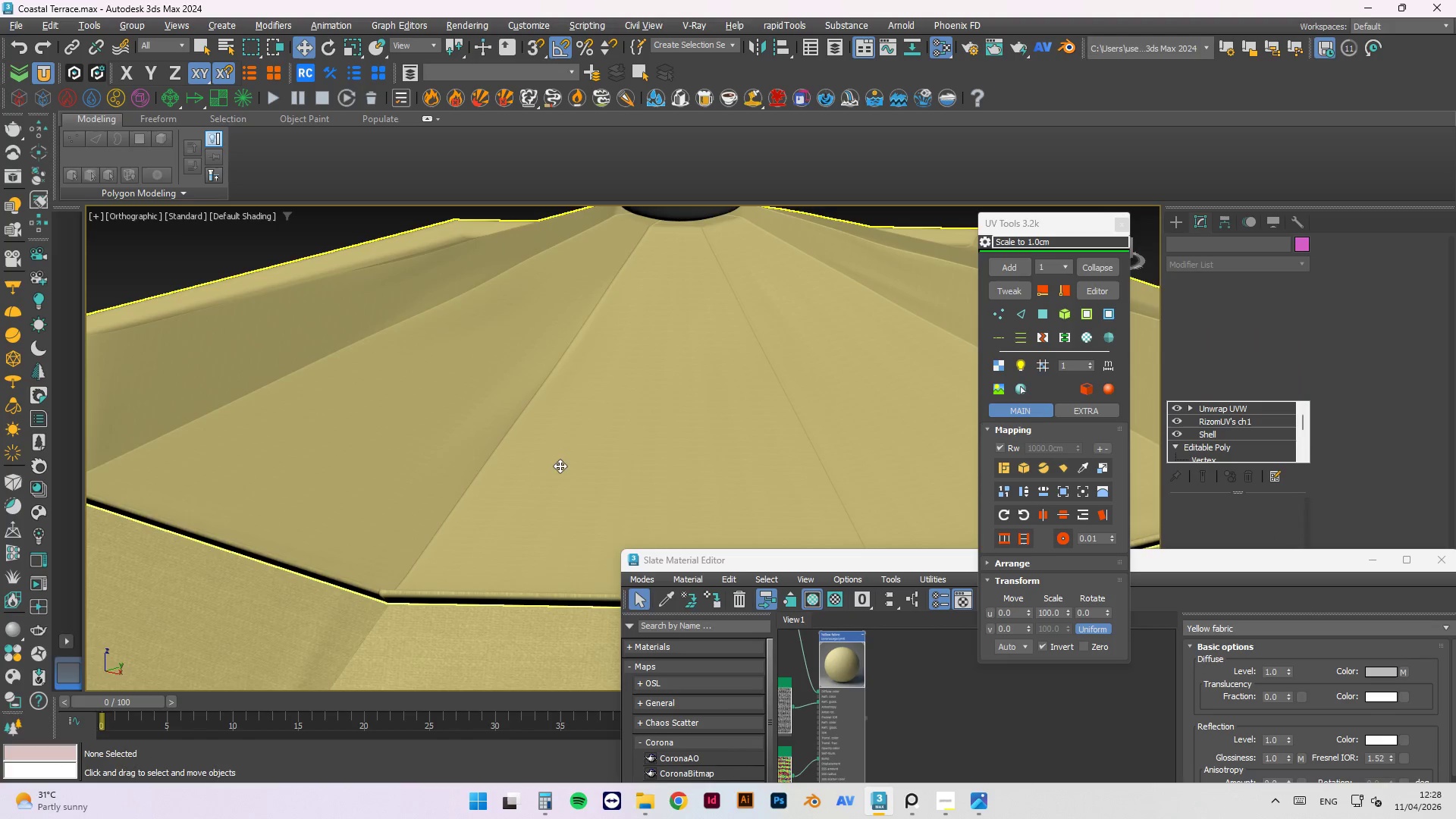 
scroll: coordinate [639, 388], scroll_direction: none, amount: 0.0
 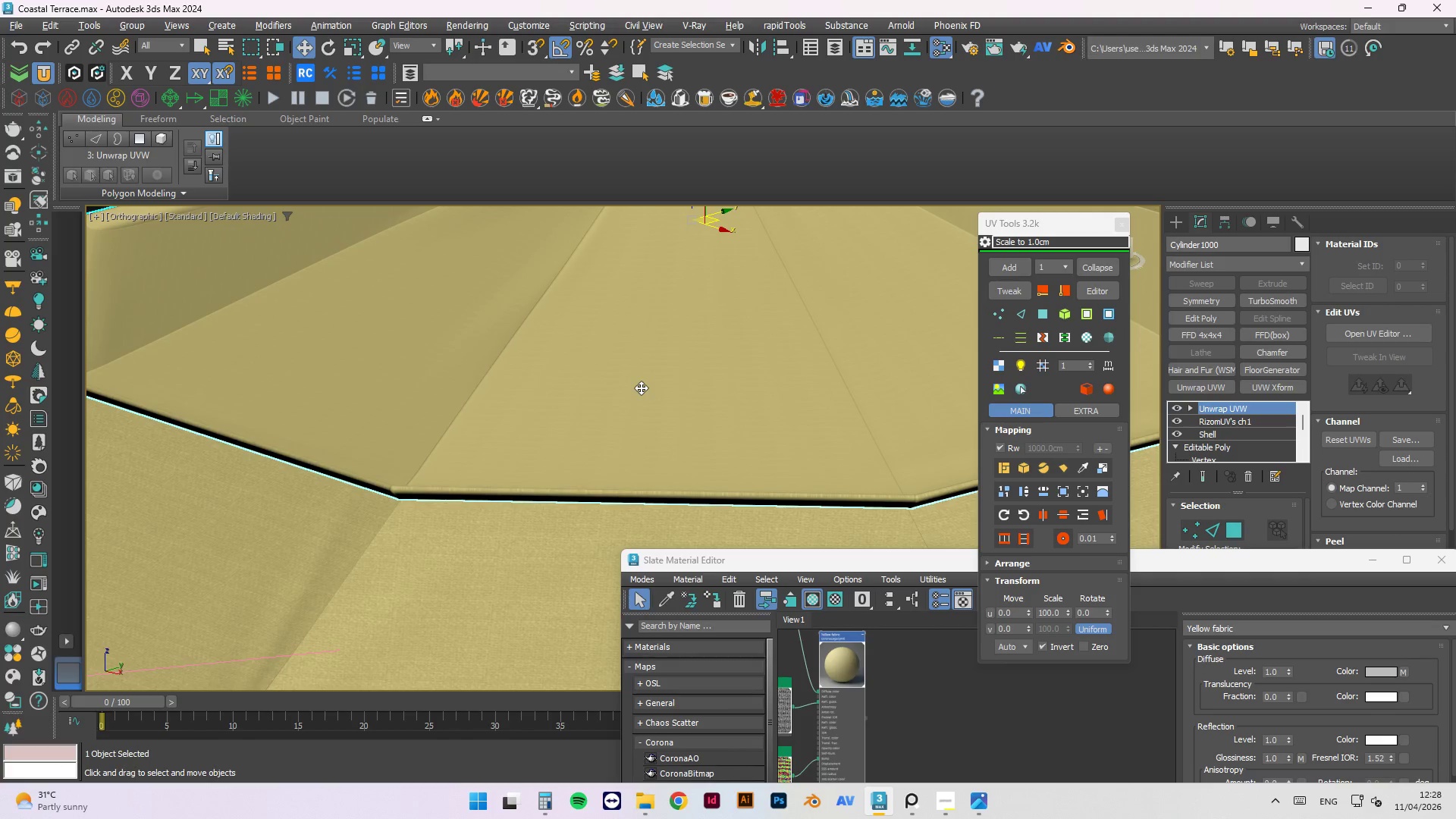 
scroll: coordinate [576, 286], scroll_direction: down, amount: 7.0
 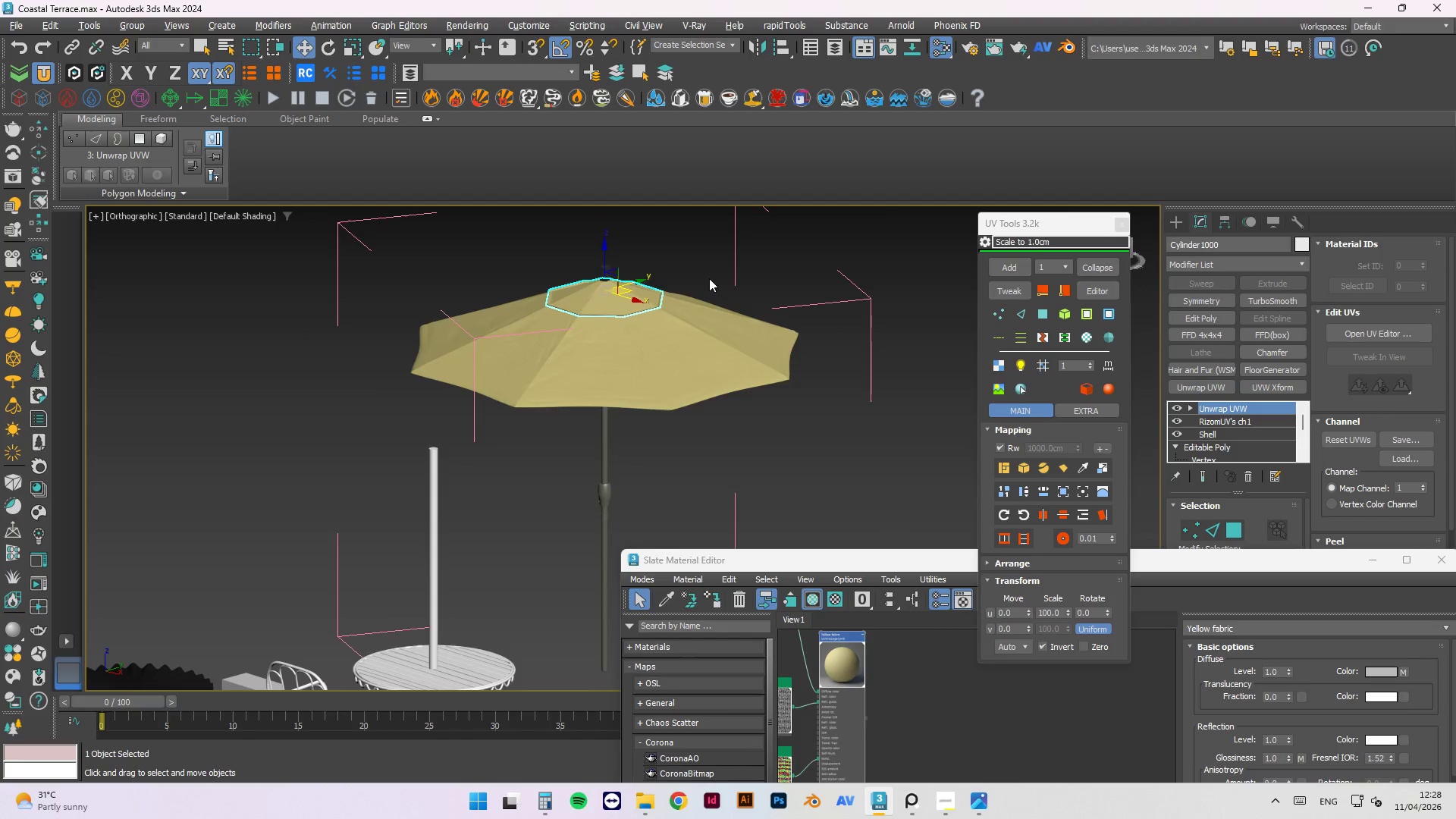 
scroll: coordinate [599, 308], scroll_direction: up, amount: 7.0
 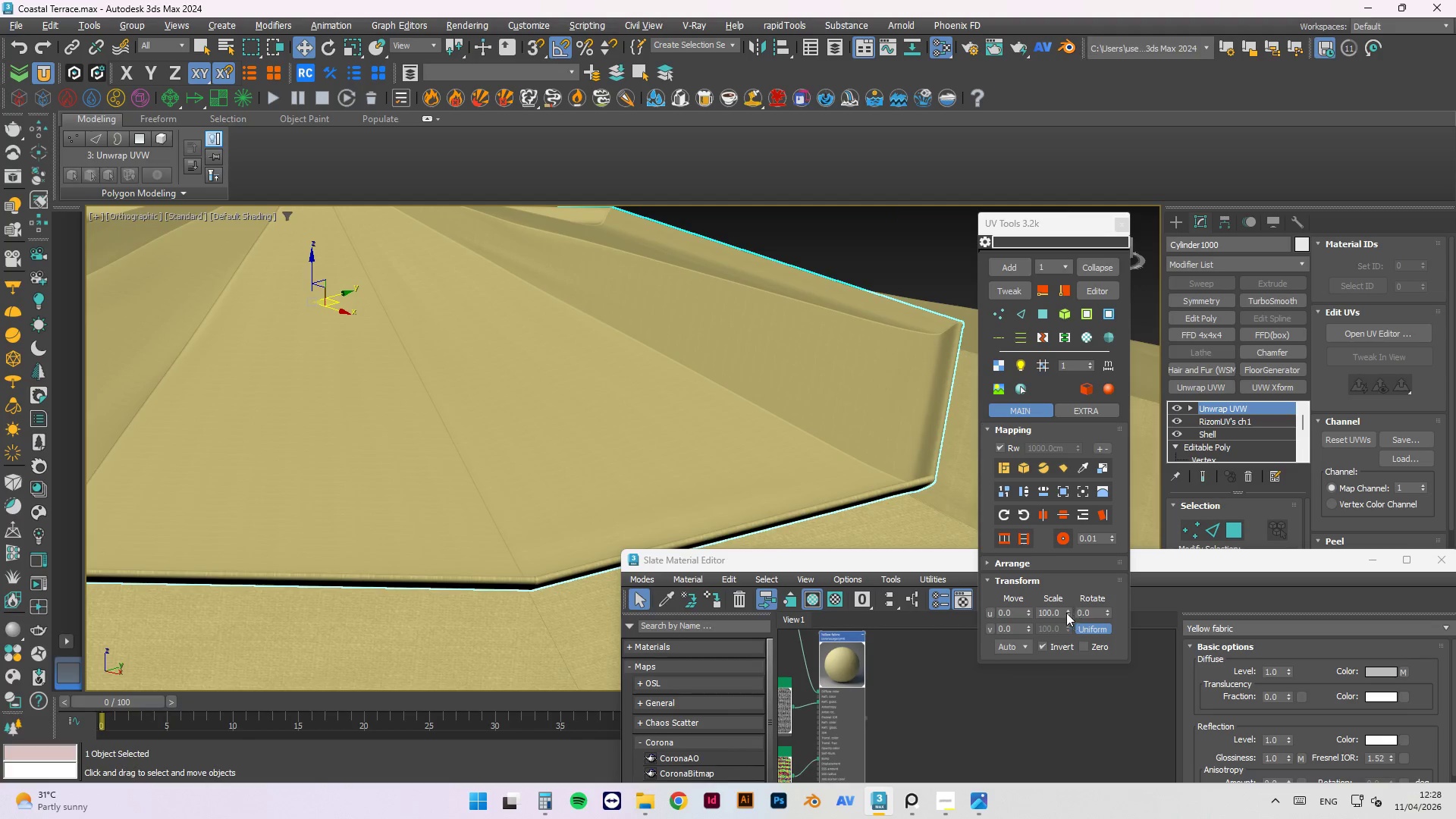 
left_click_drag(start_coordinate=[1067, 609], to_coordinate=[989, 583])
 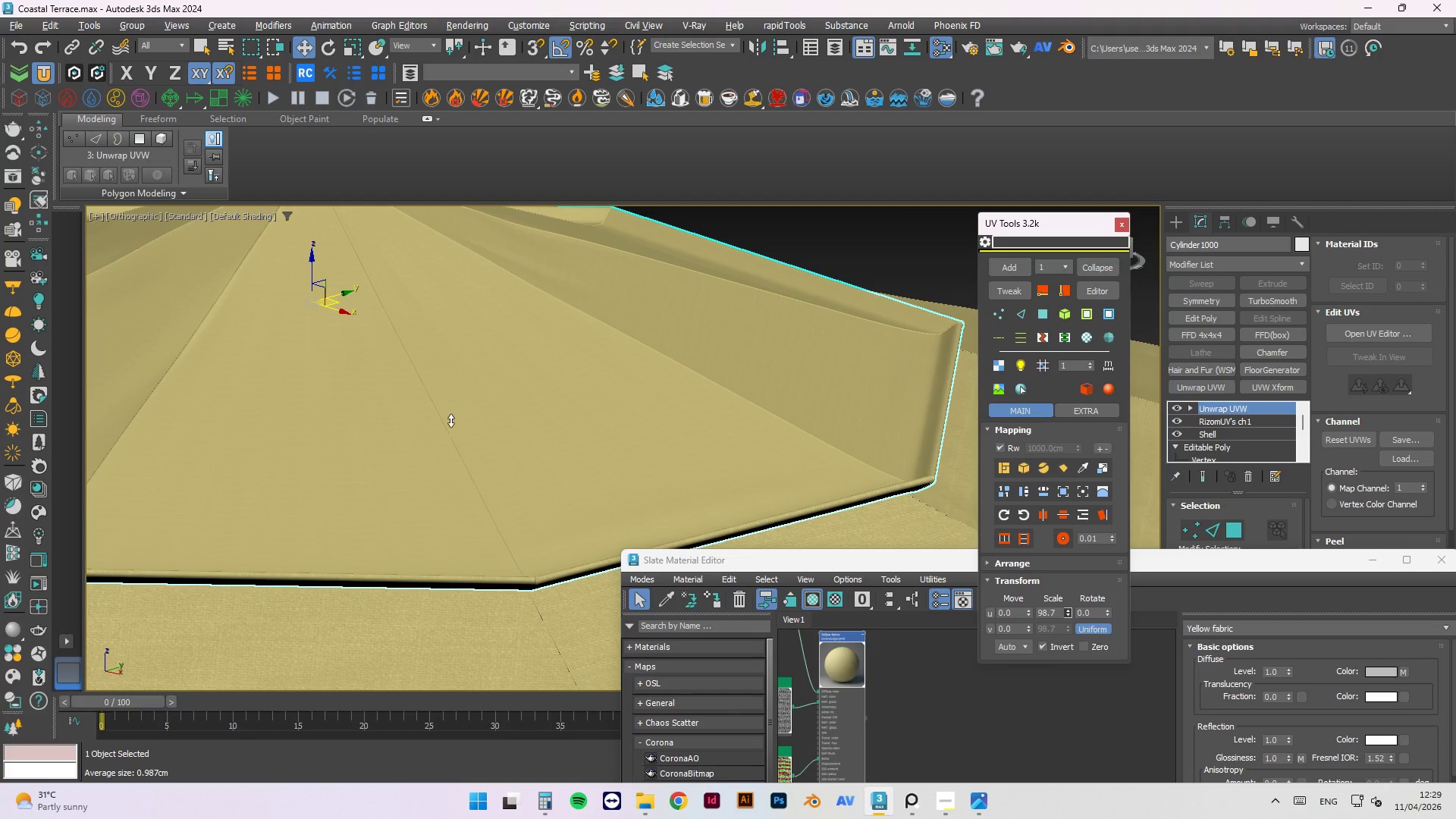 
scroll: coordinate [535, 535], scroll_direction: up, amount: 9.0
 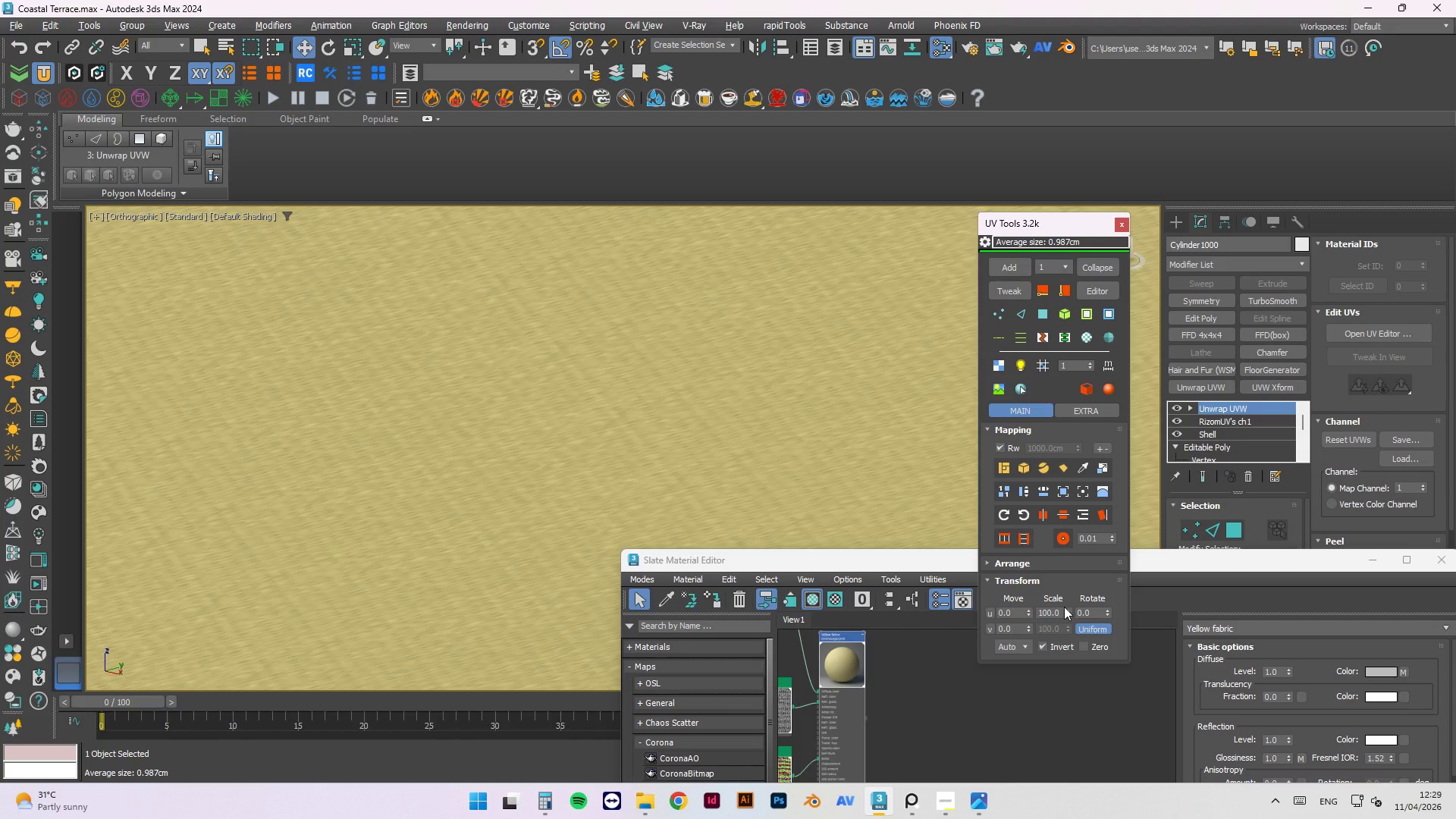 
left_click_drag(start_coordinate=[1066, 608], to_coordinate=[1067, 585])
 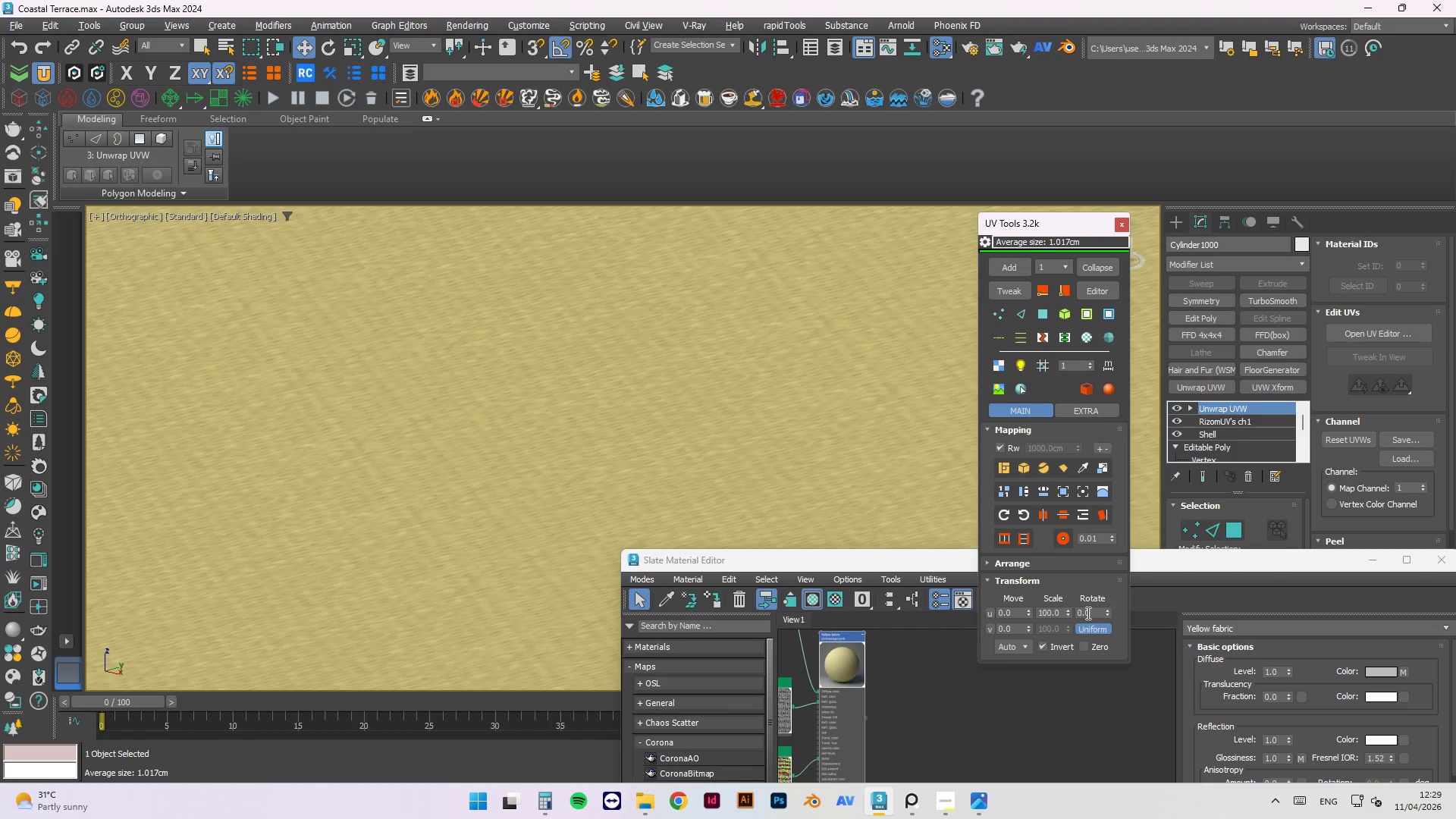 
left_click_drag(start_coordinate=[1068, 610], to_coordinate=[1442, 774])
 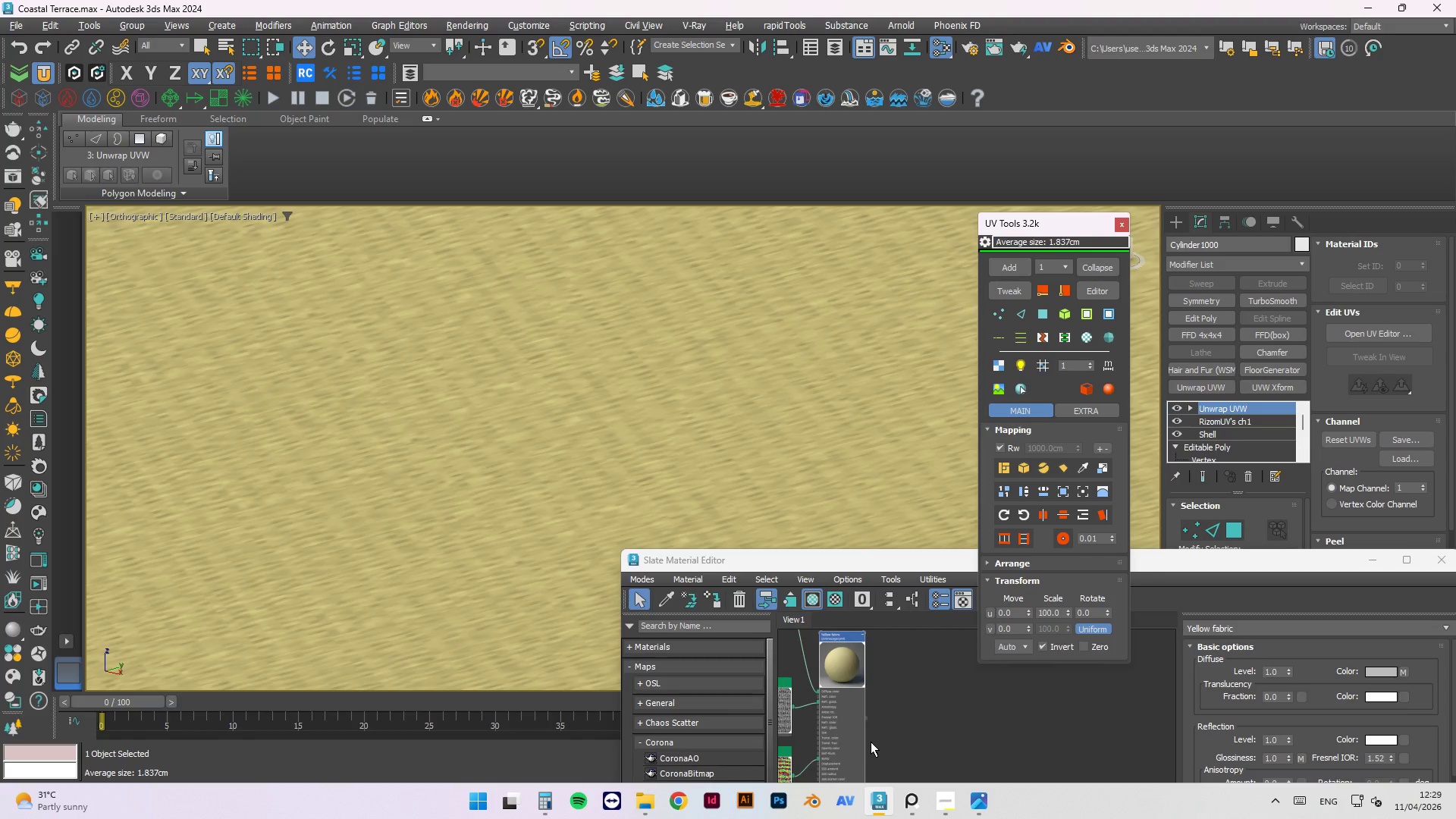 
scroll: coordinate [666, 435], scroll_direction: down, amount: 8.0
 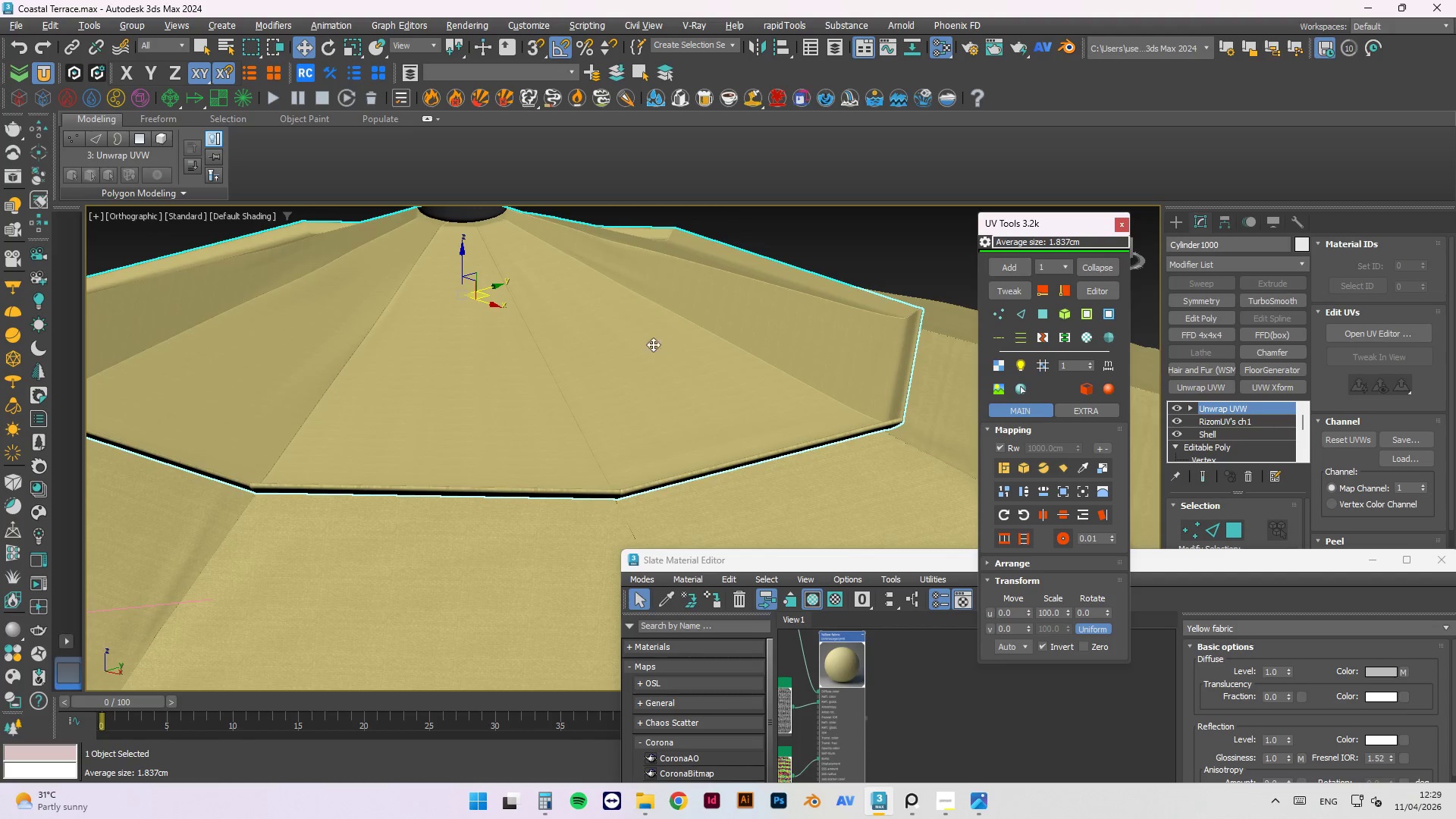 
scroll: coordinate [580, 307], scroll_direction: up, amount: 1.0
 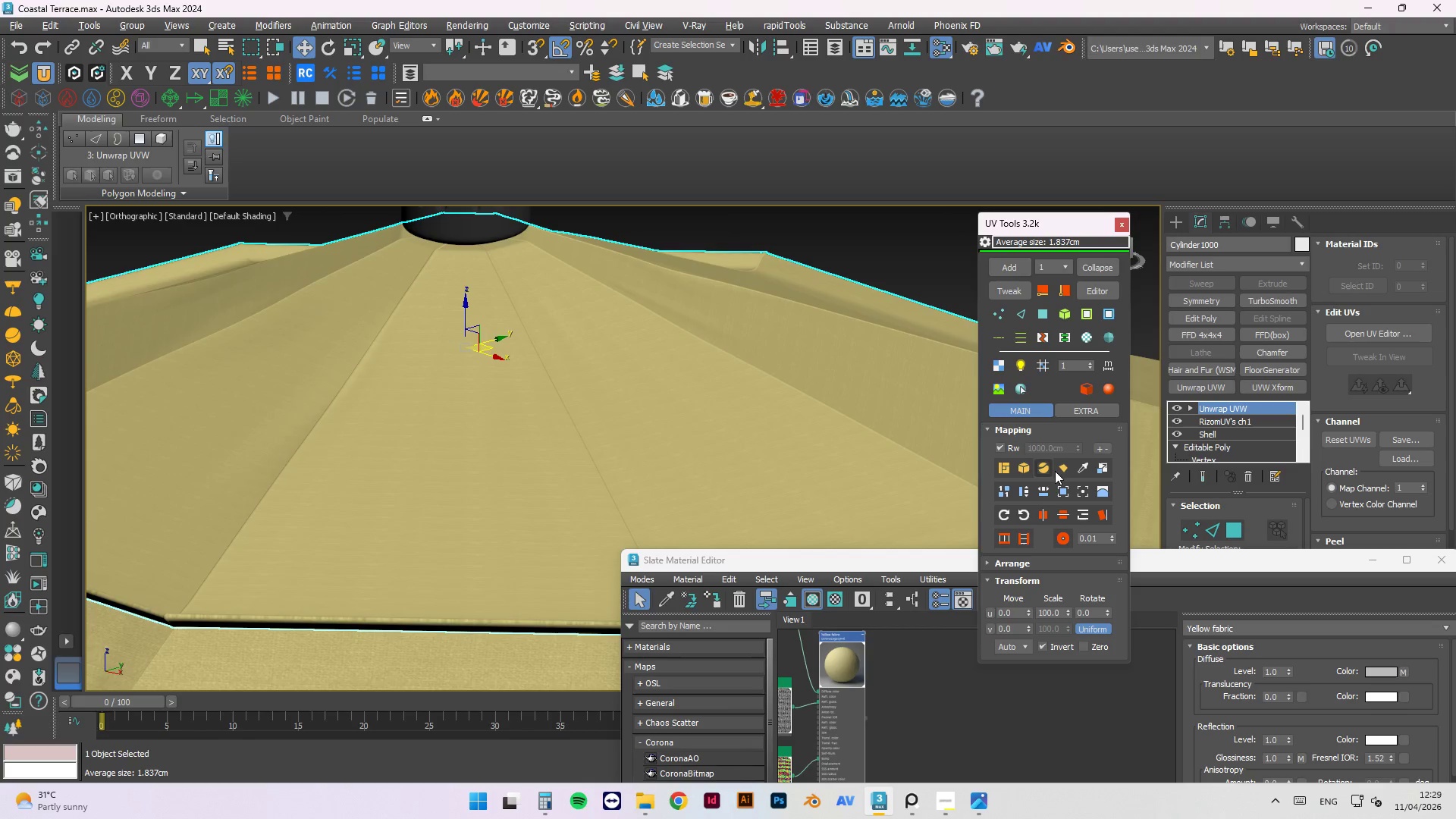 
left_click([1084, 460])
 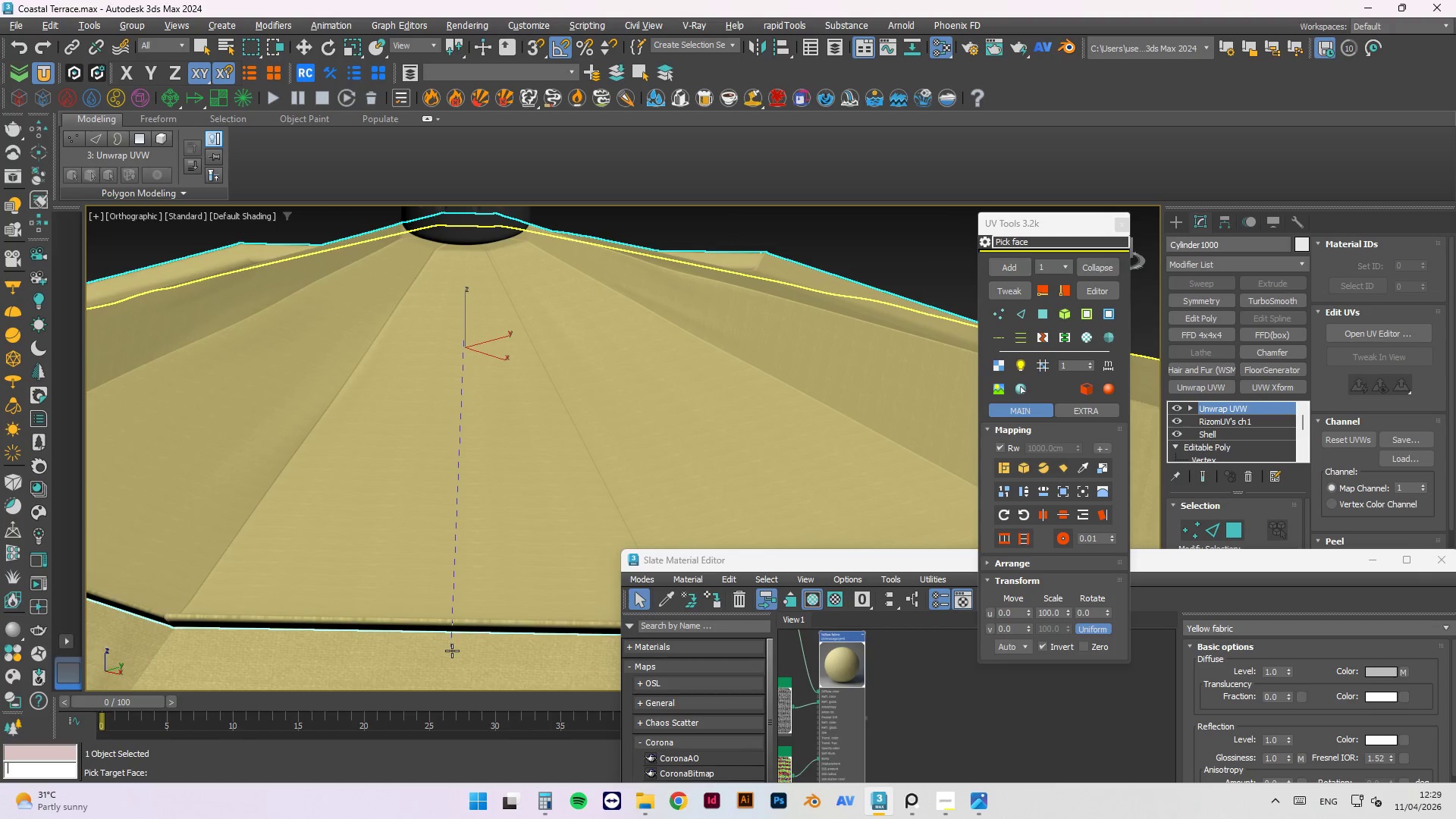 
left_click([452, 651])
 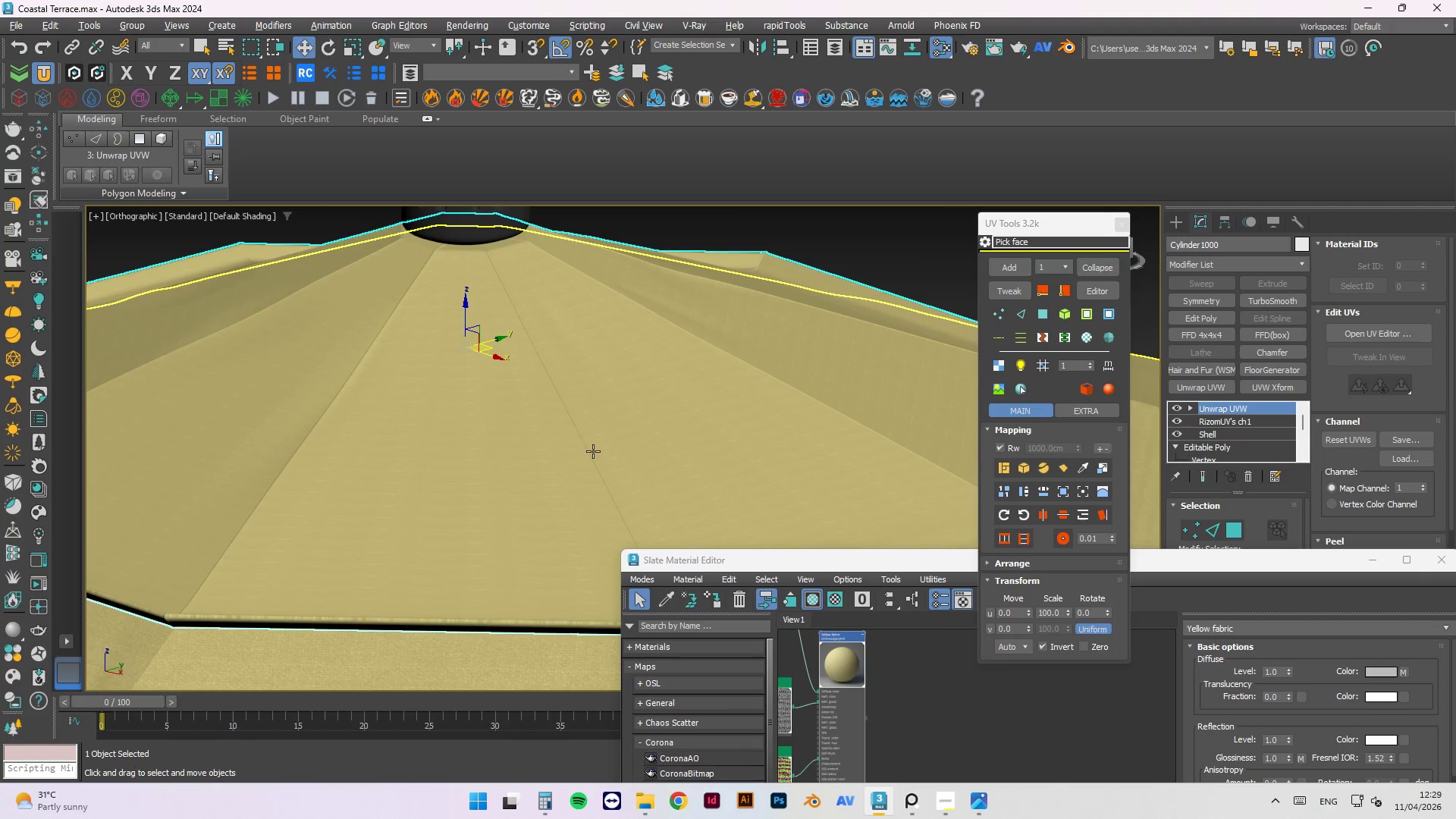 
scroll: coordinate [492, 444], scroll_direction: up, amount: 4.0
 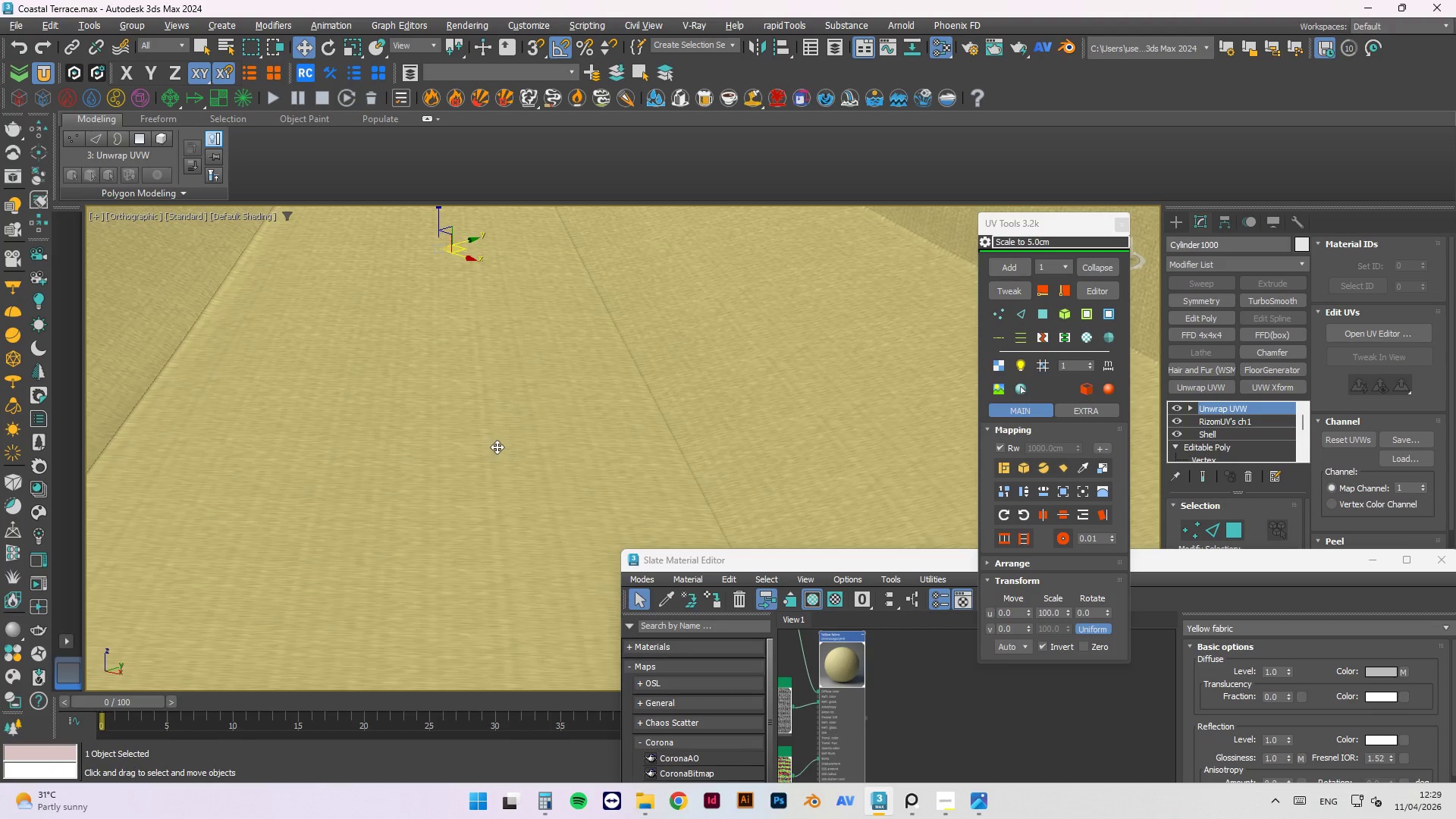 
key(Escape)
 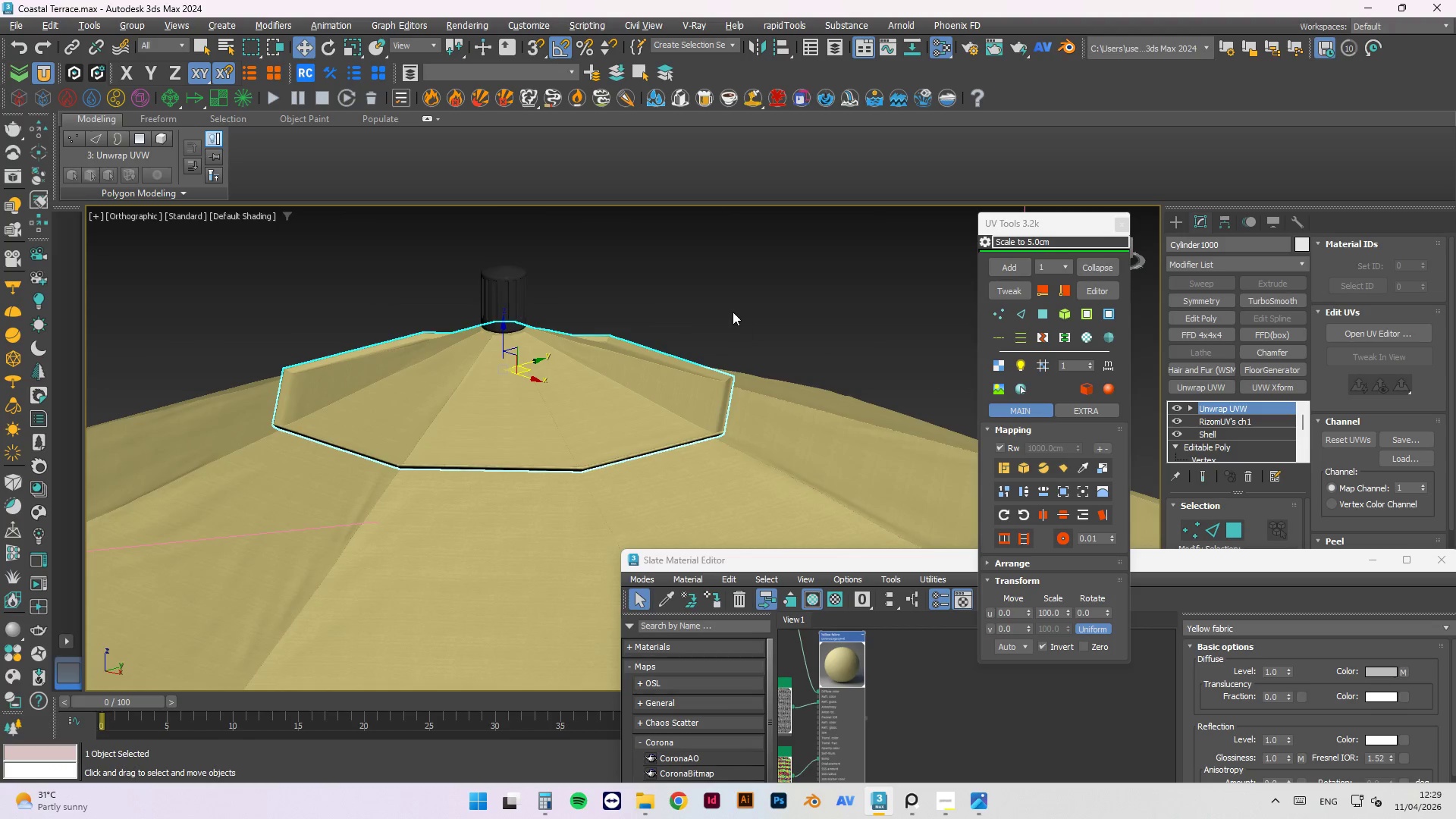 
scroll: coordinate [519, 384], scroll_direction: down, amount: 5.0
 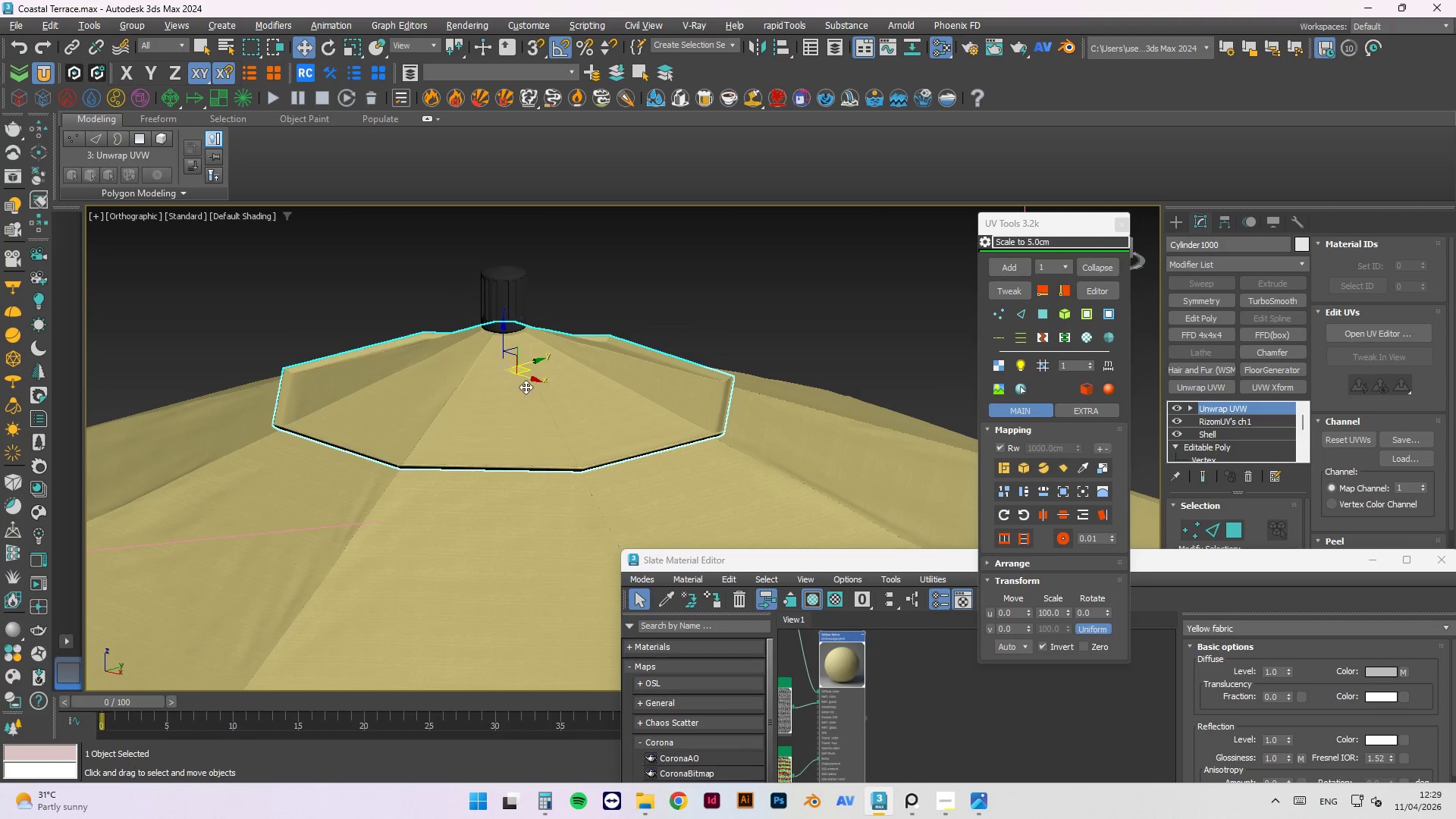 
left_click([732, 309])
 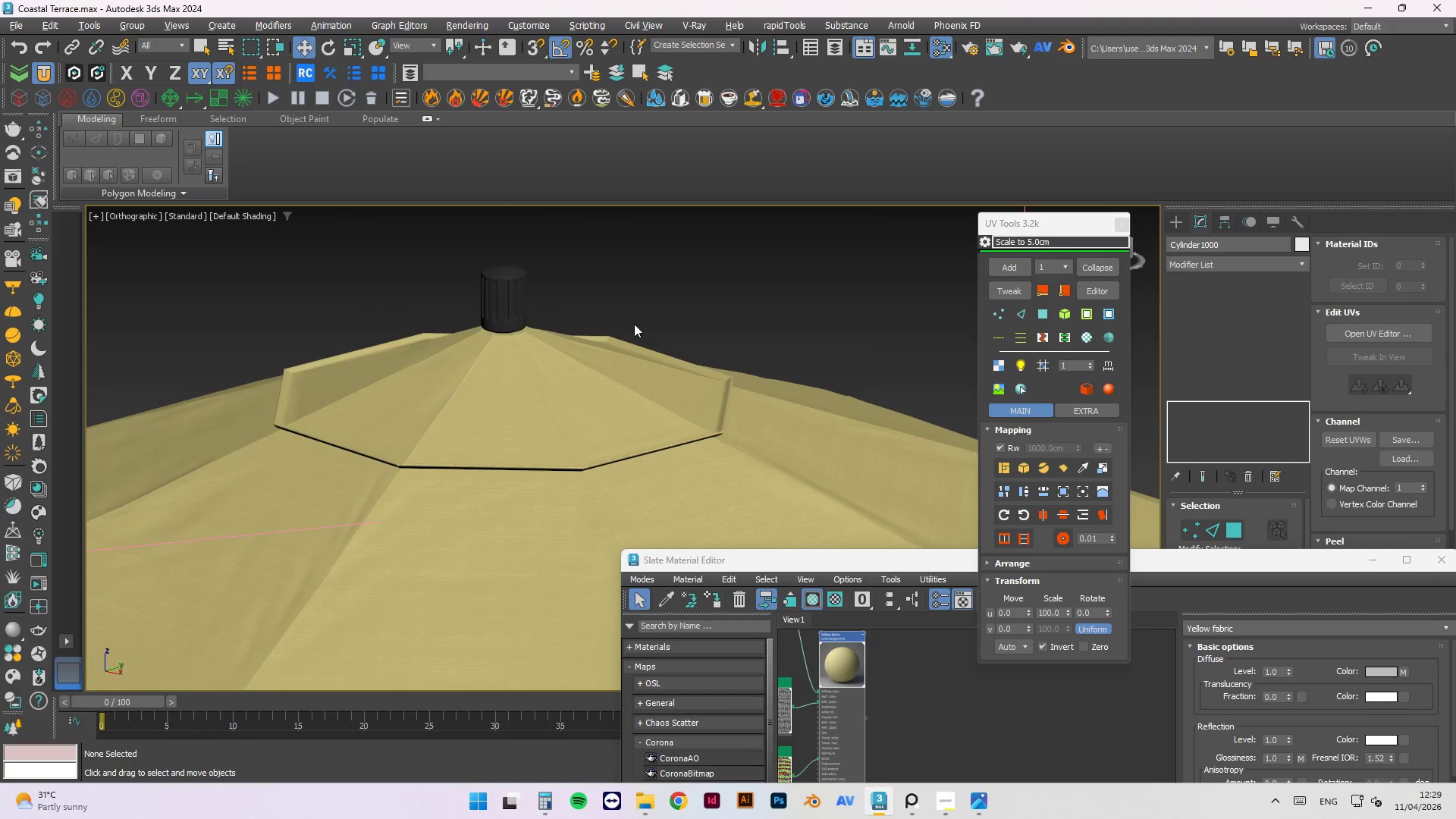 
scroll: coordinate [509, 375], scroll_direction: down, amount: 4.0
 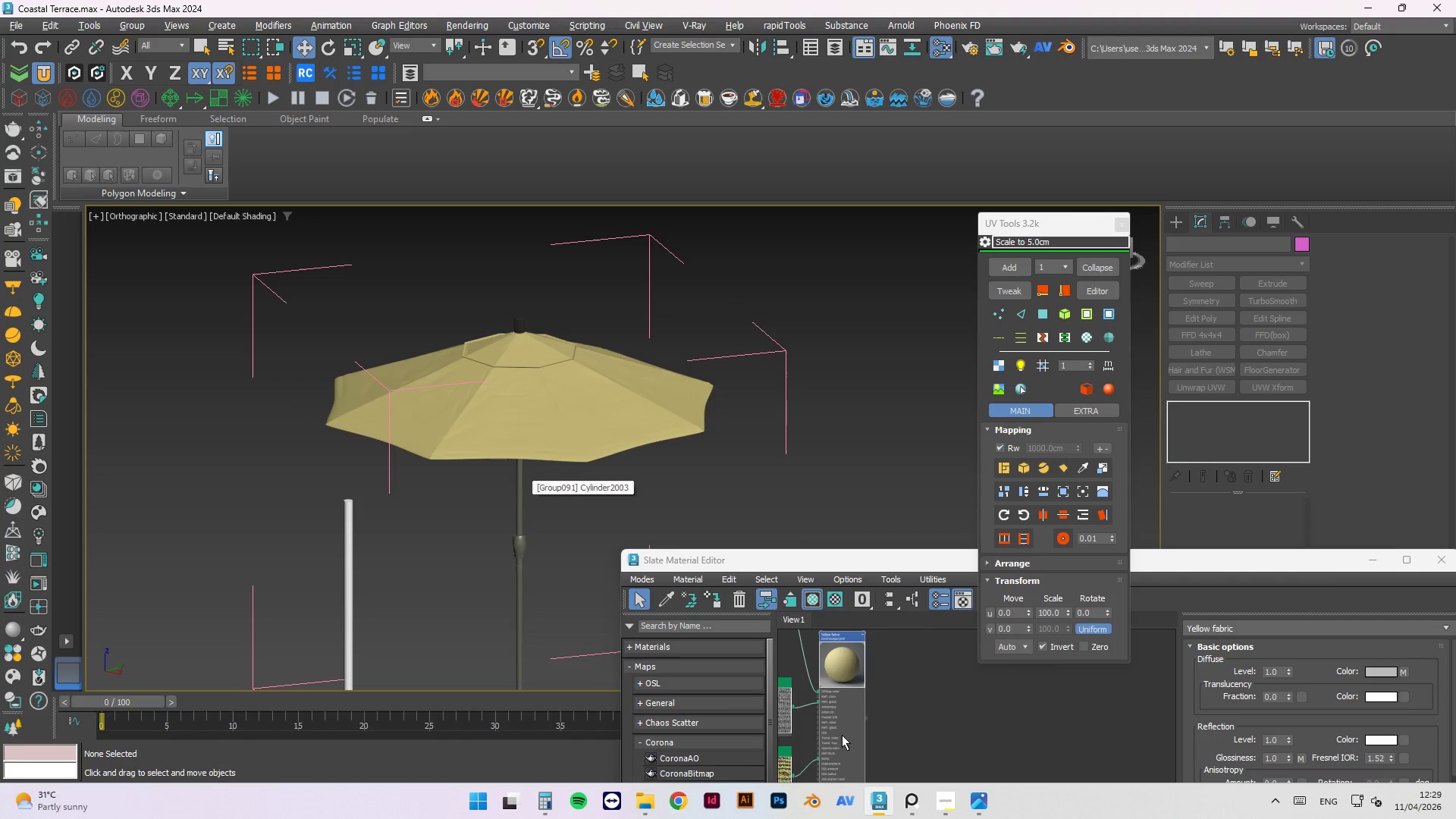 
left_click([913, 802])
 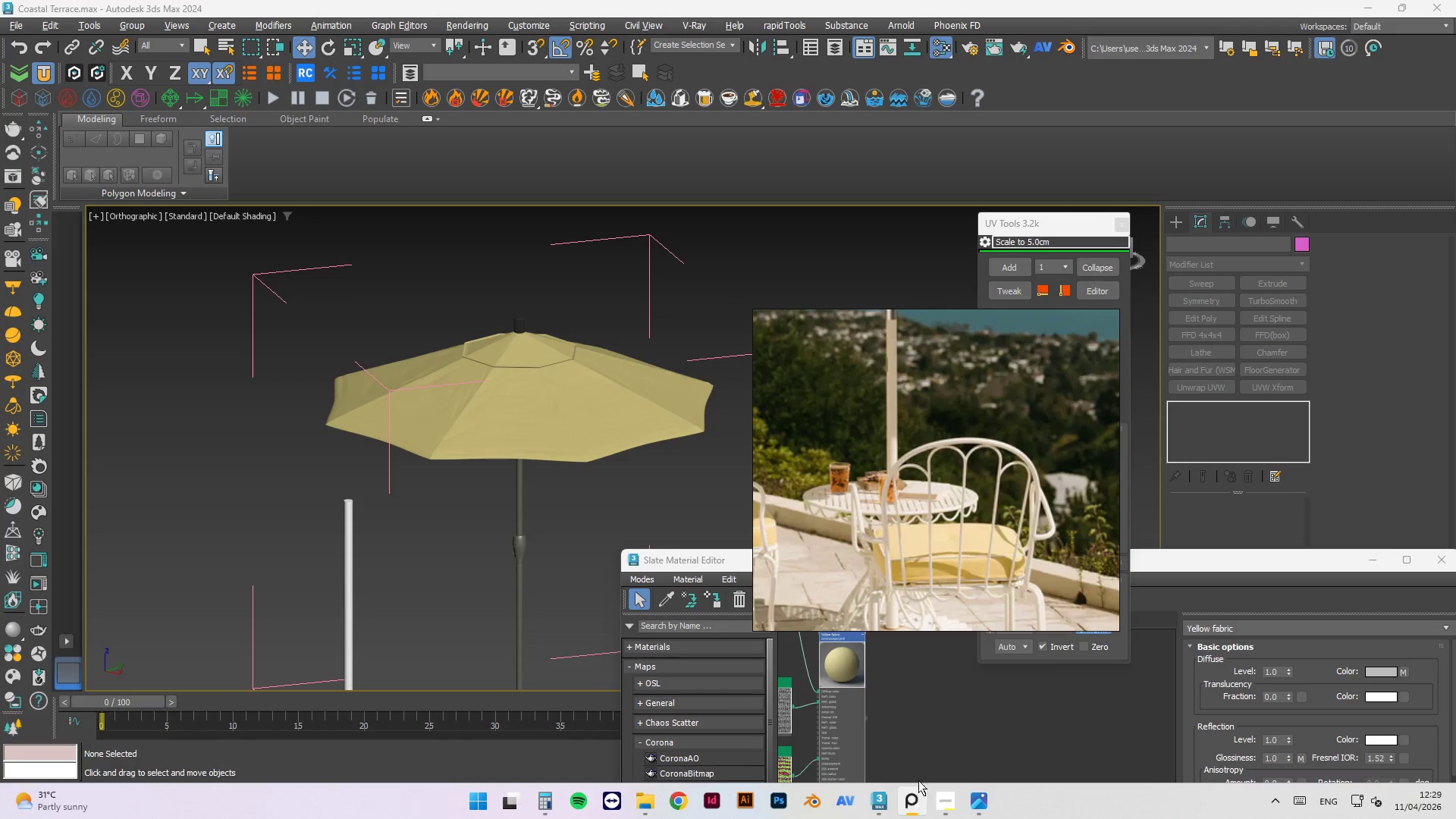 
left_click([996, 350])
 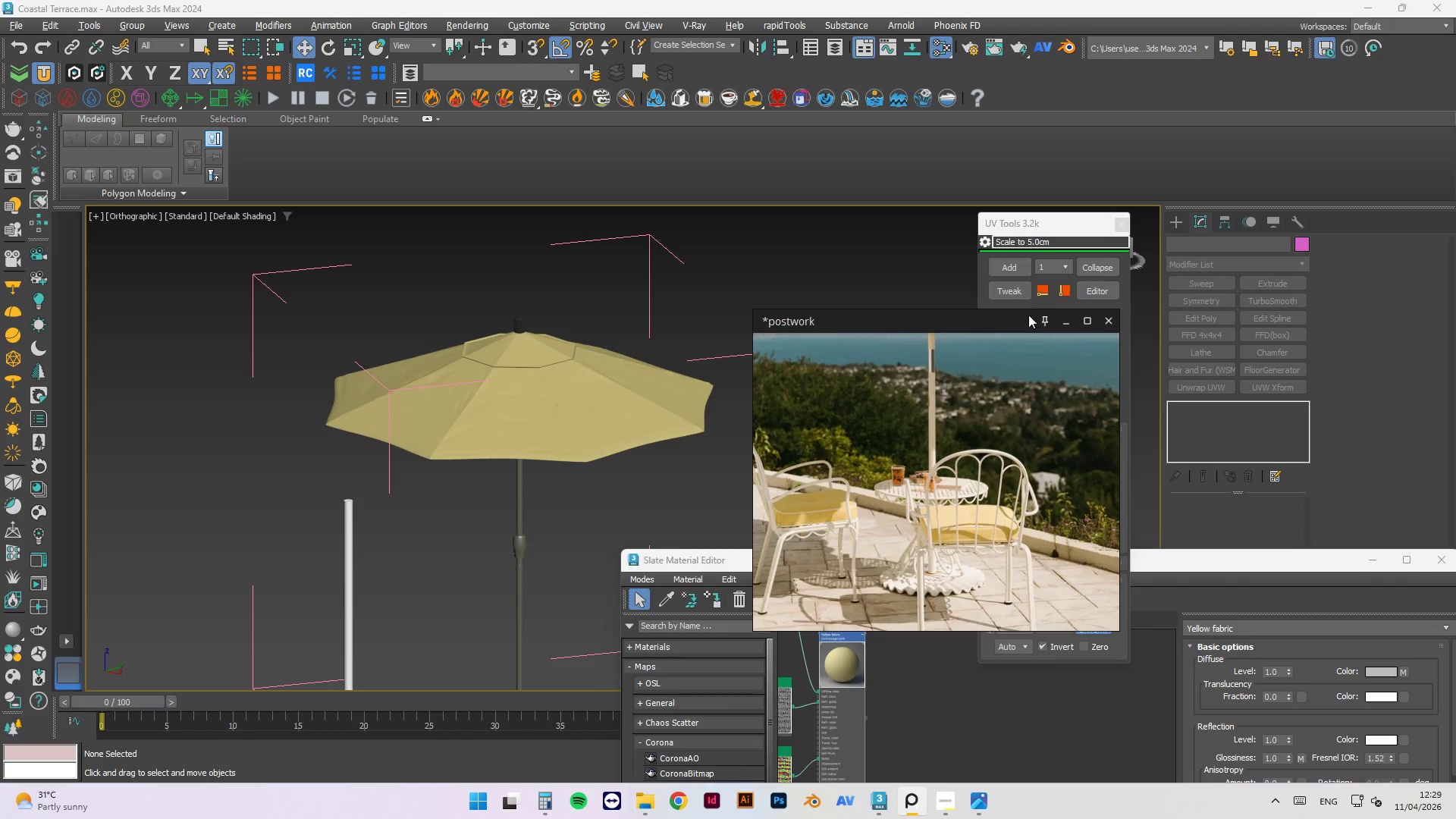 
scroll: coordinate [1006, 470], scroll_direction: down, amount: 2.0
 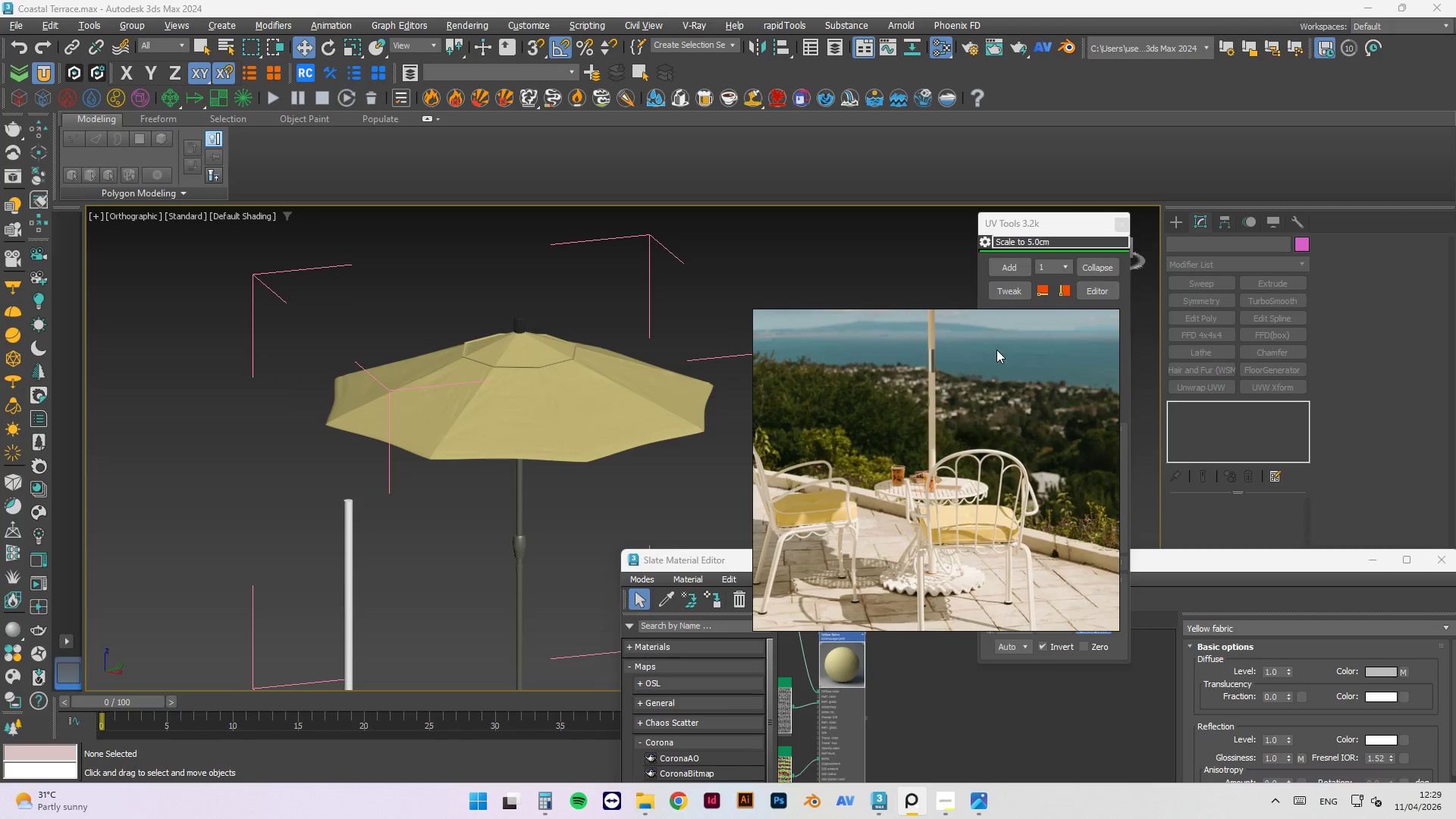 
left_click([1046, 327])
 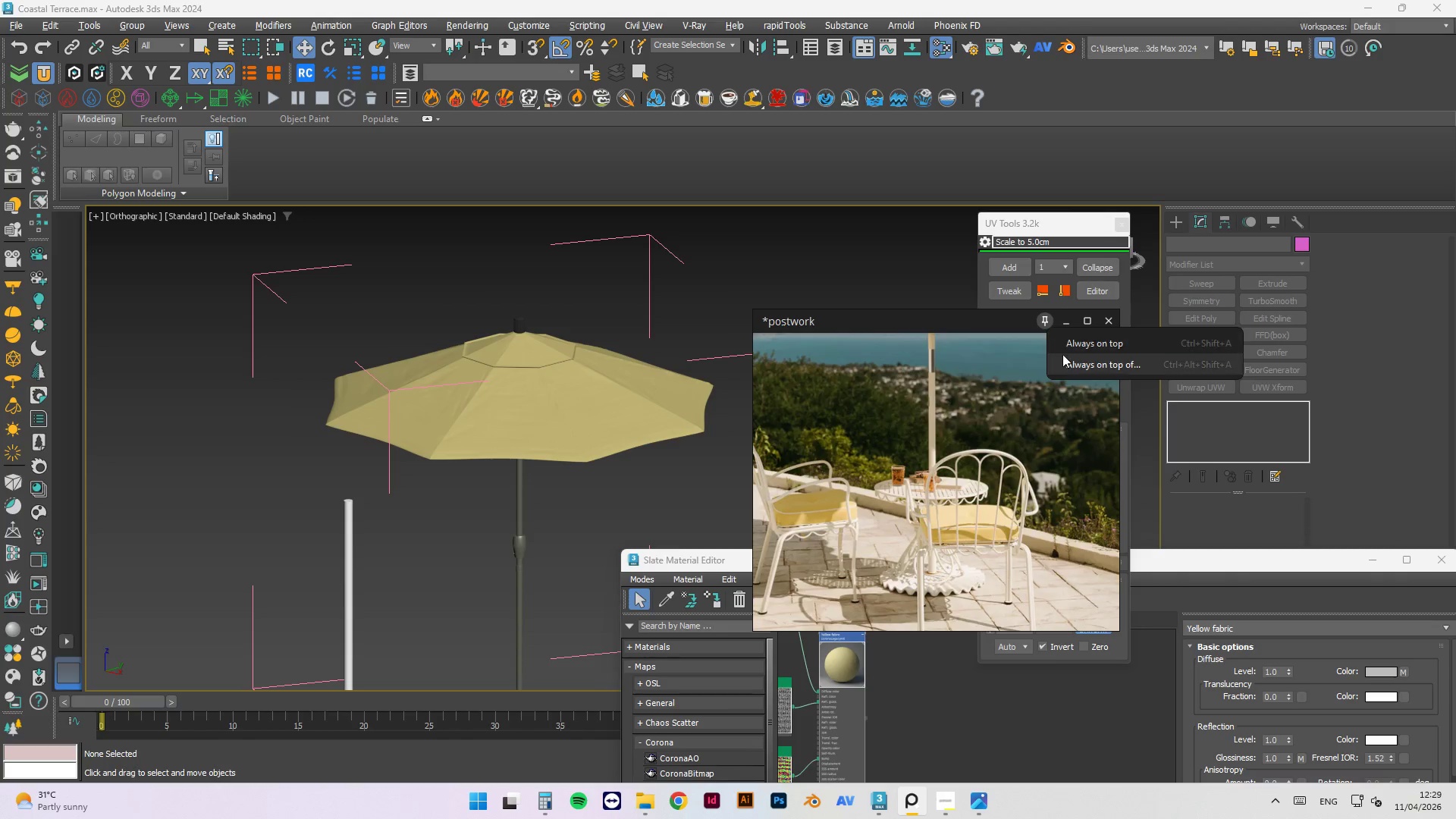 
left_click([1073, 359])
 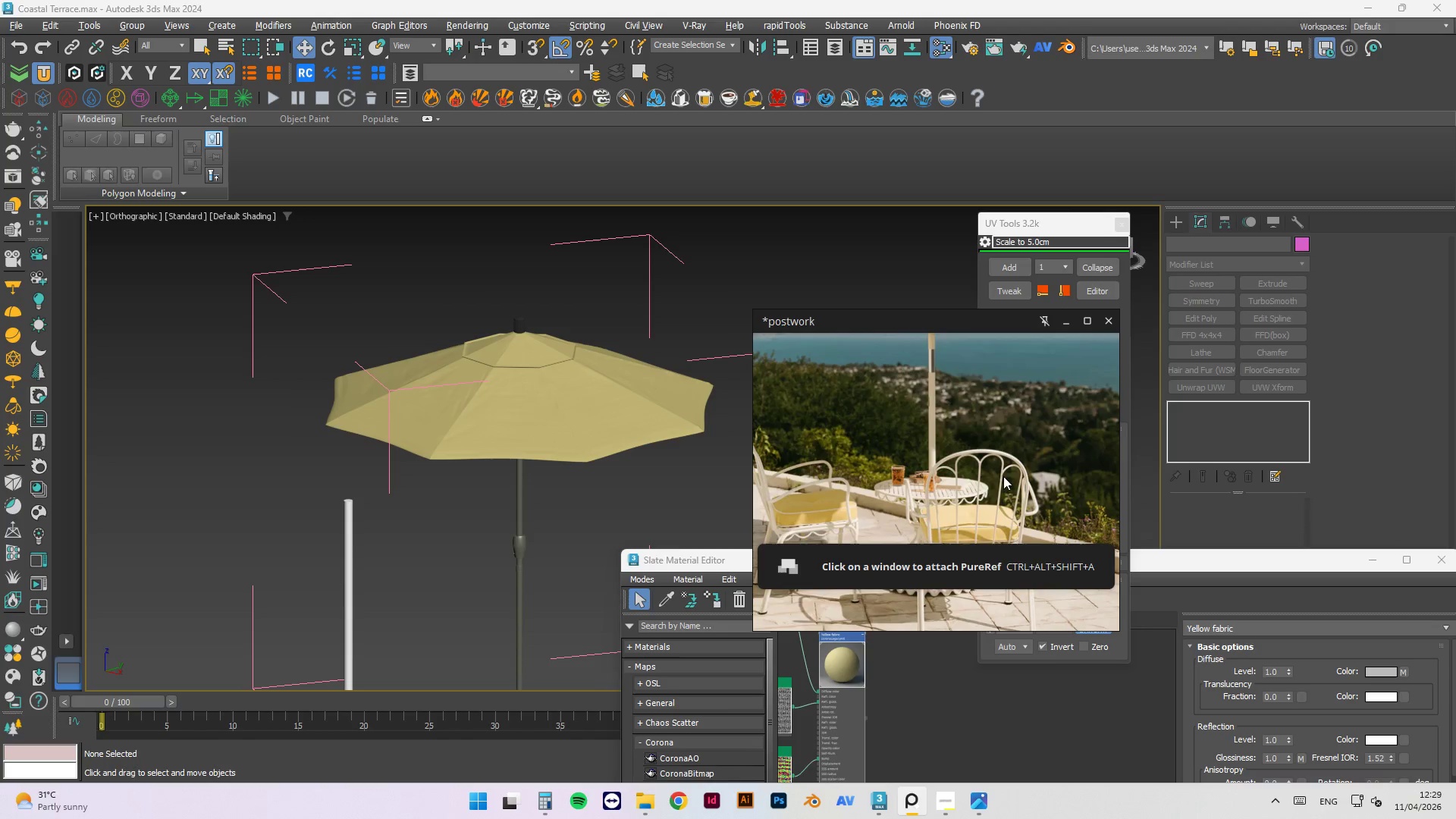 
left_click([1002, 483])
 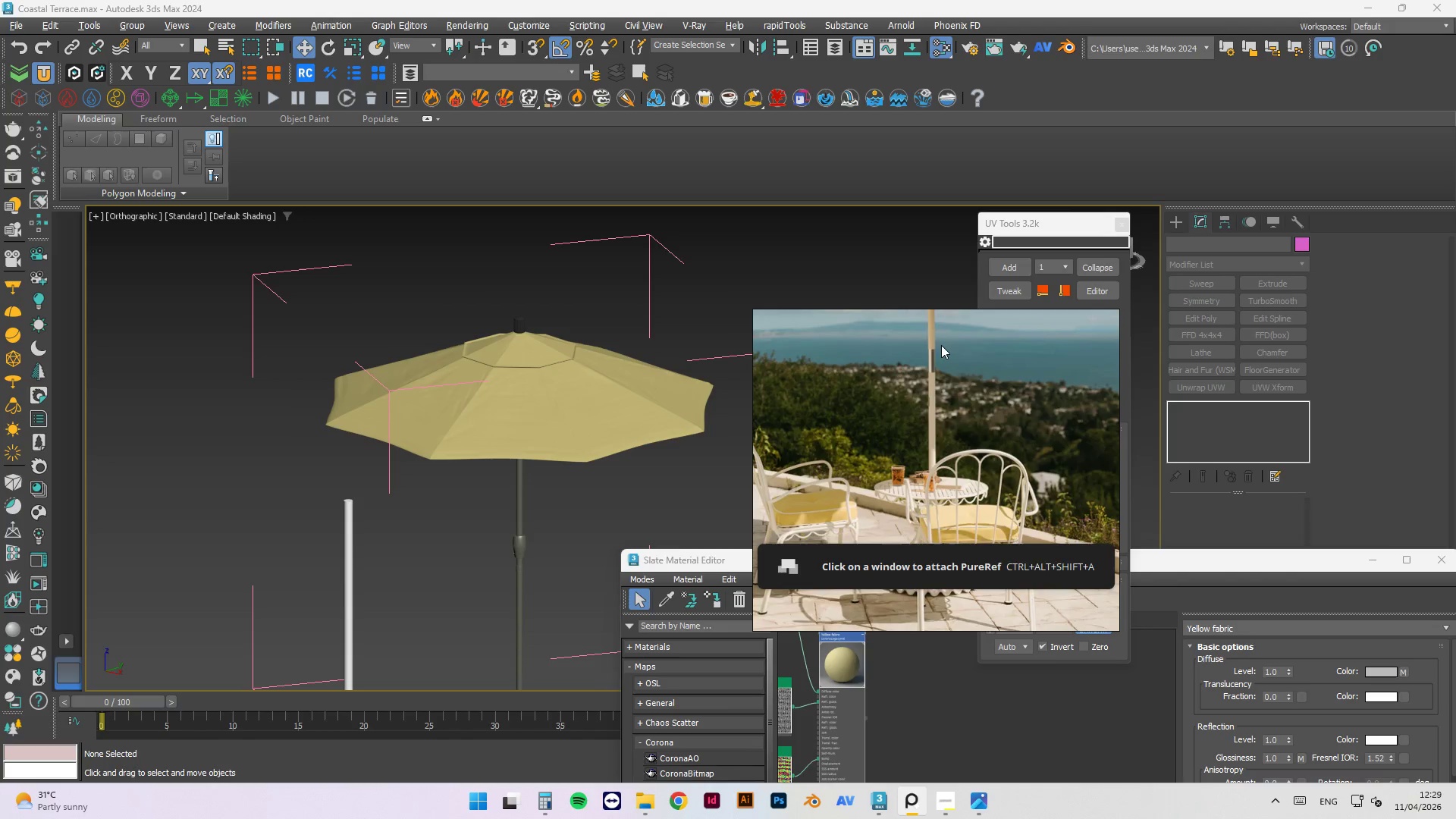 
scroll: coordinate [943, 431], scroll_direction: up, amount: 2.0
 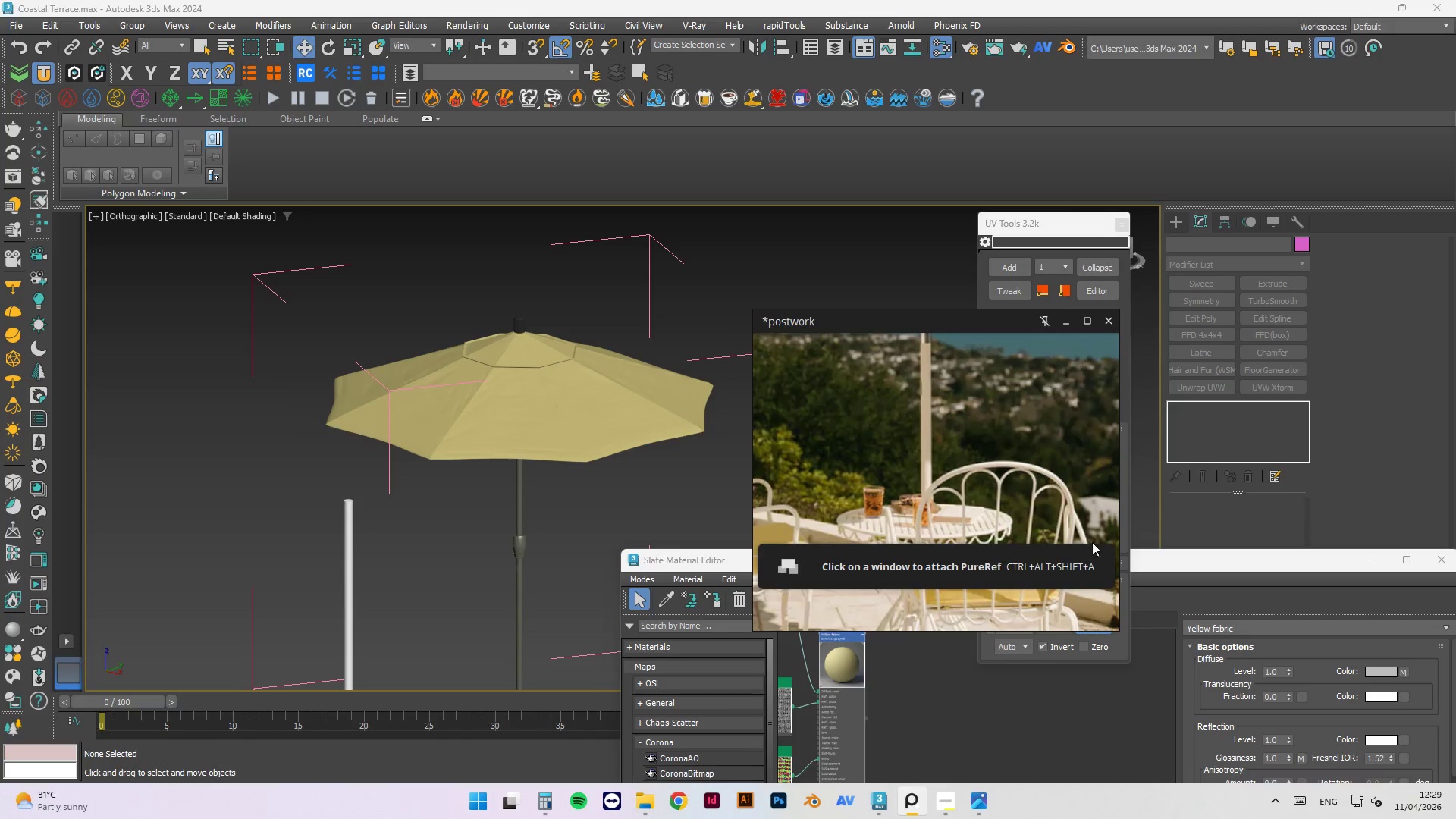 
left_click([1065, 697])
 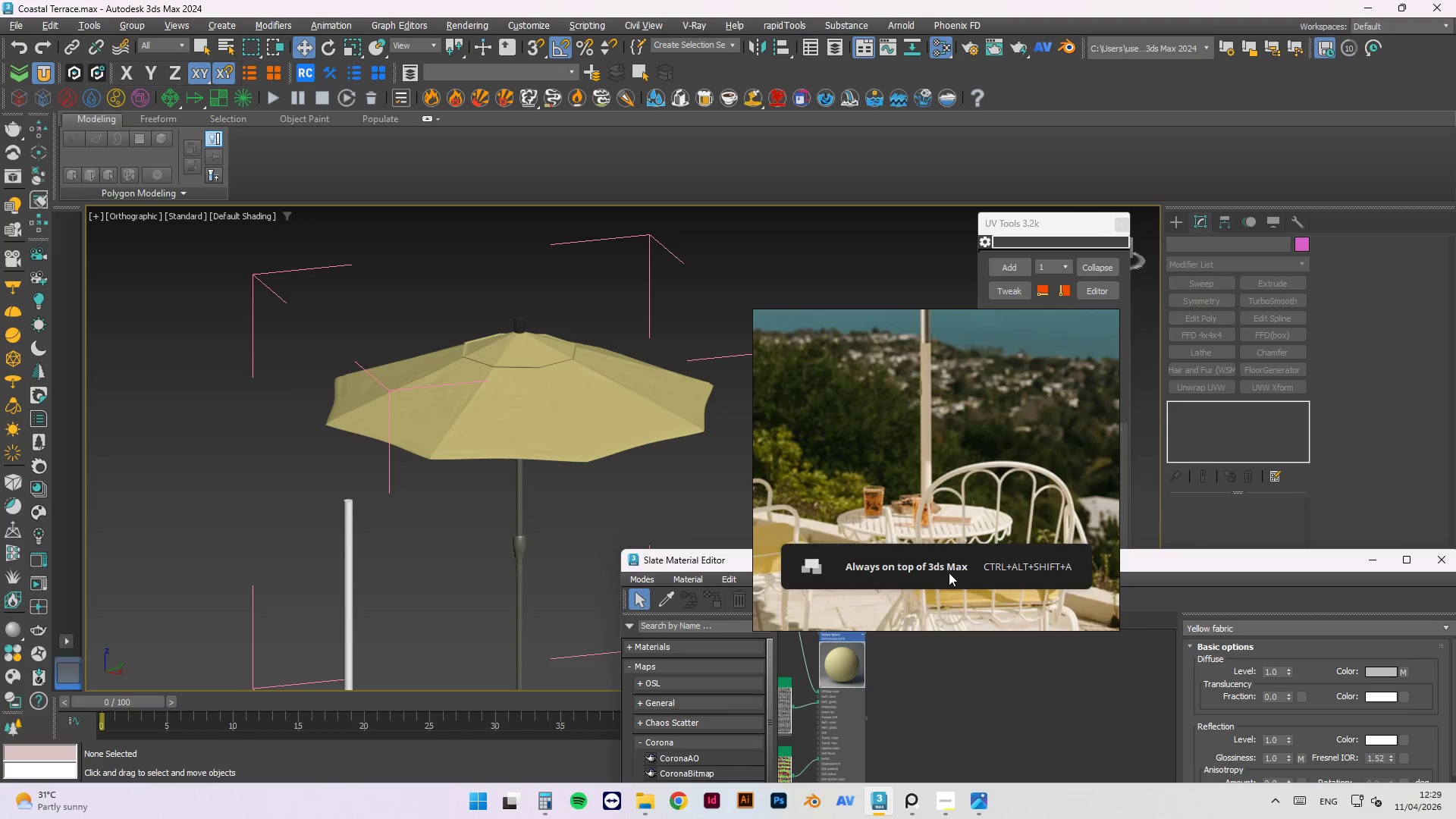 
left_click([979, 450])
 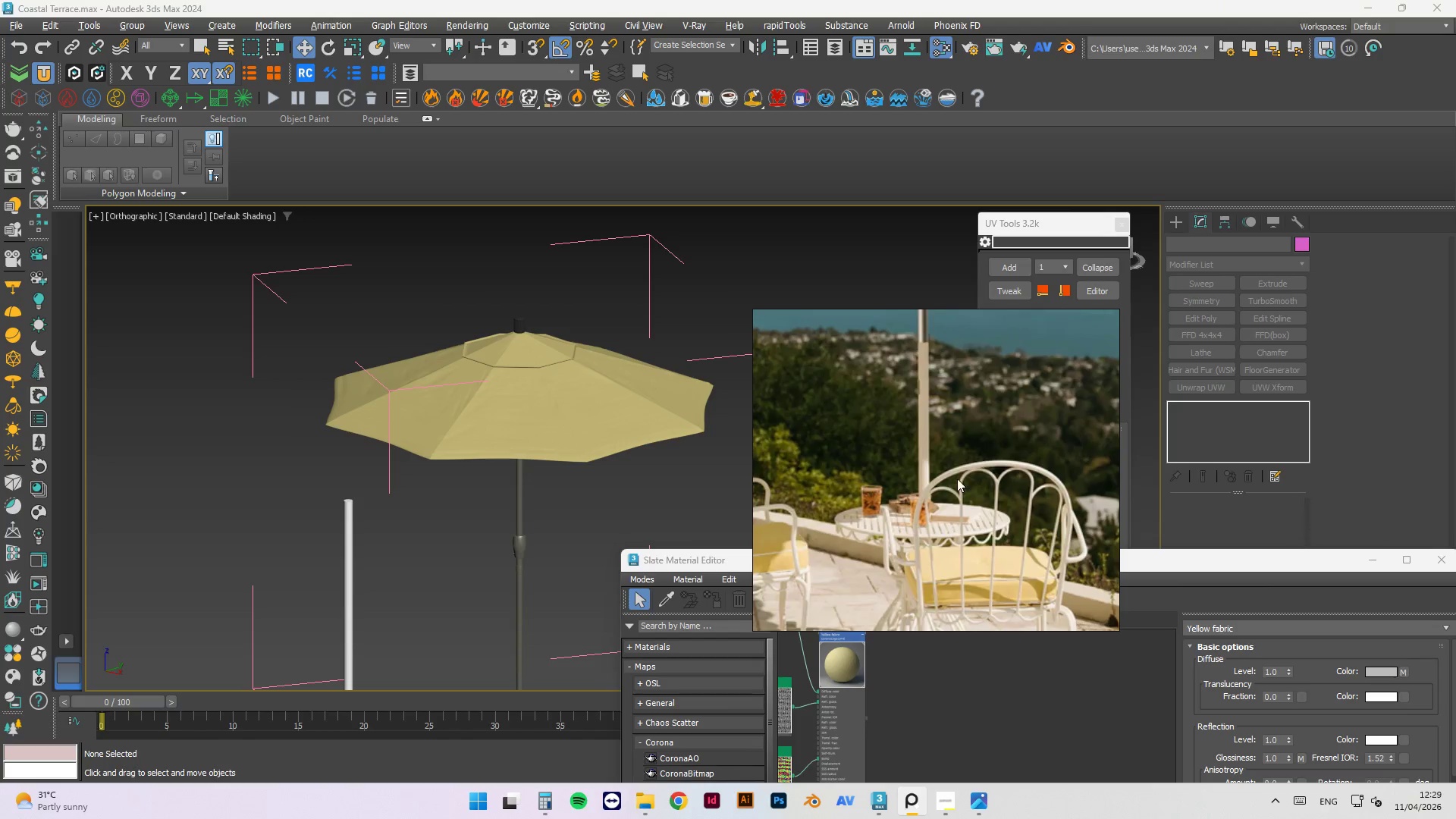 
scroll: coordinate [943, 508], scroll_direction: none, amount: 0.0
 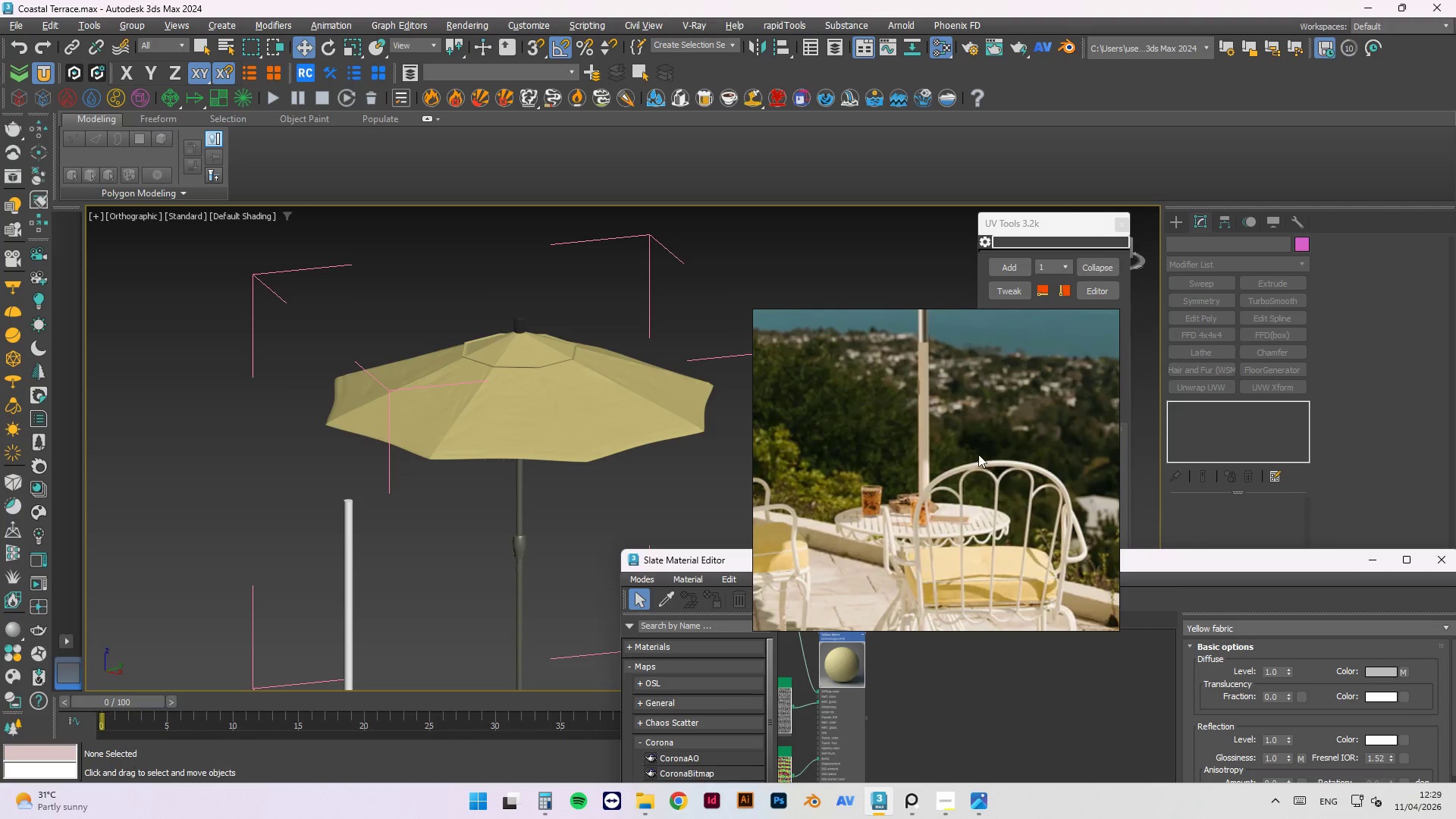 
scroll: coordinate [924, 534], scroll_direction: down, amount: 3.0
 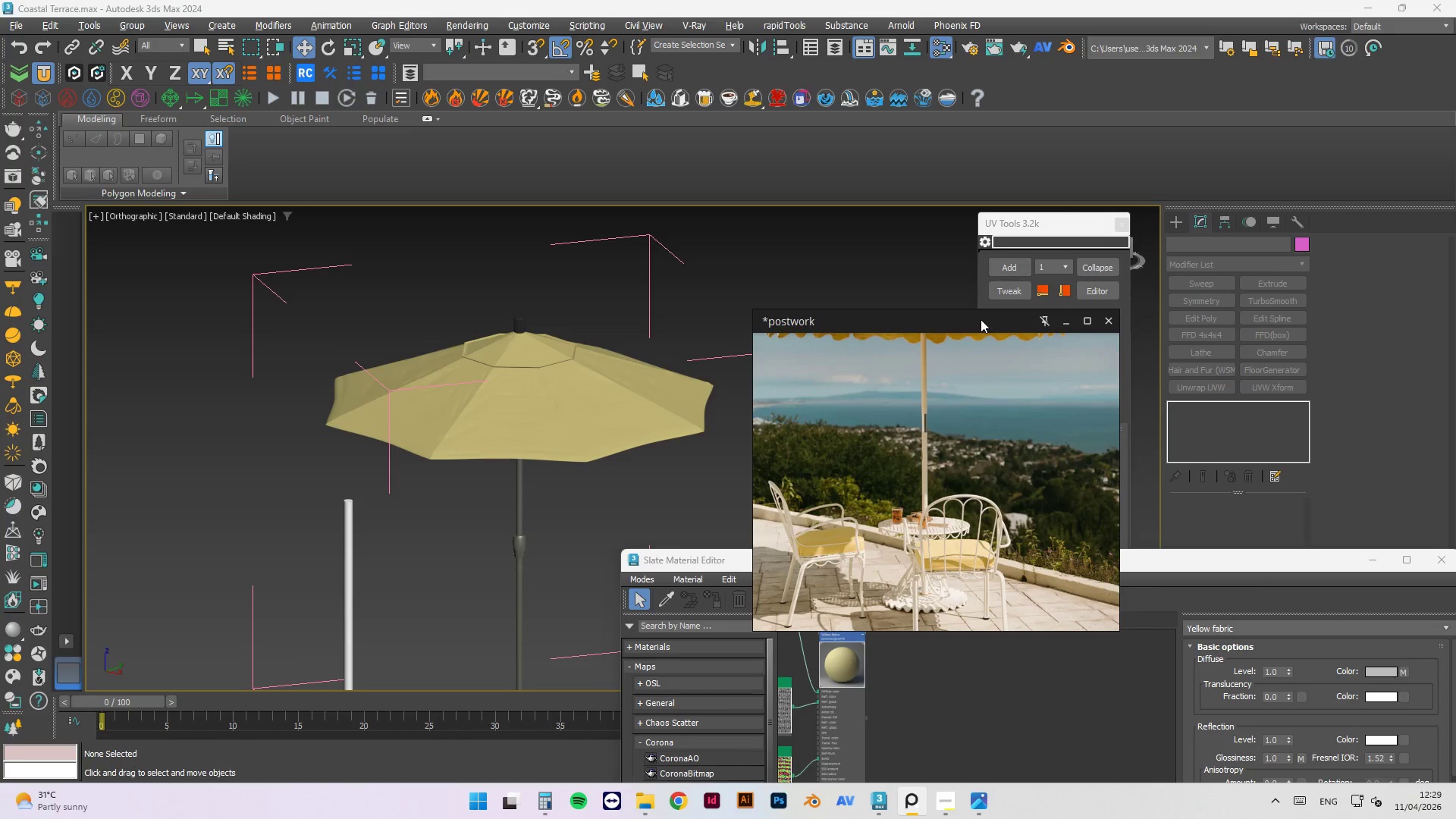 
left_click_drag(start_coordinate=[980, 321], to_coordinate=[351, 281])
 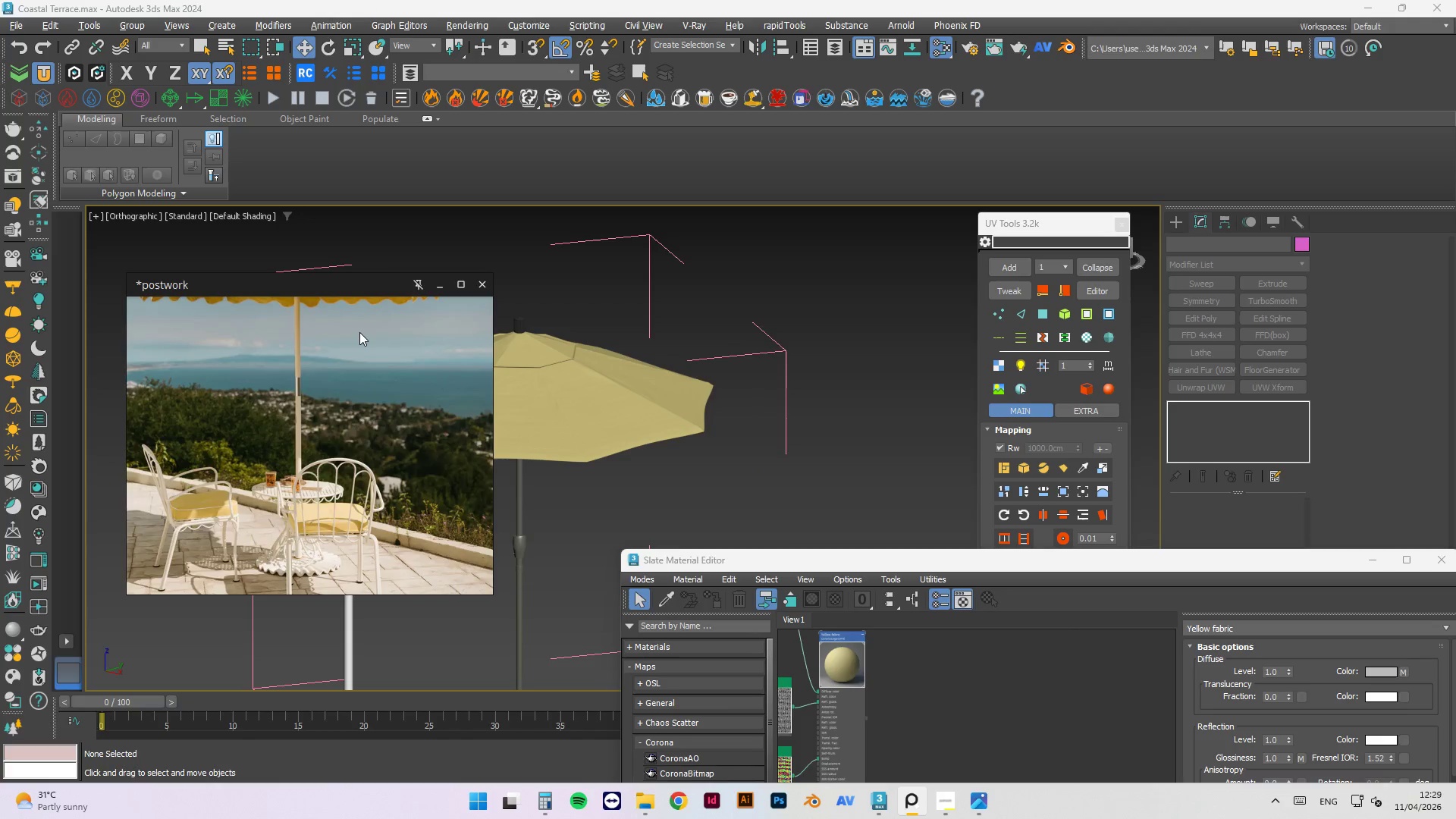 
scroll: coordinate [415, 529], scroll_direction: none, amount: 0.0
 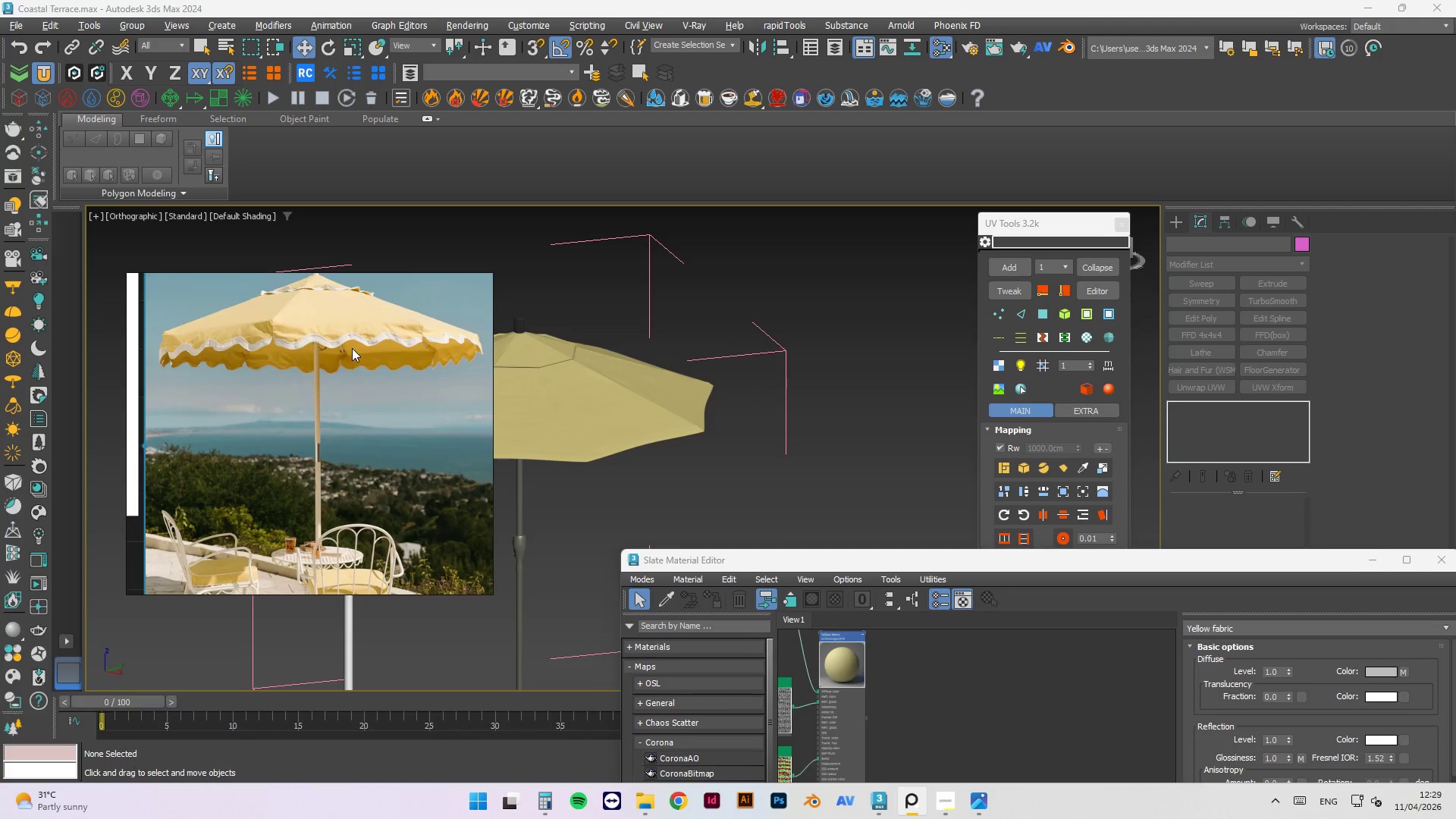 
scroll: coordinate [352, 341], scroll_direction: up, amount: 1.0
 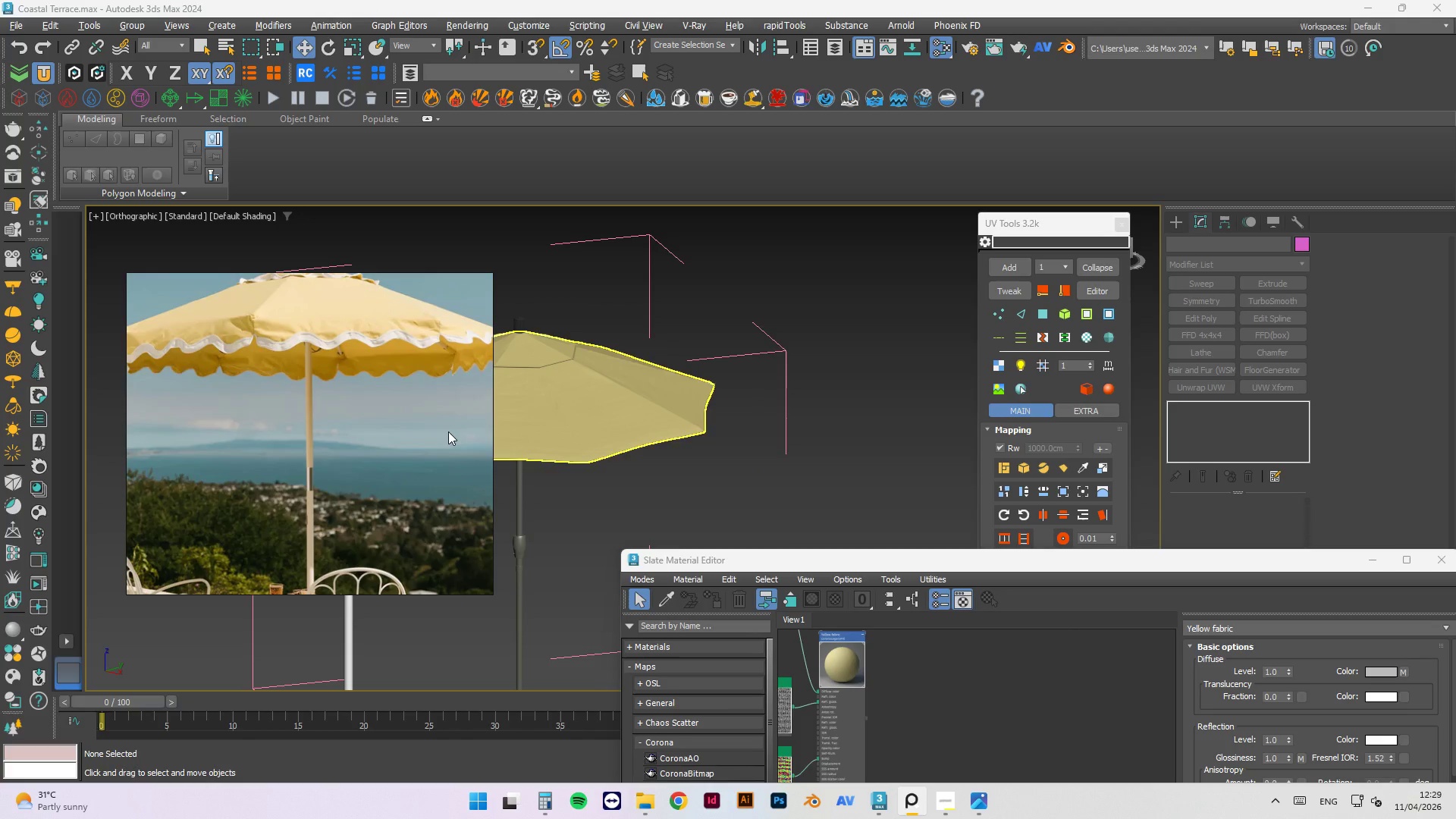 
left_click([938, 806])